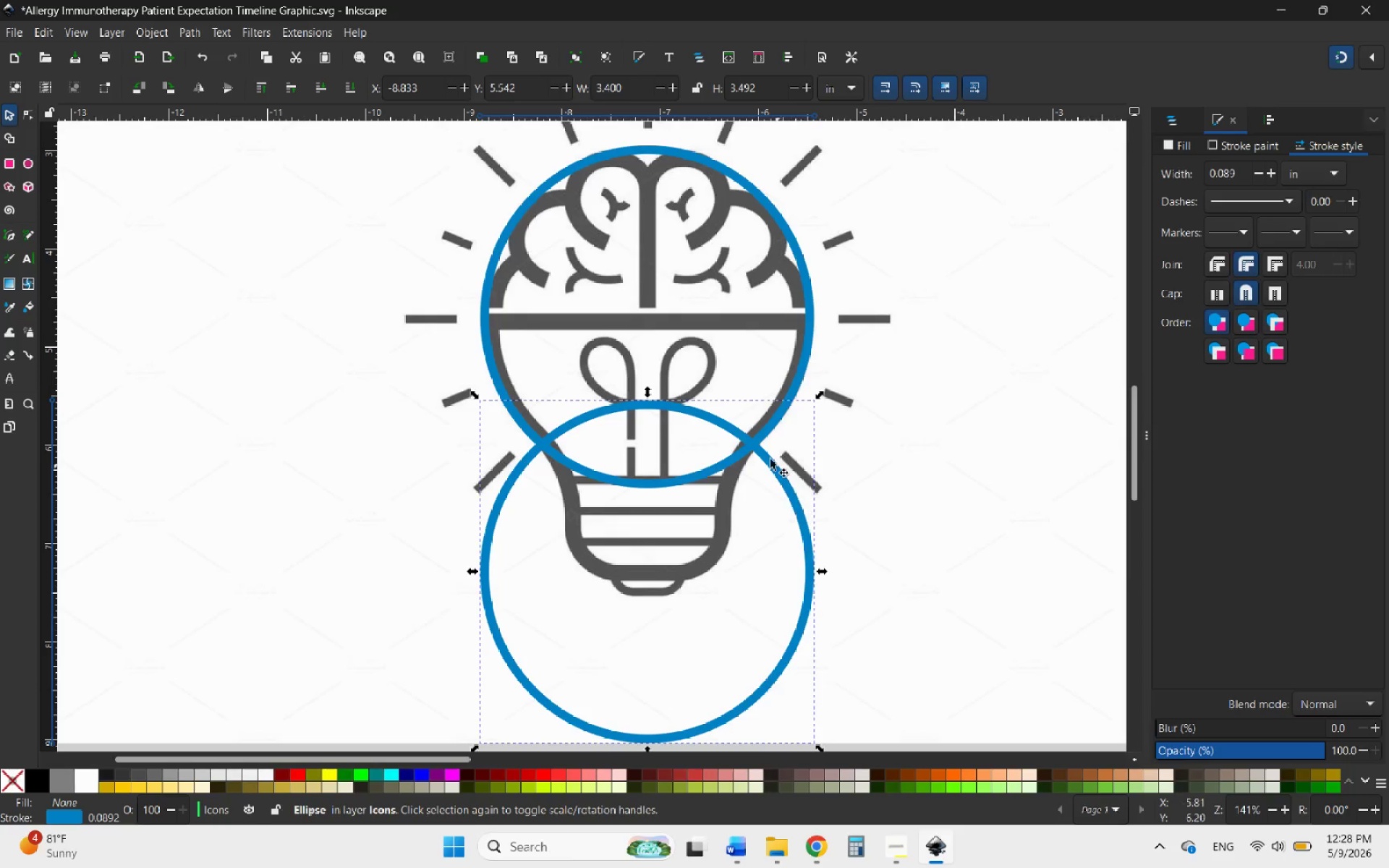 
hold_key(key=ControlLeft, duration=1.25)
 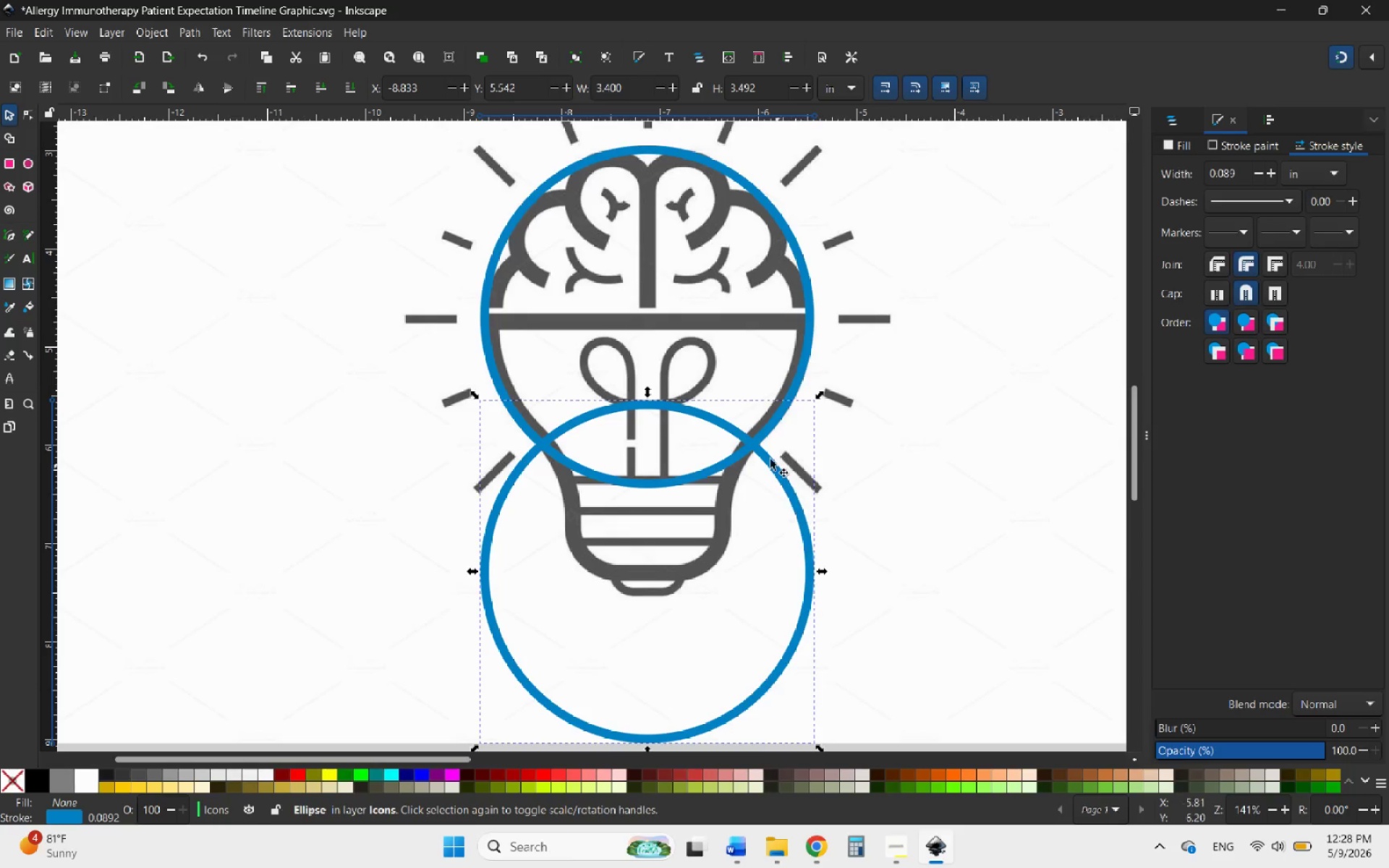 
hold_key(key=ControlLeft, duration=0.84)
scroll: coordinate [623, 376], scroll_direction: down, amount: 1.0
 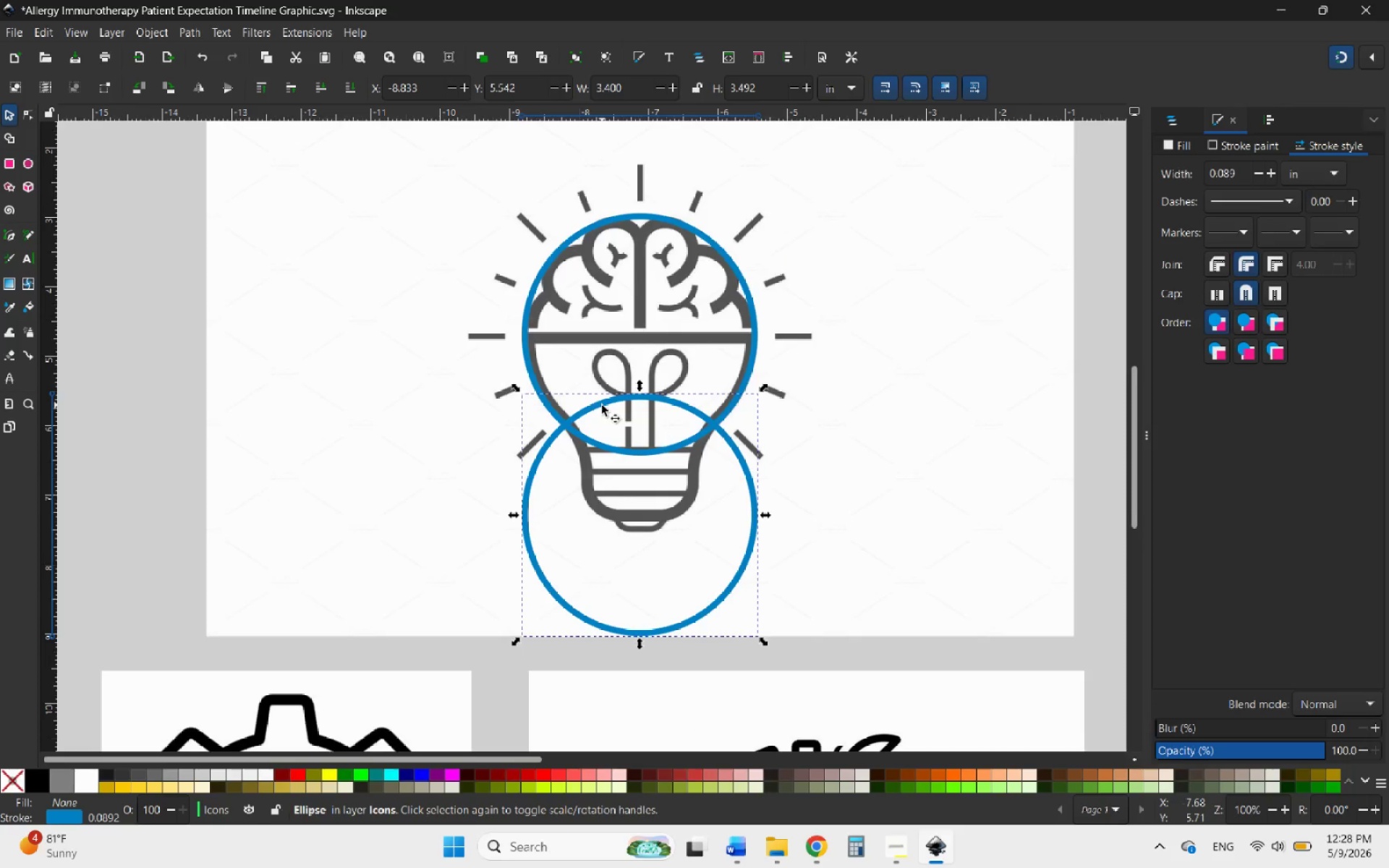 
left_click_drag(start_coordinate=[593, 406], to_coordinate=[759, 386])
 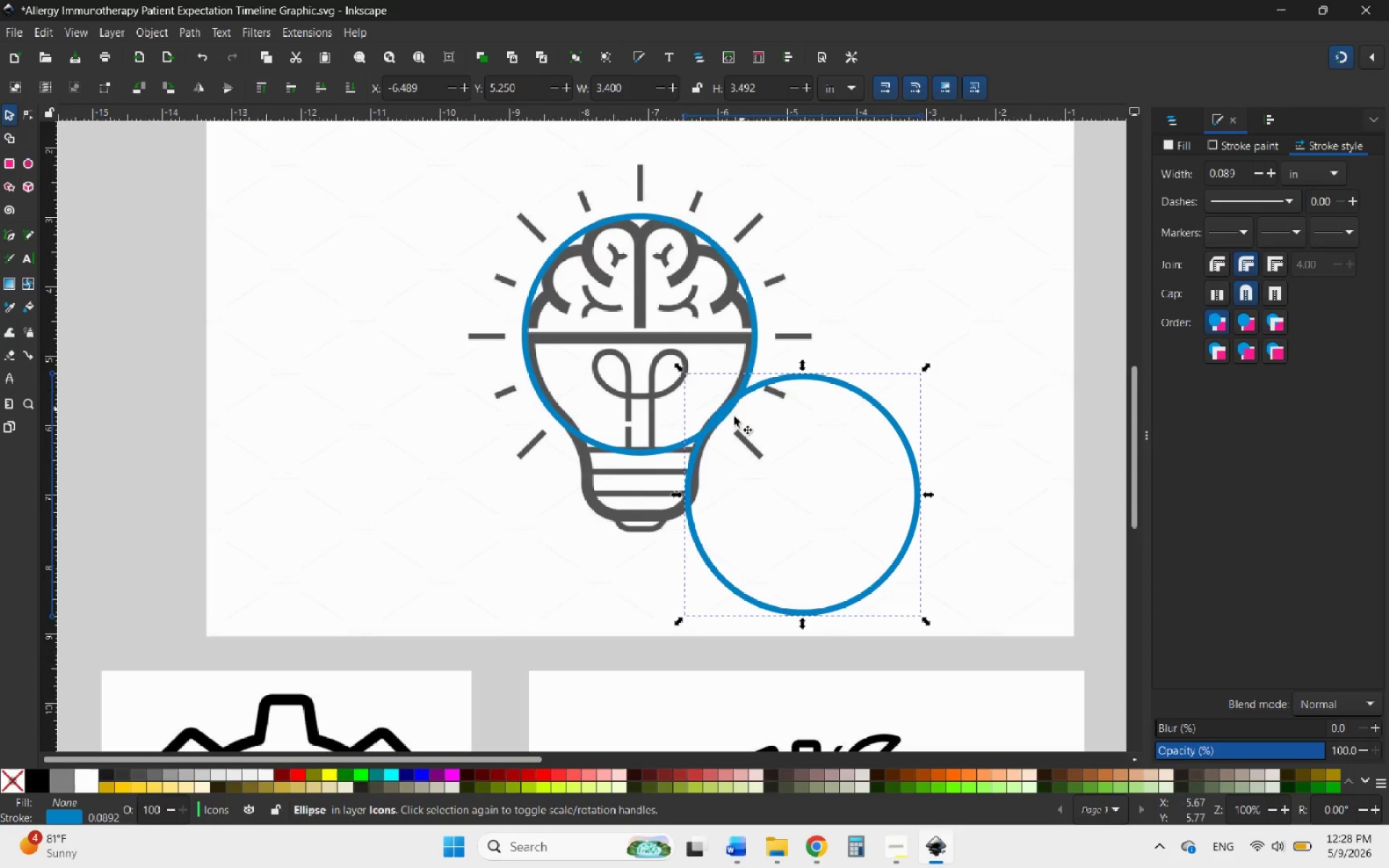 
hold_key(key=ControlLeft, duration=0.86)
scroll: coordinate [714, 444], scroll_direction: up, amount: 3.0
 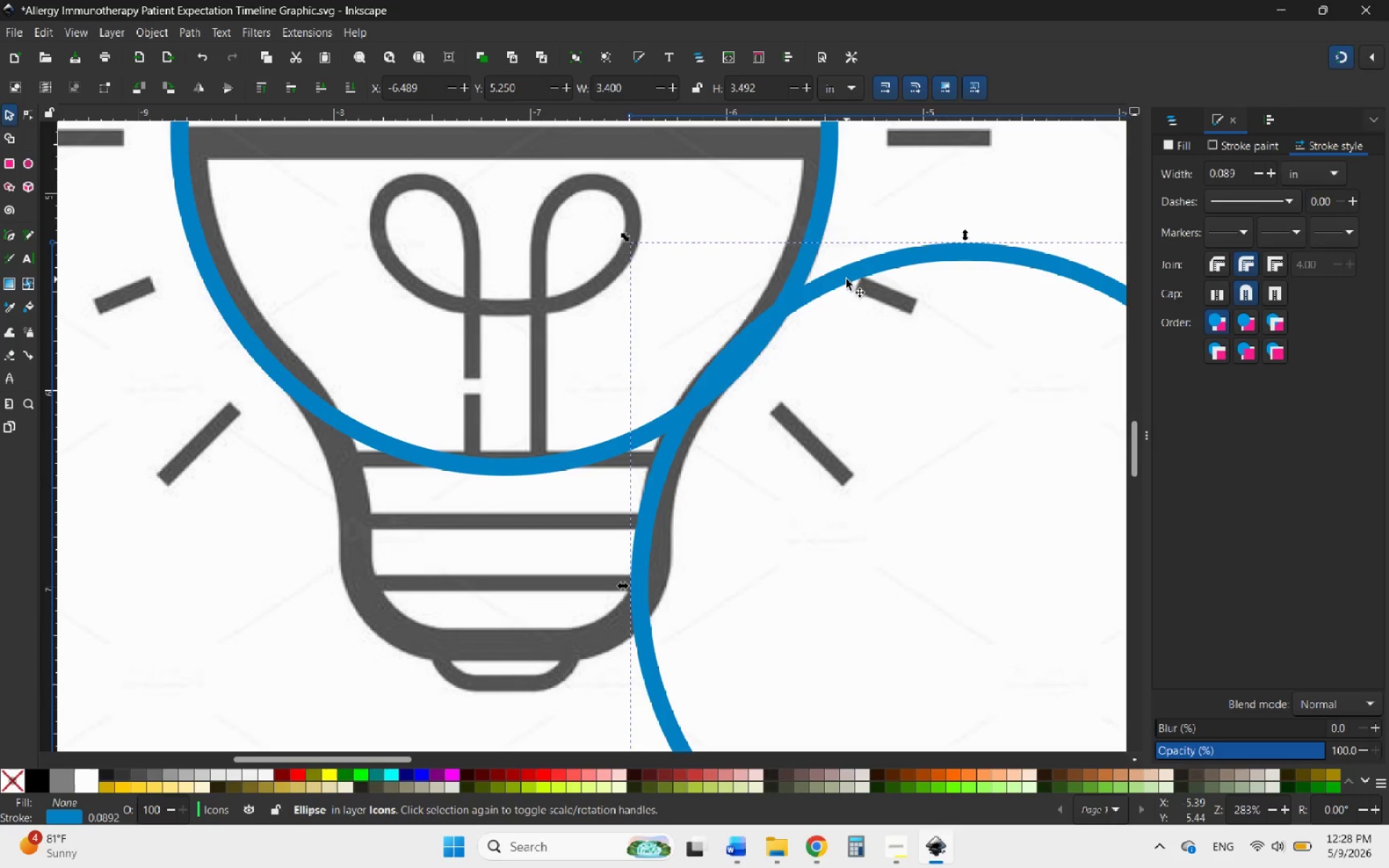 
hold_key(key=ControlLeft, duration=3.98)
scroll: coordinate [778, 404], scroll_direction: down, amount: 5.0
 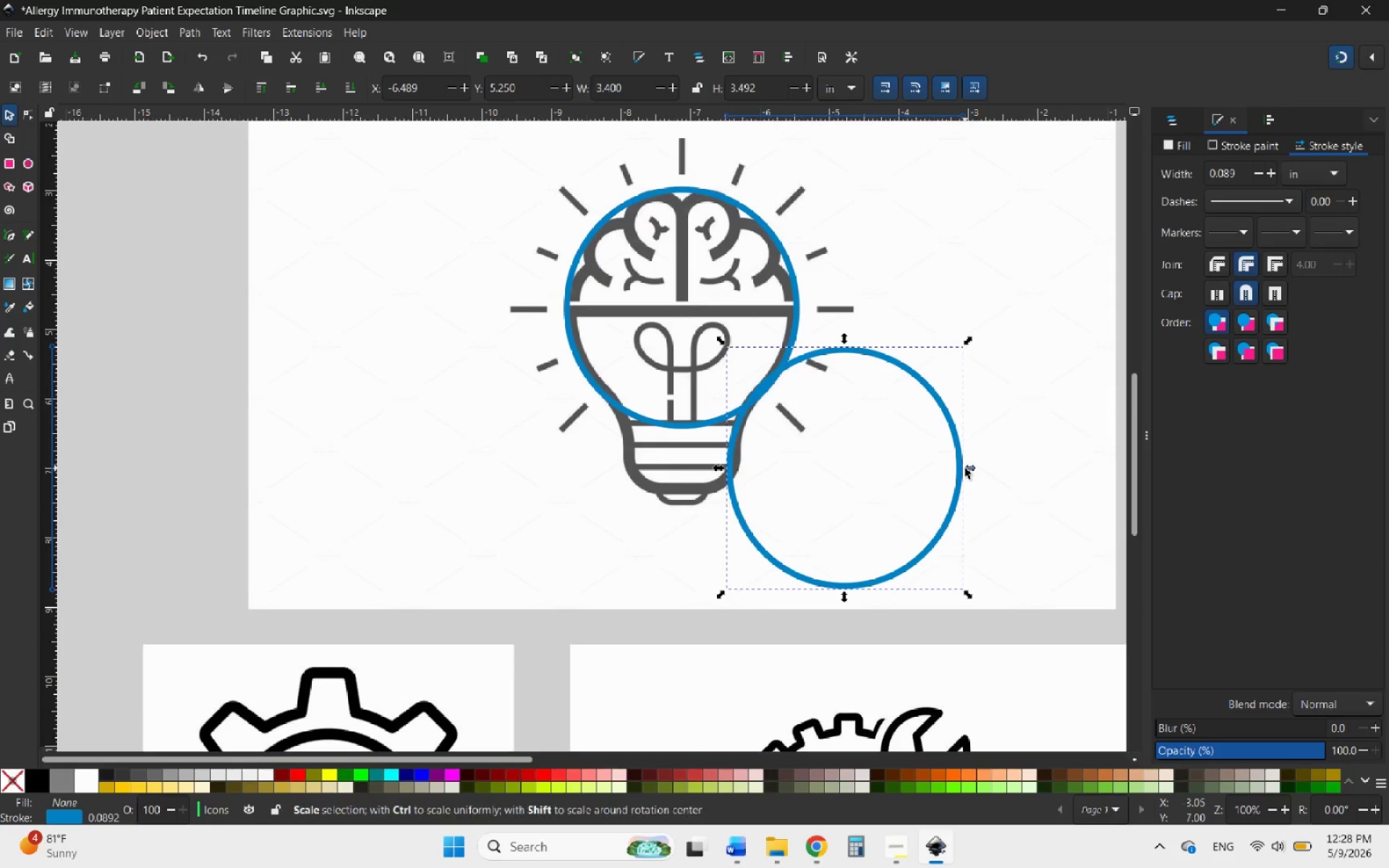 
left_click_drag(start_coordinate=[967, 468], to_coordinate=[882, 463])
 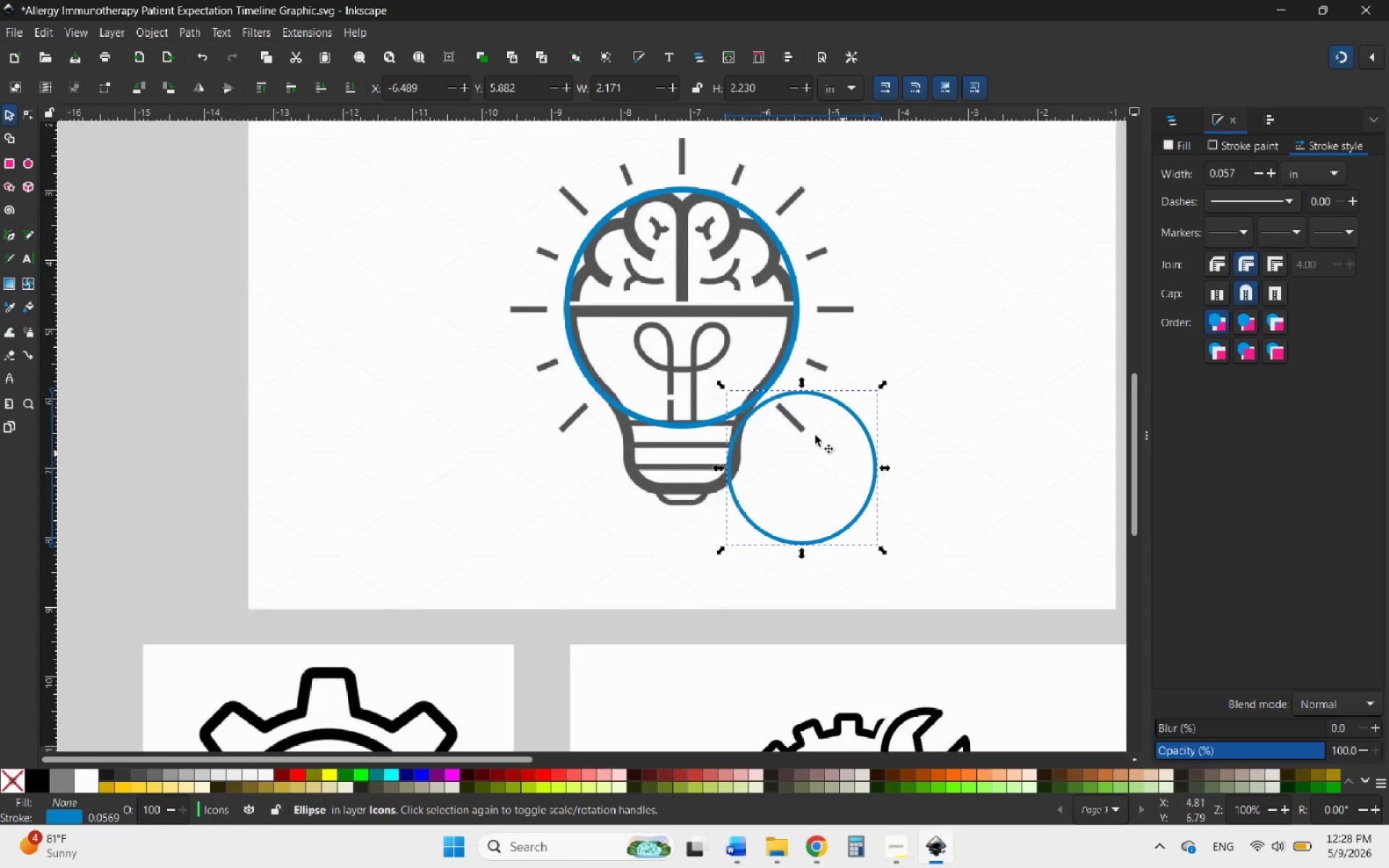 
hold_key(key=ControlLeft, duration=0.67)
scroll: coordinate [797, 417], scroll_direction: up, amount: 3.0
 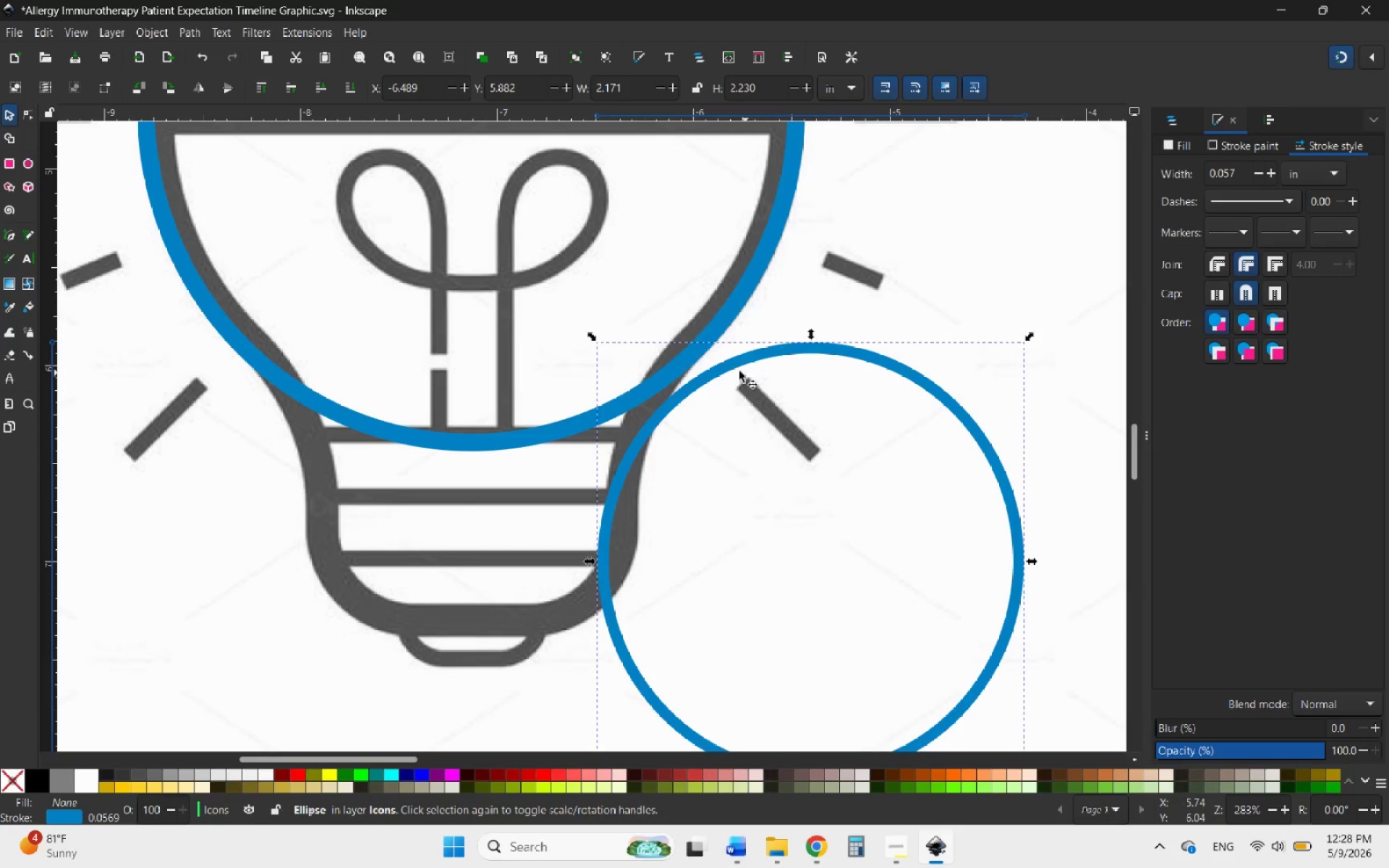 
left_click_drag(start_coordinate=[735, 368], to_coordinate=[753, 315])
 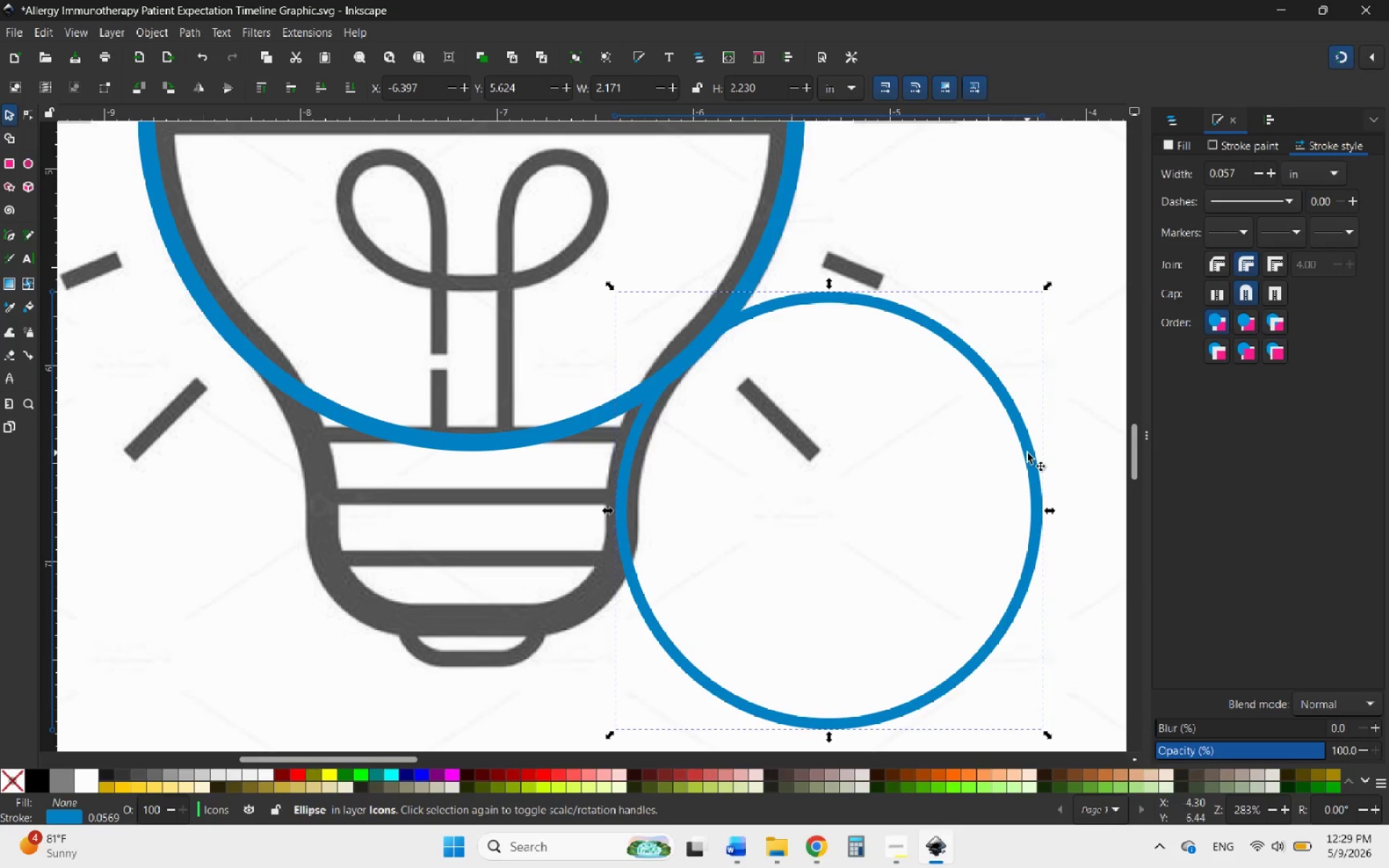 
right_click([1027, 453])
 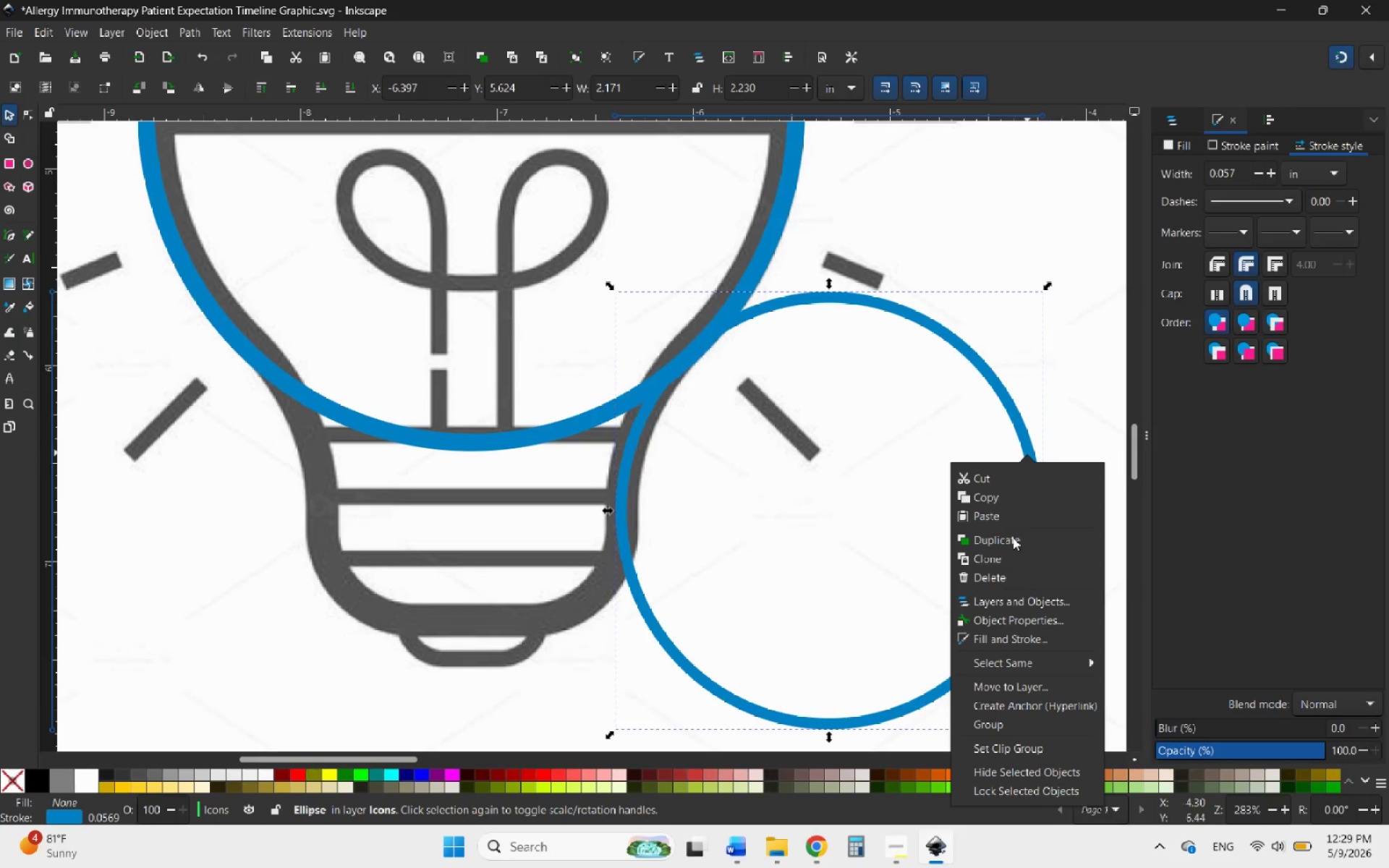 
left_click([1013, 537])
 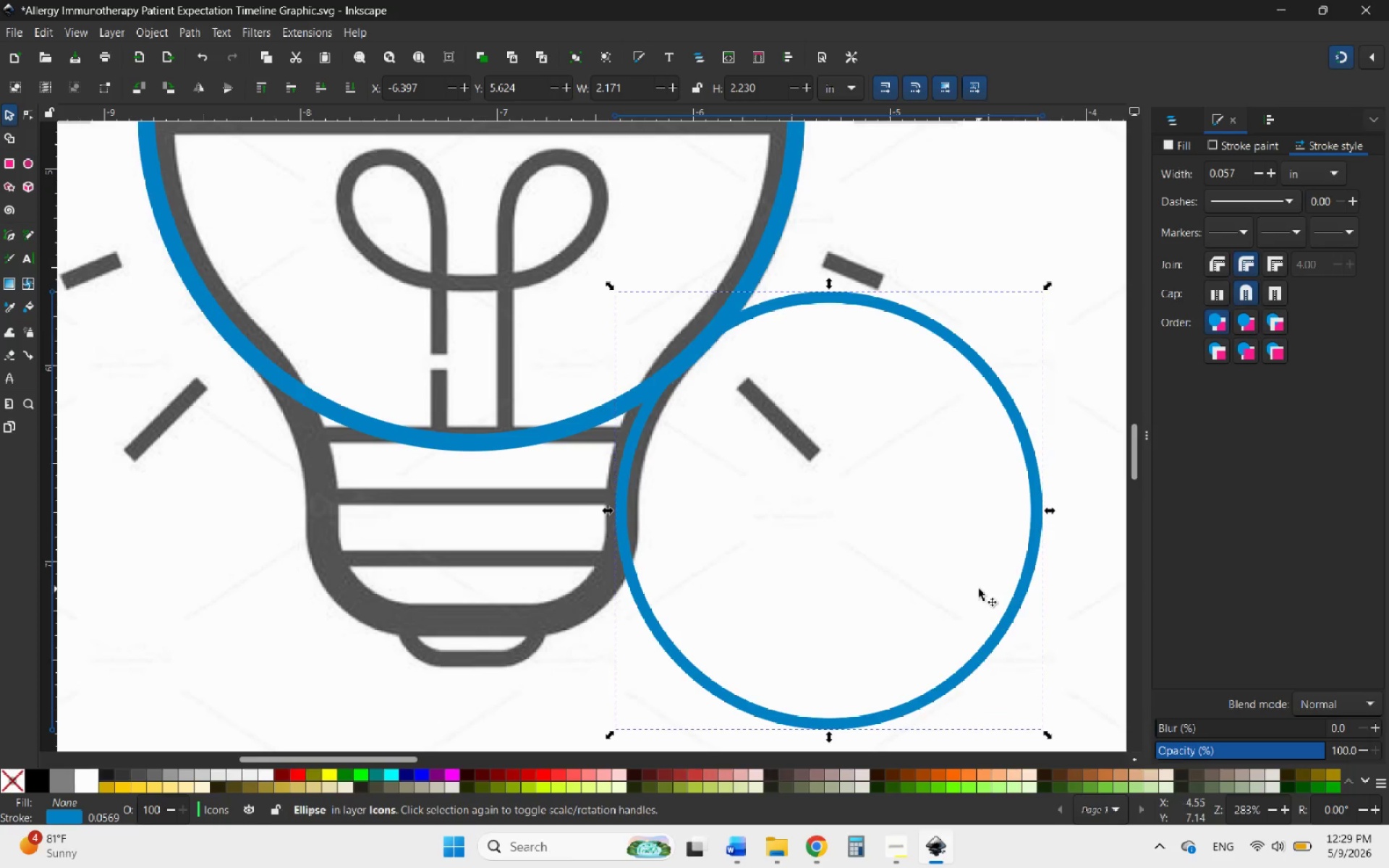 
wait(9.47)
 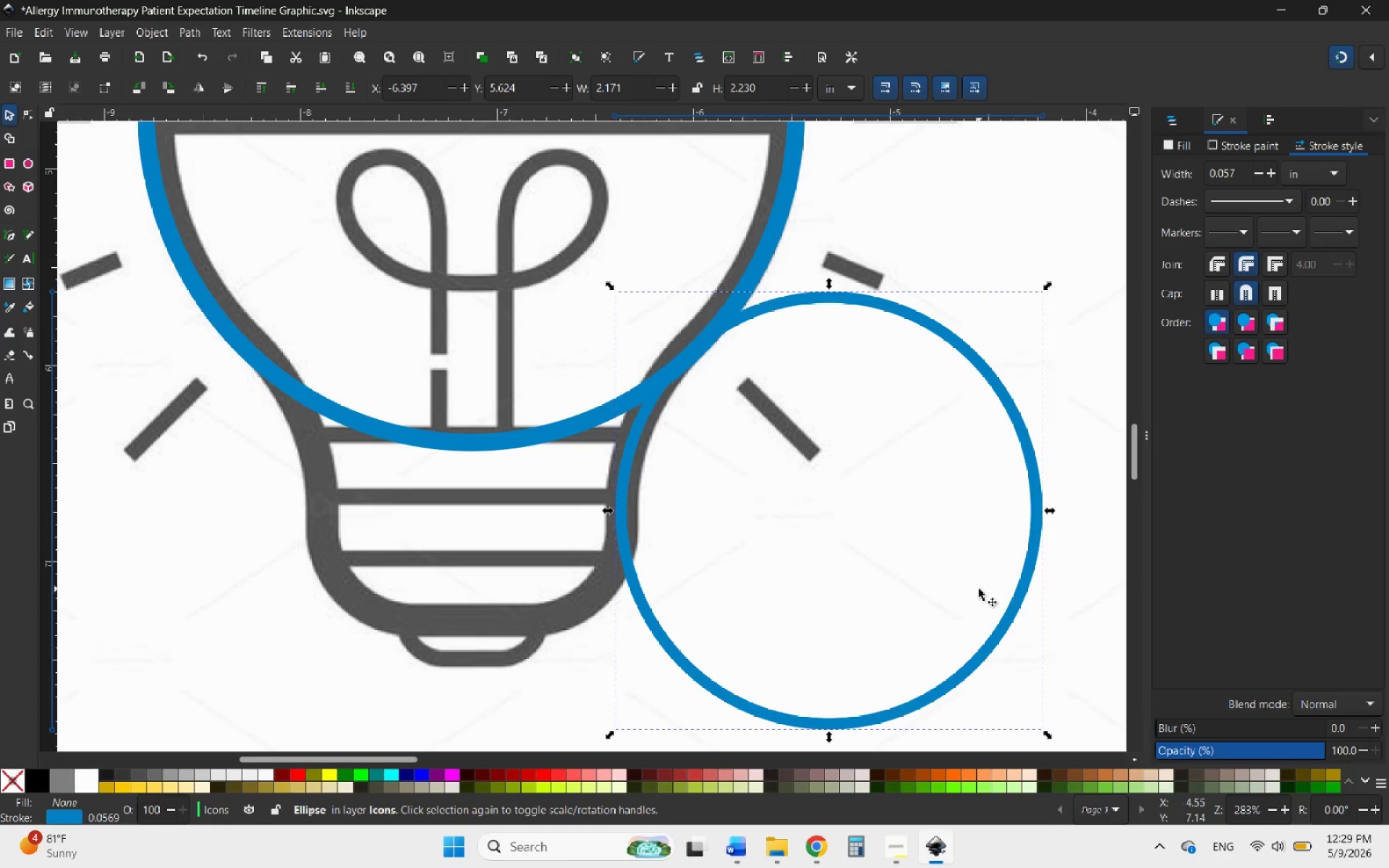 
right_click([1001, 632])
 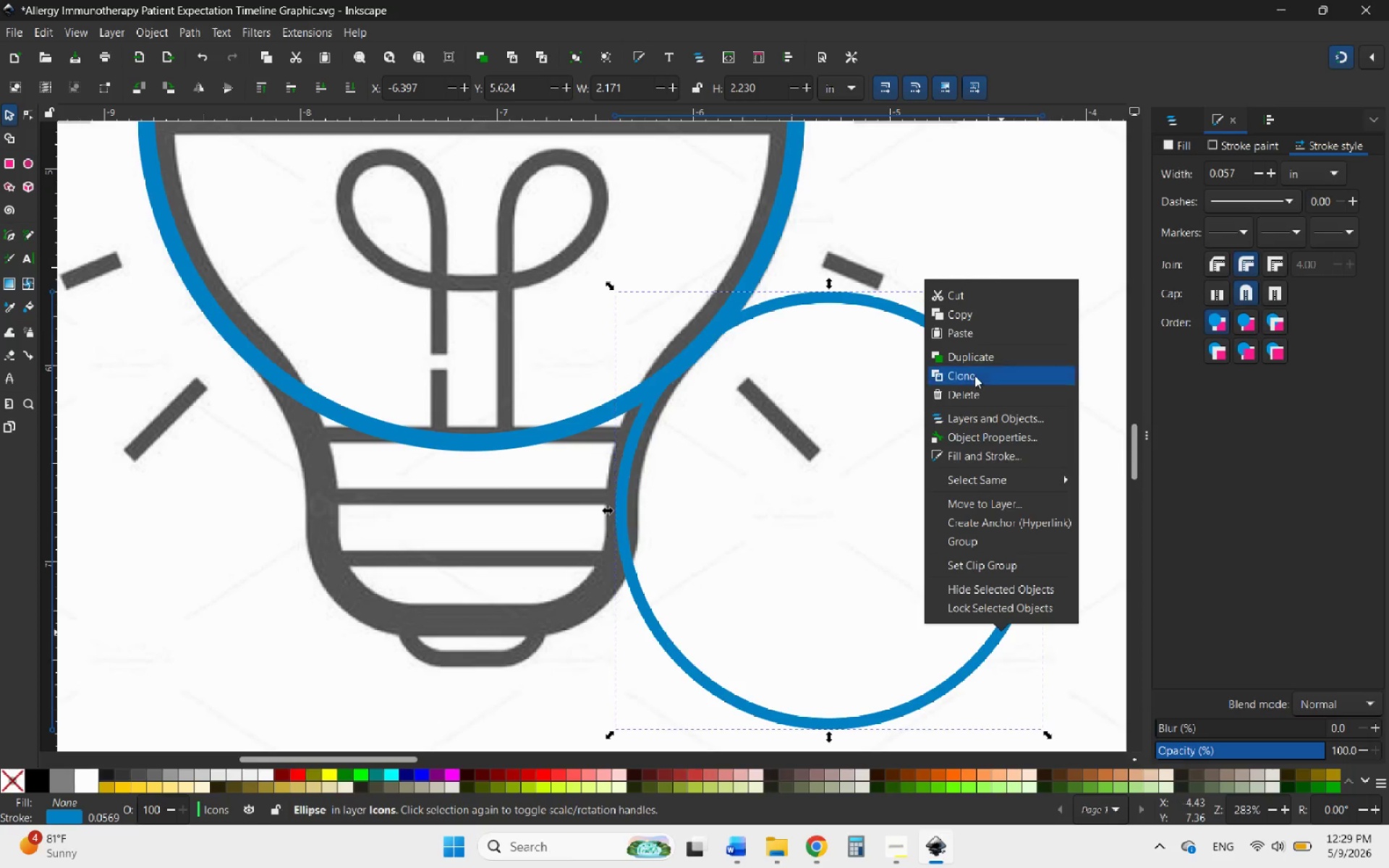 
left_click([958, 357])
 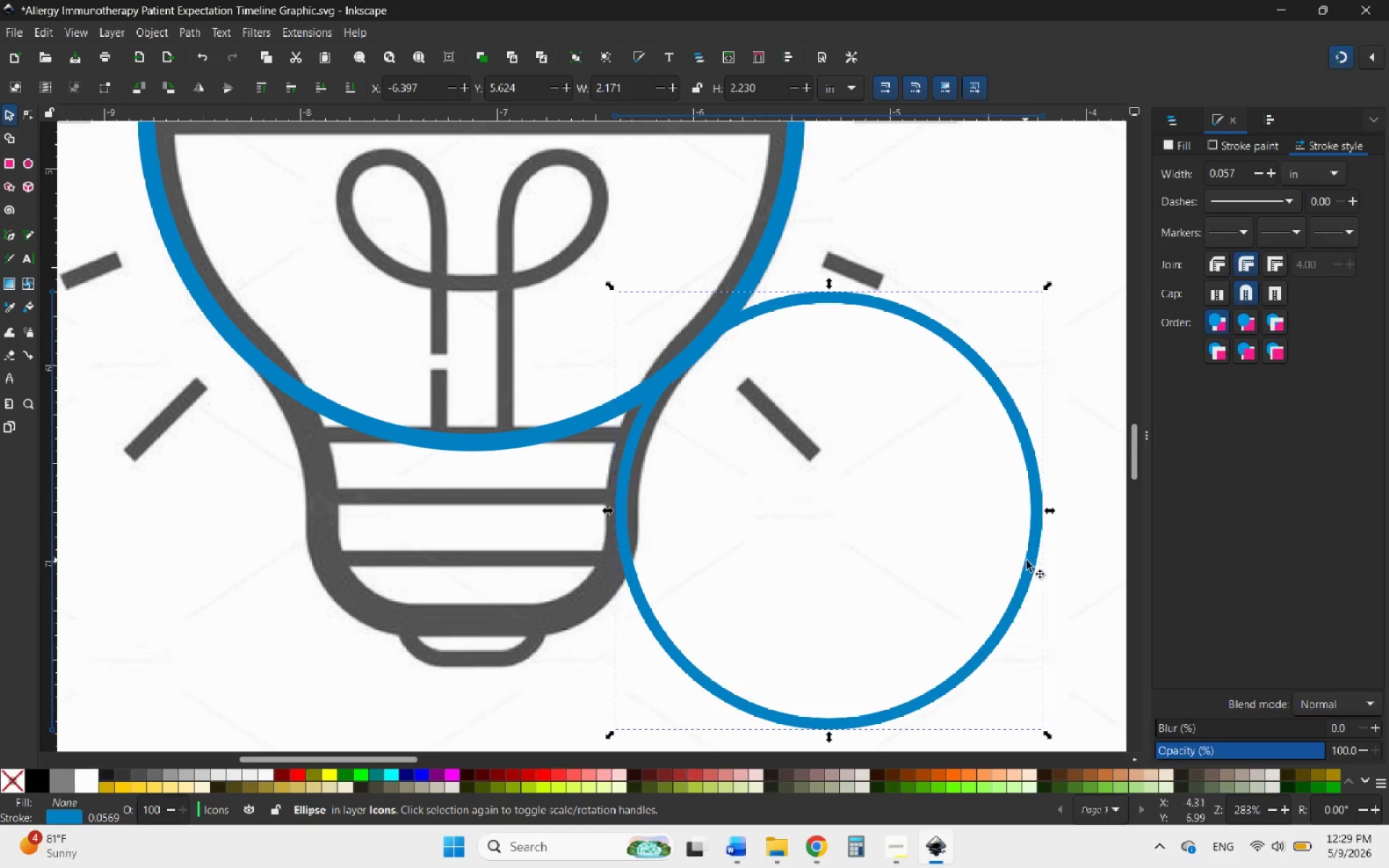 
left_click_drag(start_coordinate=[1031, 564], to_coordinate=[313, 559])
 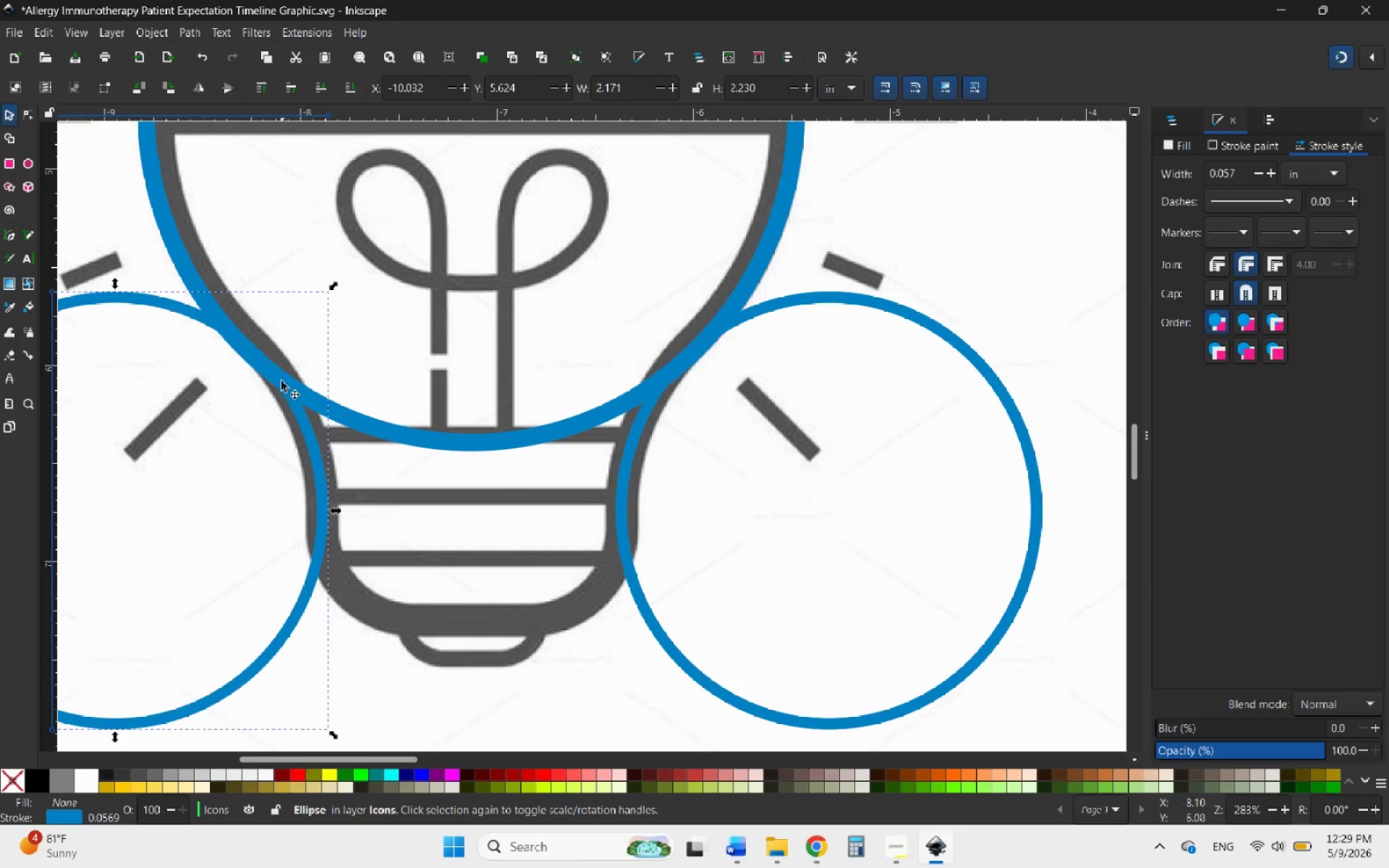 
hold_key(key=ControlLeft, duration=3.81)
 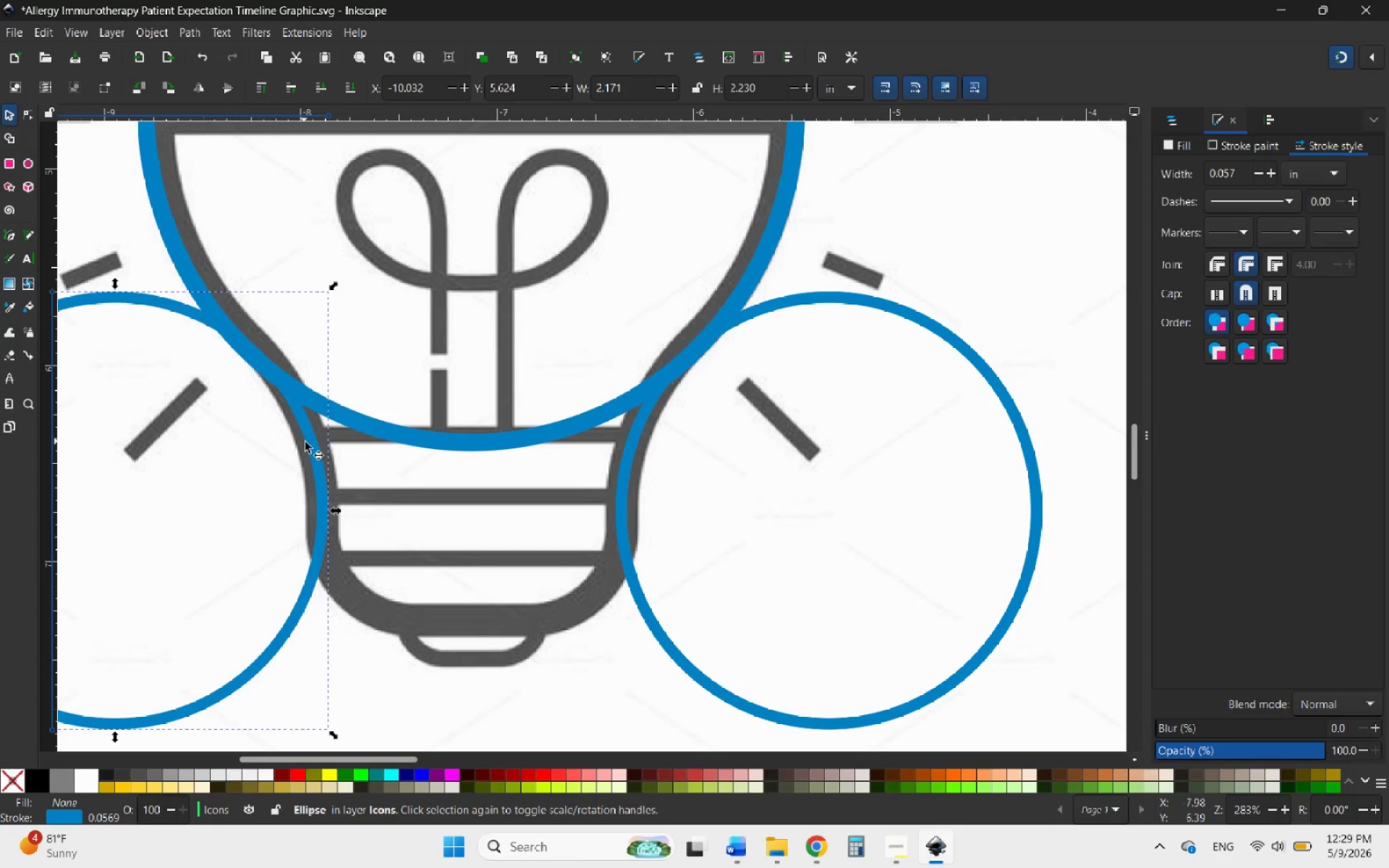 
left_click_drag(start_coordinate=[307, 442], to_coordinate=[327, 441])
 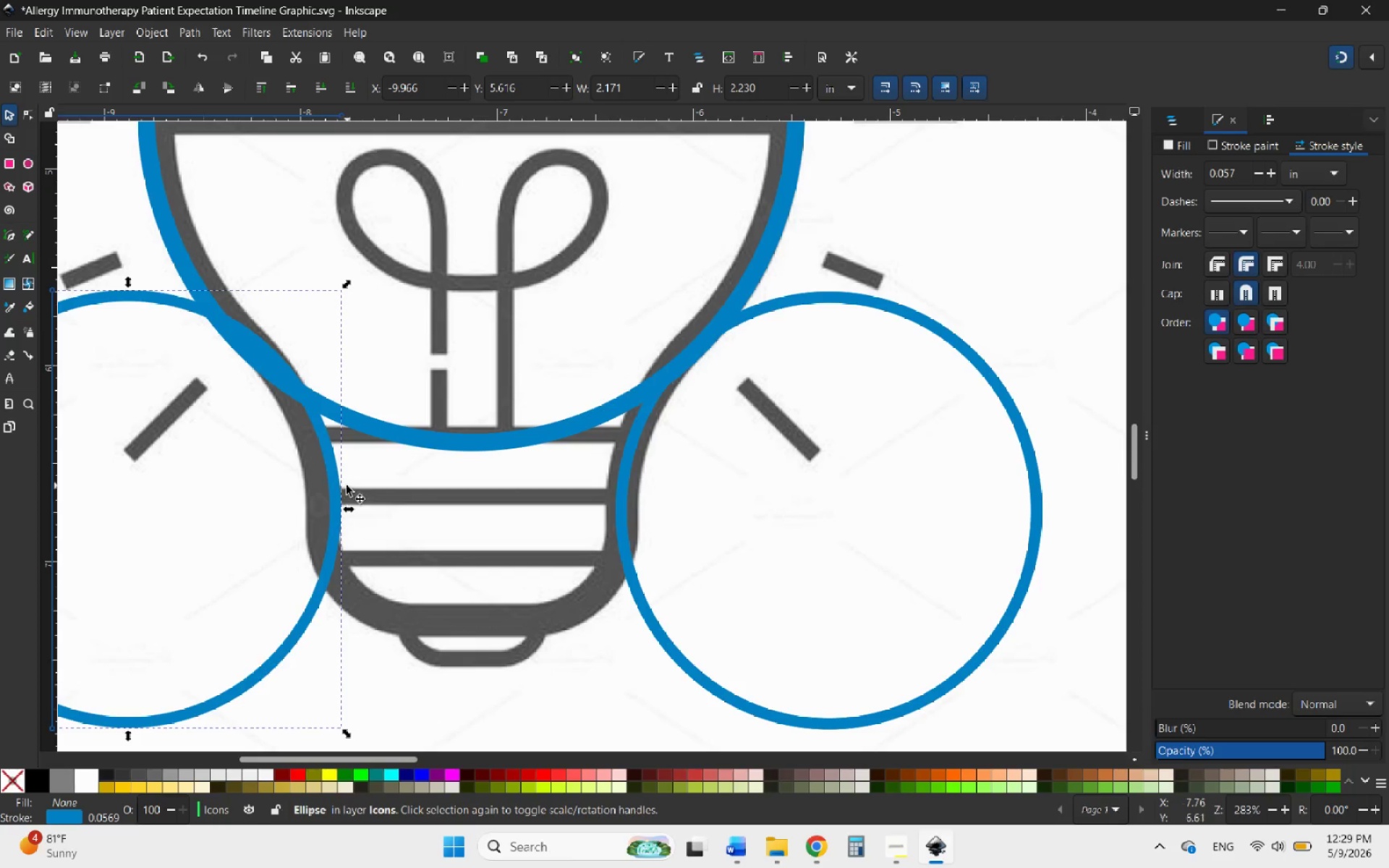 
left_click_drag(start_coordinate=[334, 471], to_coordinate=[318, 469])
 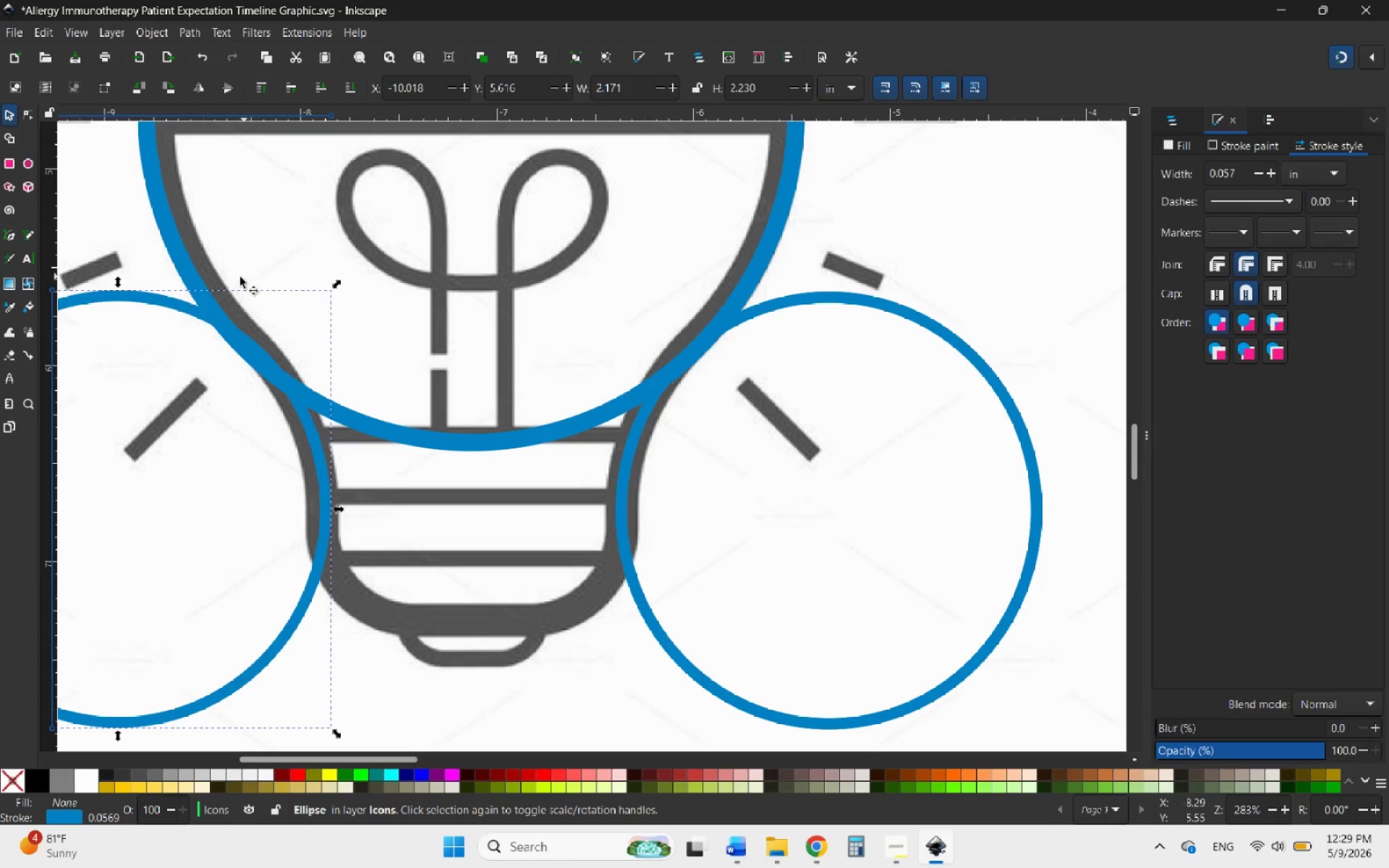 
hold_key(key=ControlLeft, duration=3.0)
 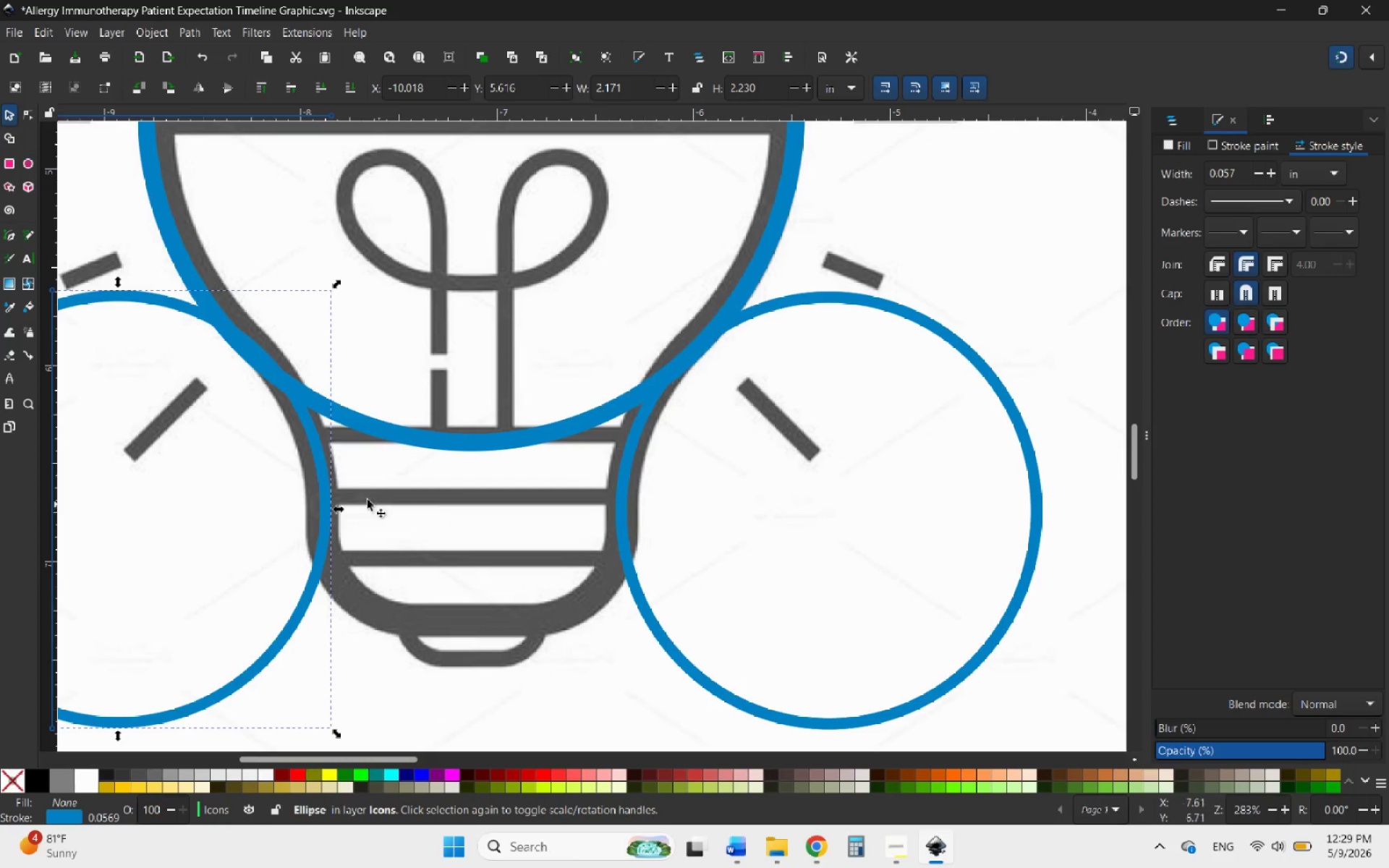 
left_click_drag(start_coordinate=[323, 468], to_coordinate=[317, 467])
 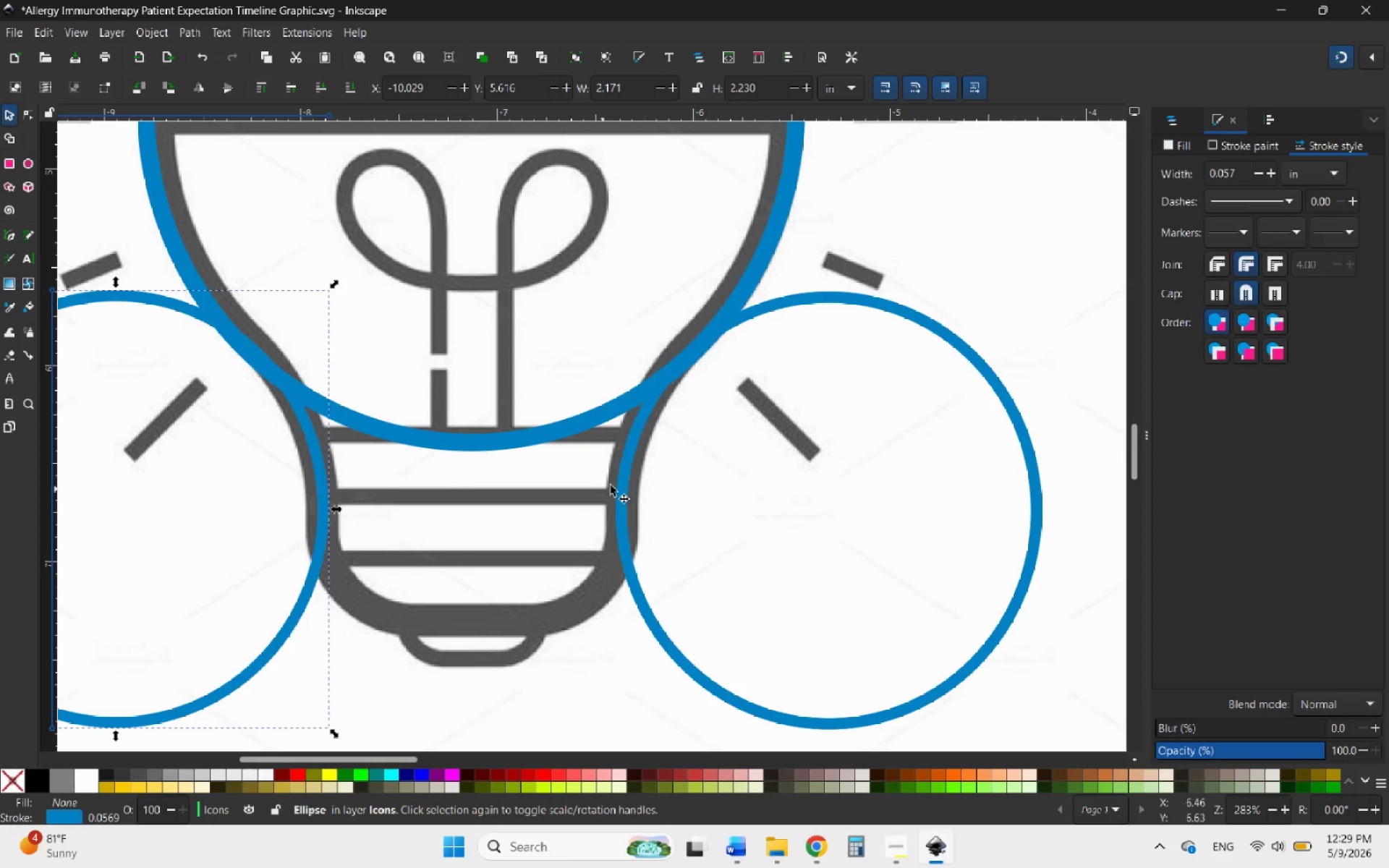 
hold_key(key=ControlLeft, duration=2.39)
 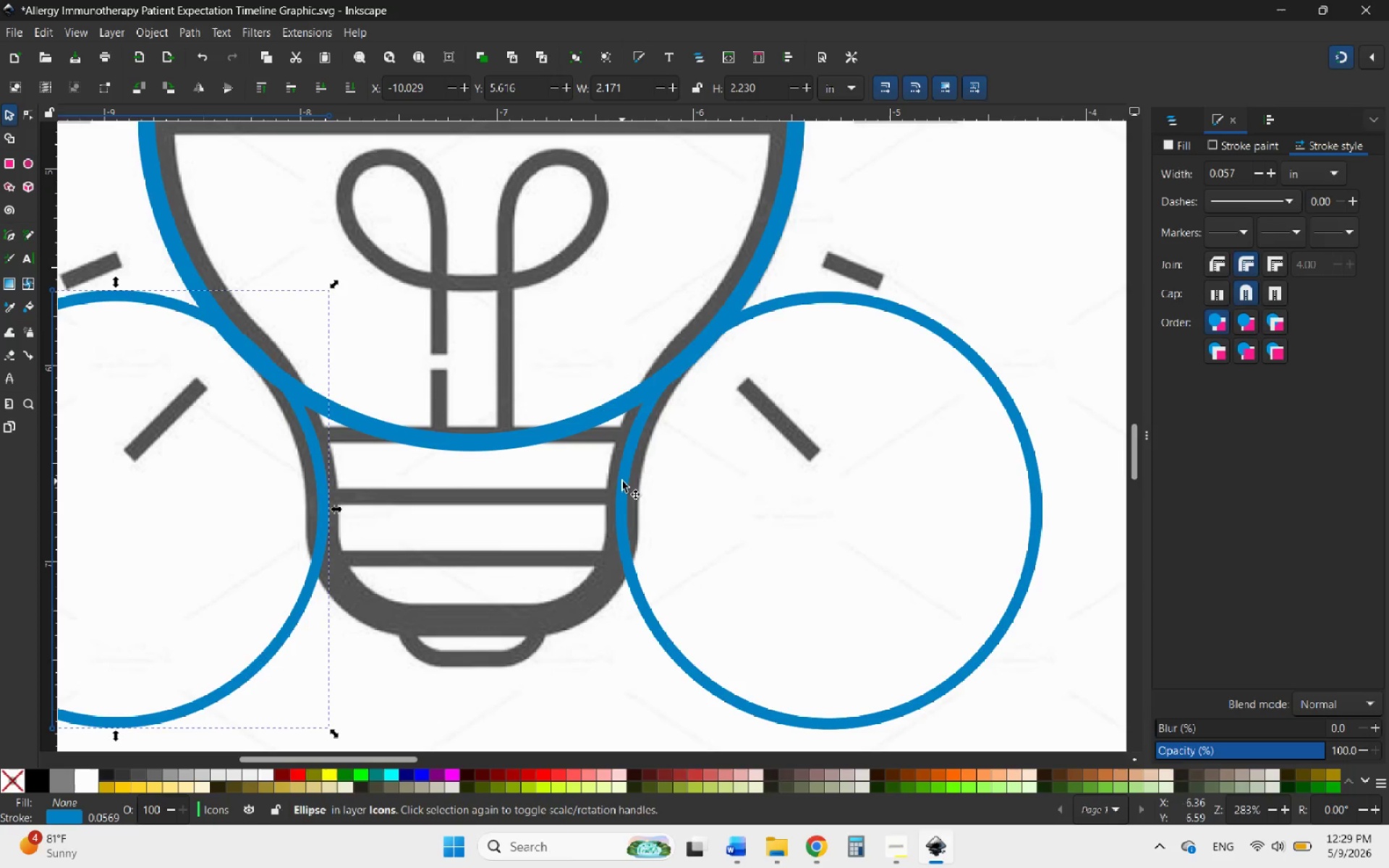 
left_click([622, 481])
 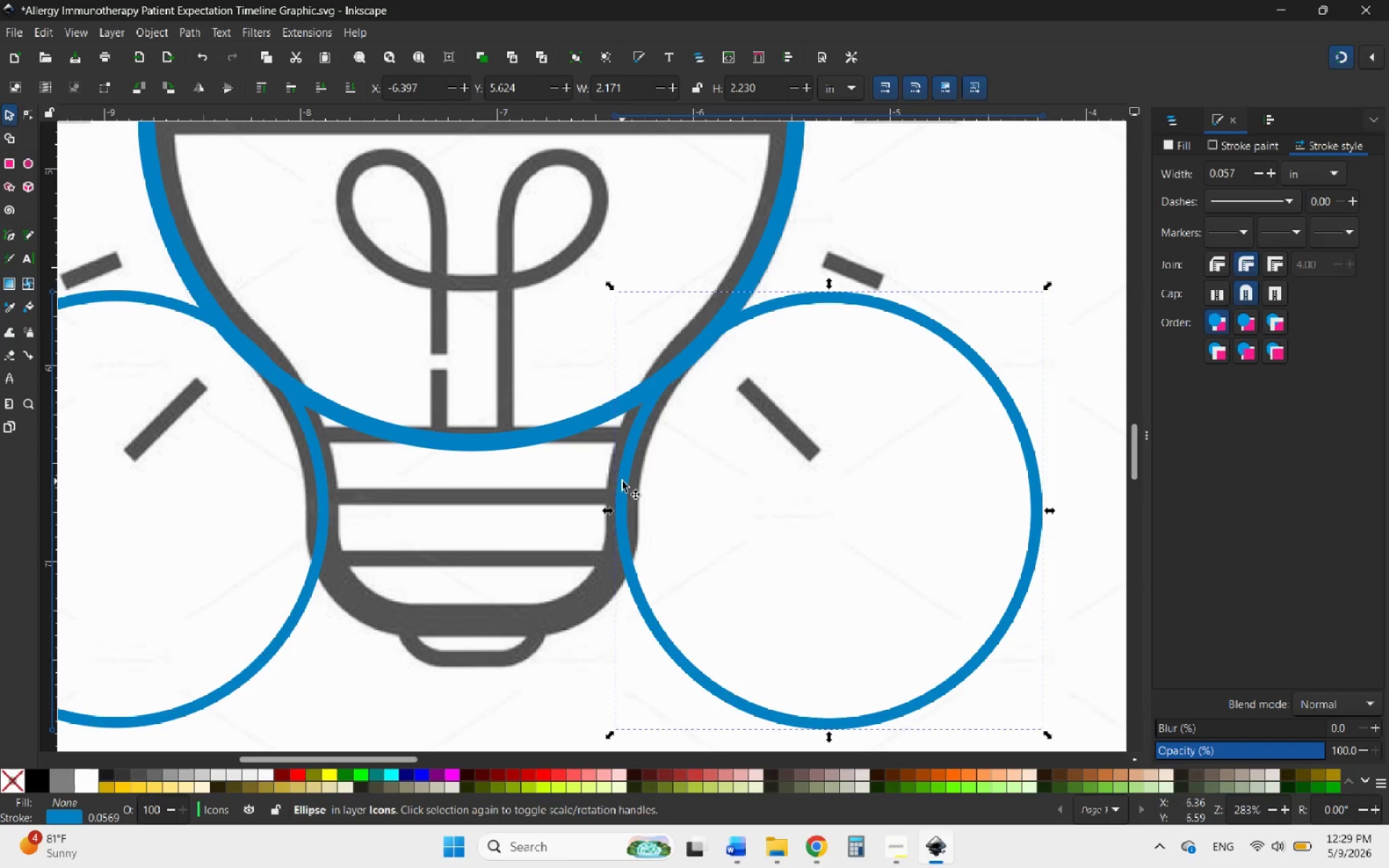 
left_click_drag(start_coordinate=[622, 481], to_coordinate=[679, 477])
 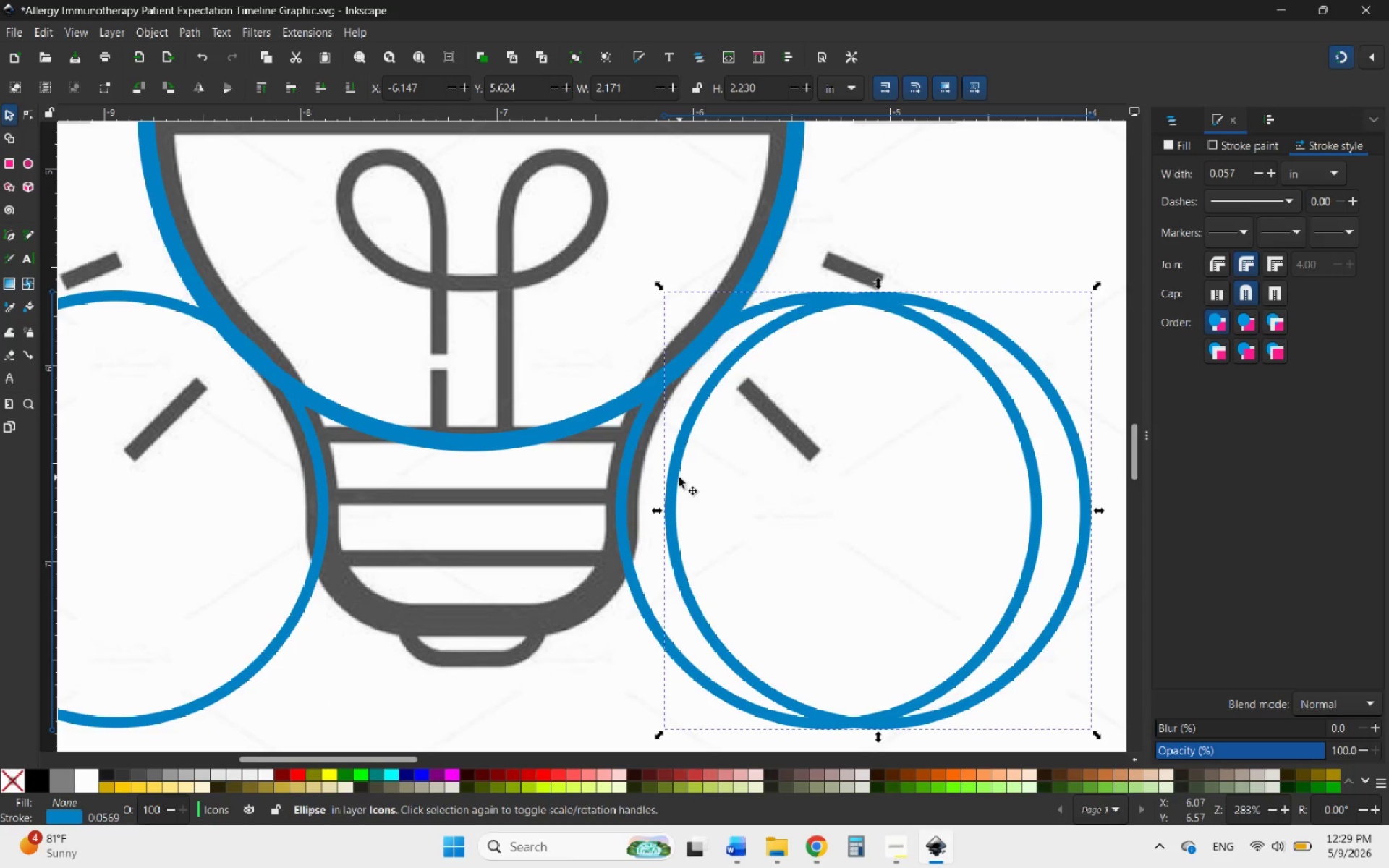 
key(Delete)
 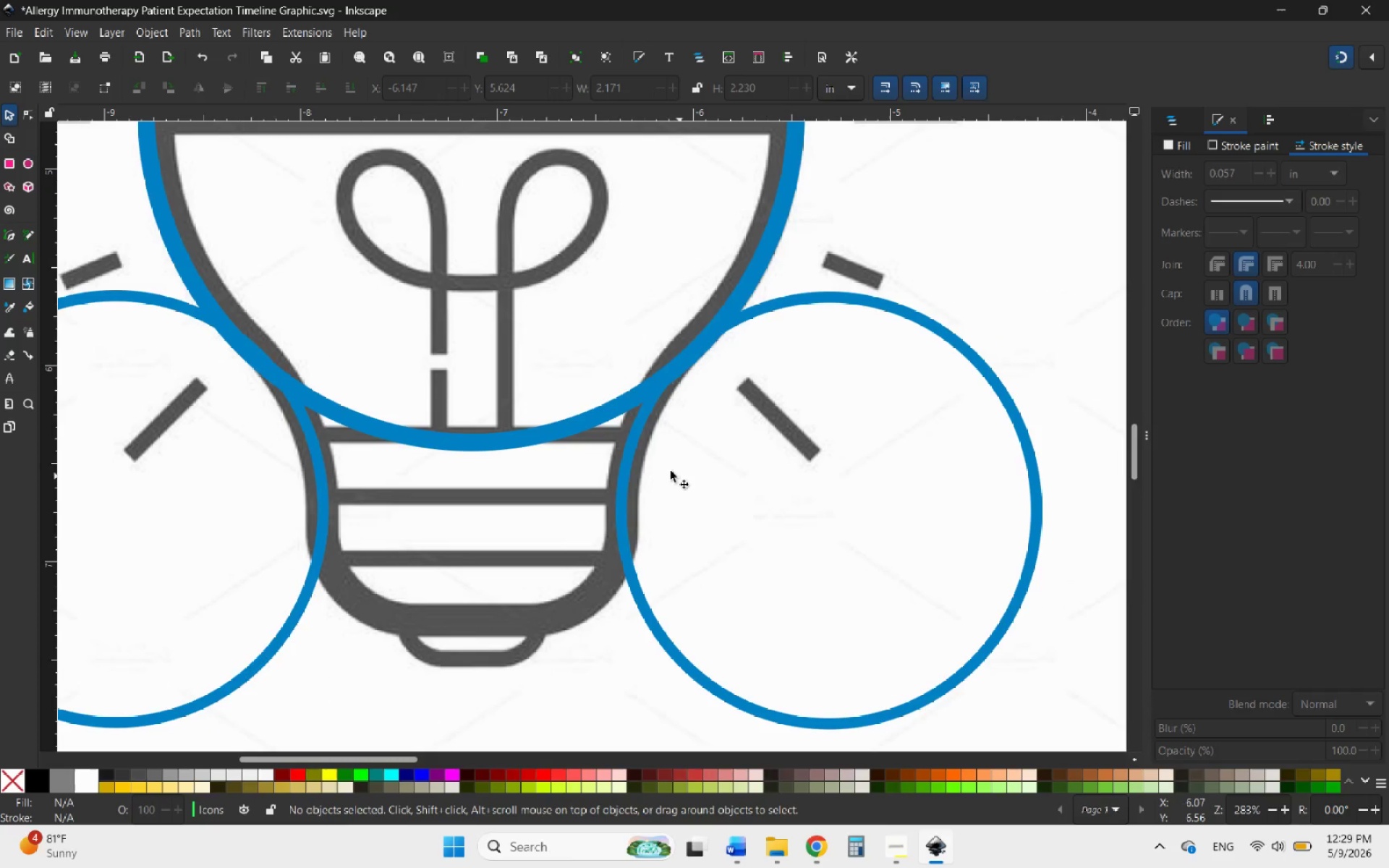 
hold_key(key=ControlLeft, duration=1.64)
scroll: coordinate [717, 502], scroll_direction: down, amount: 4.0
 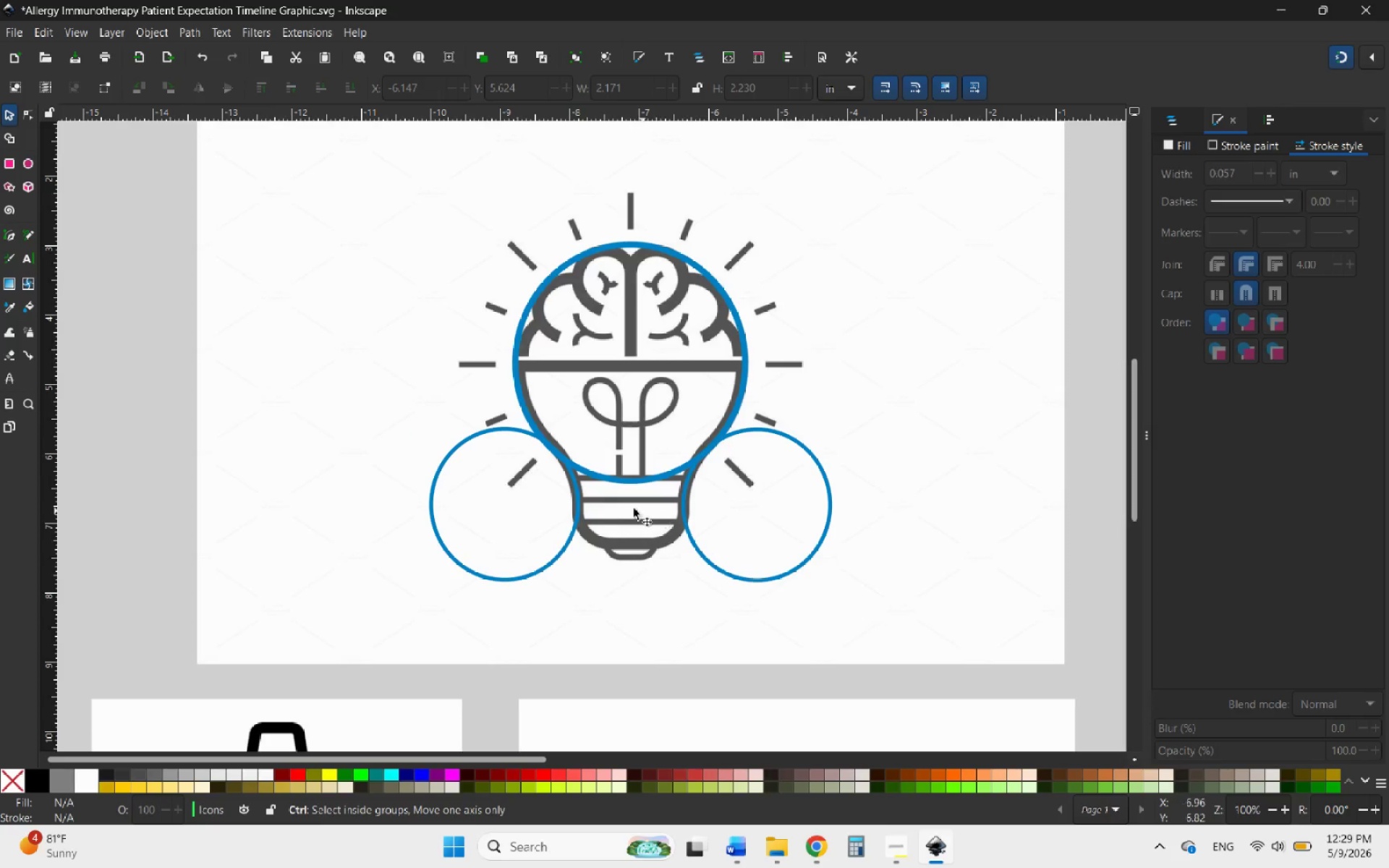 
scroll: coordinate [626, 507], scroll_direction: up, amount: 3.0
 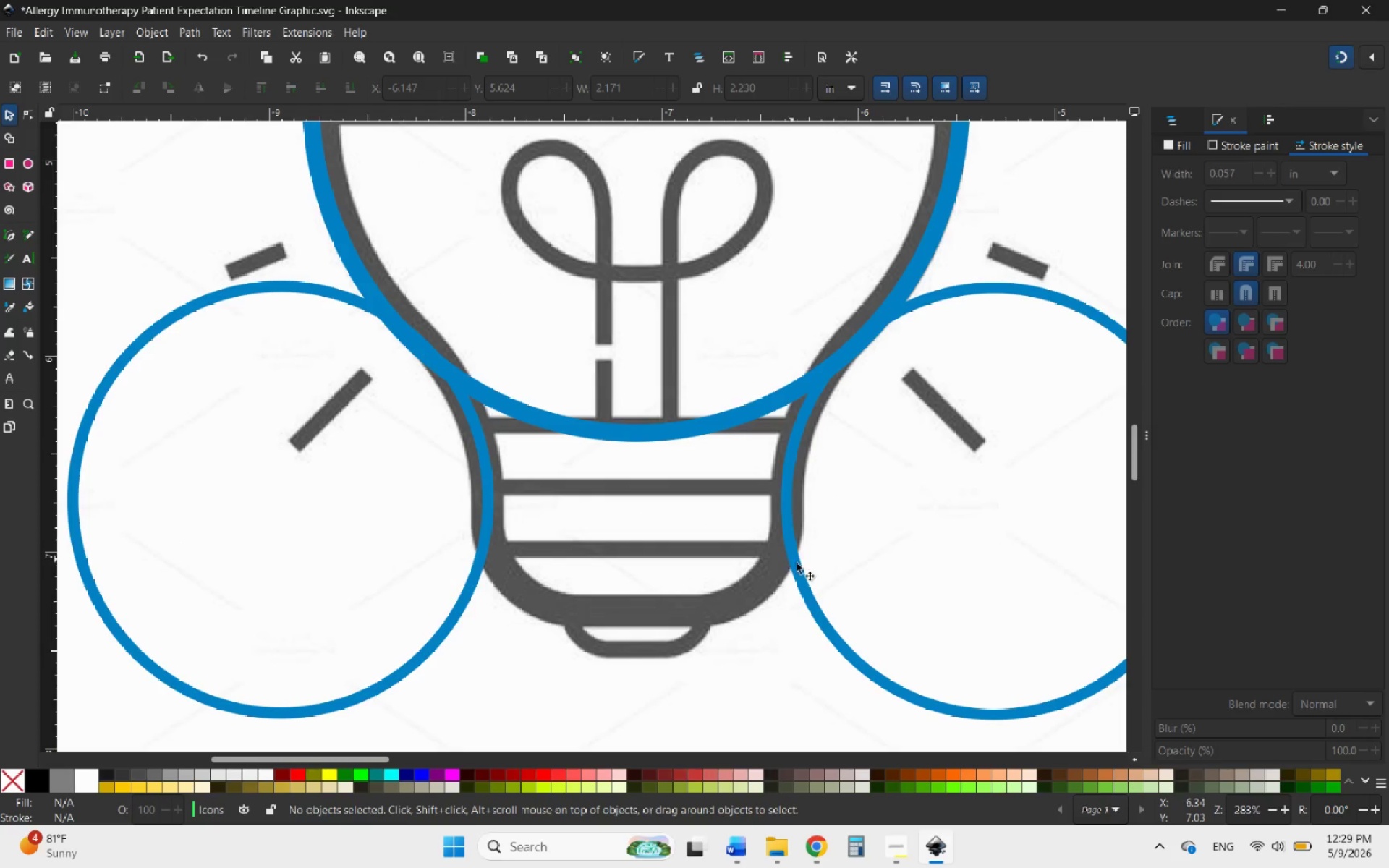 
left_click([798, 569])
 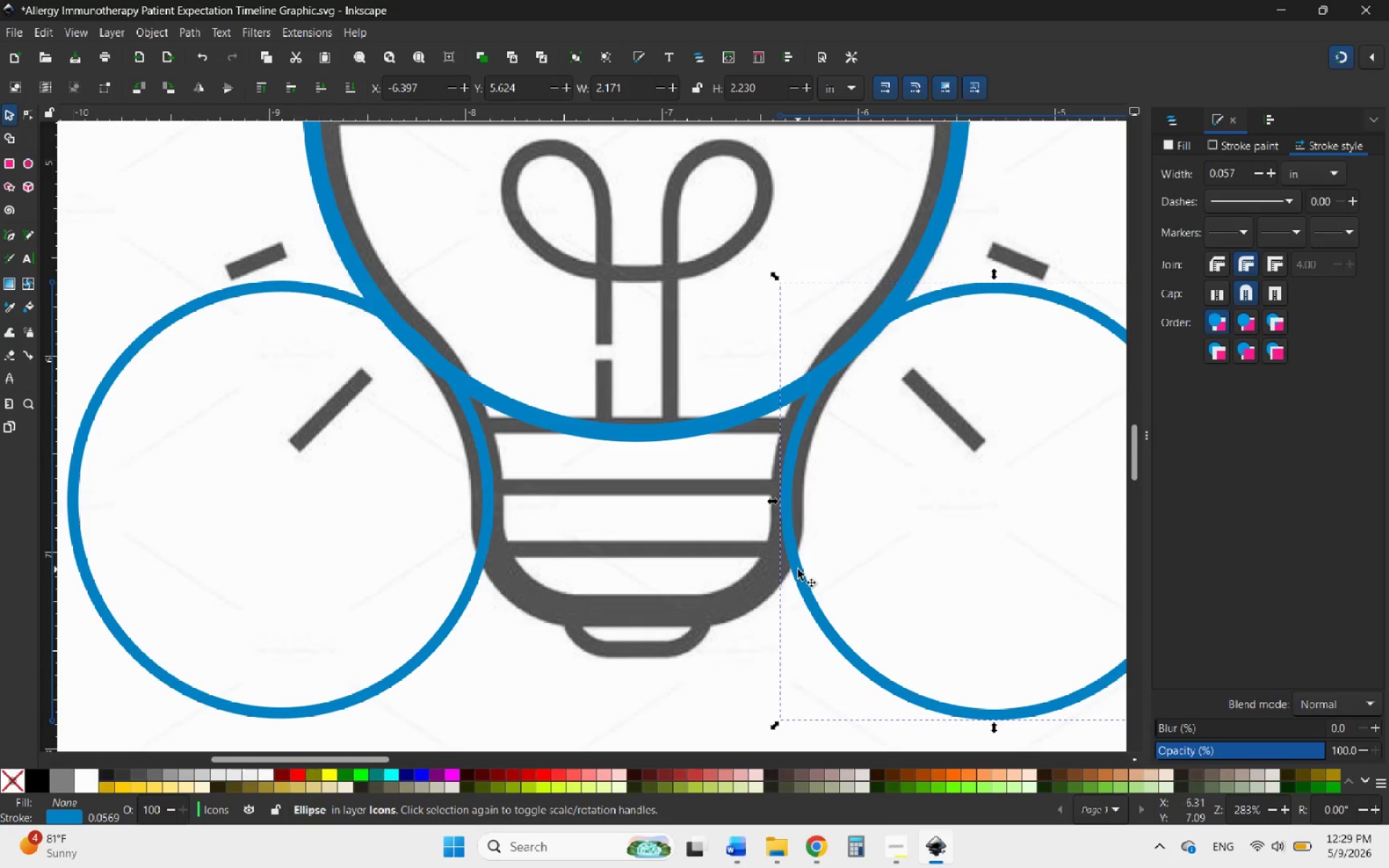 
right_click([798, 569])
 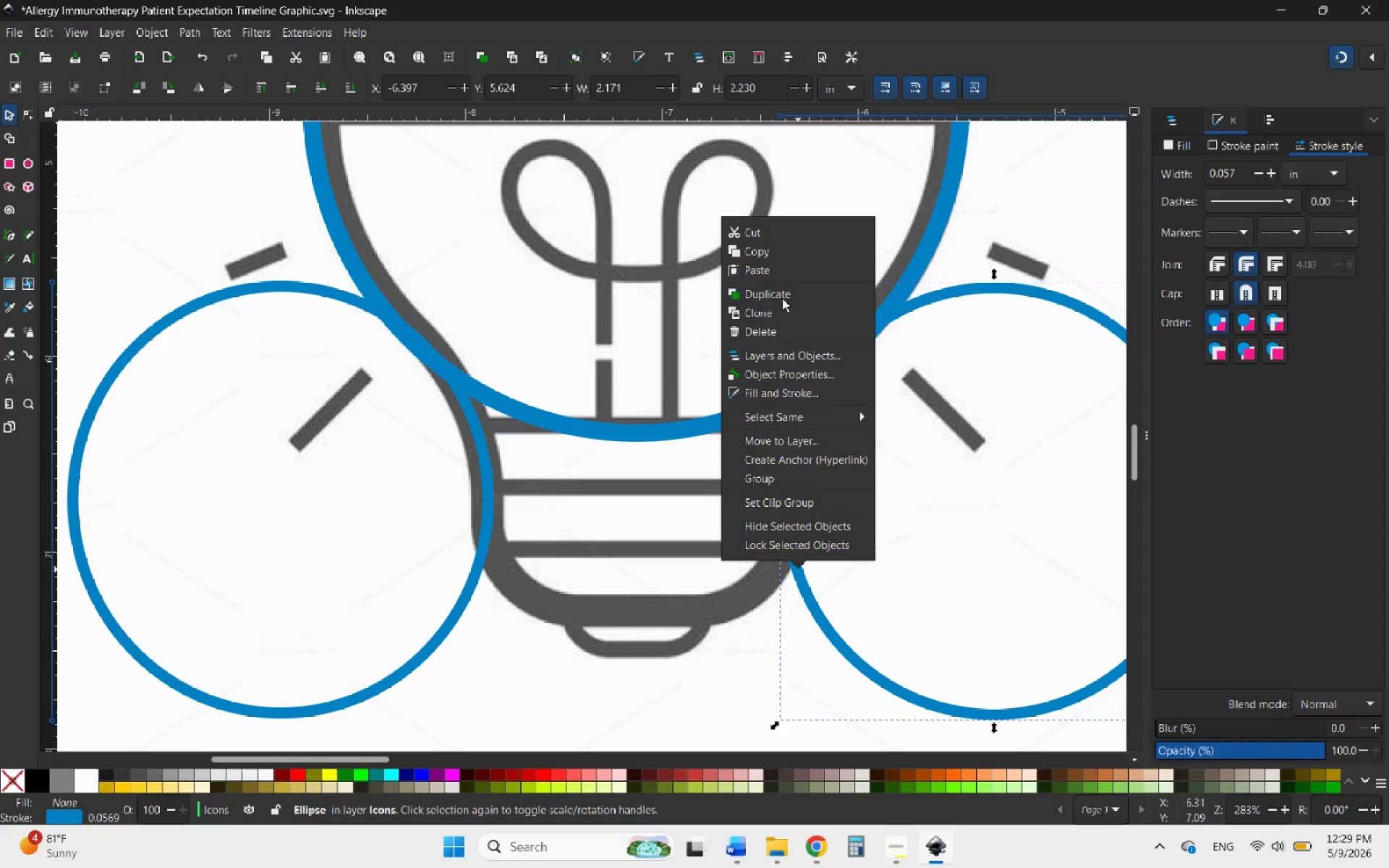 
left_click([779, 294])
 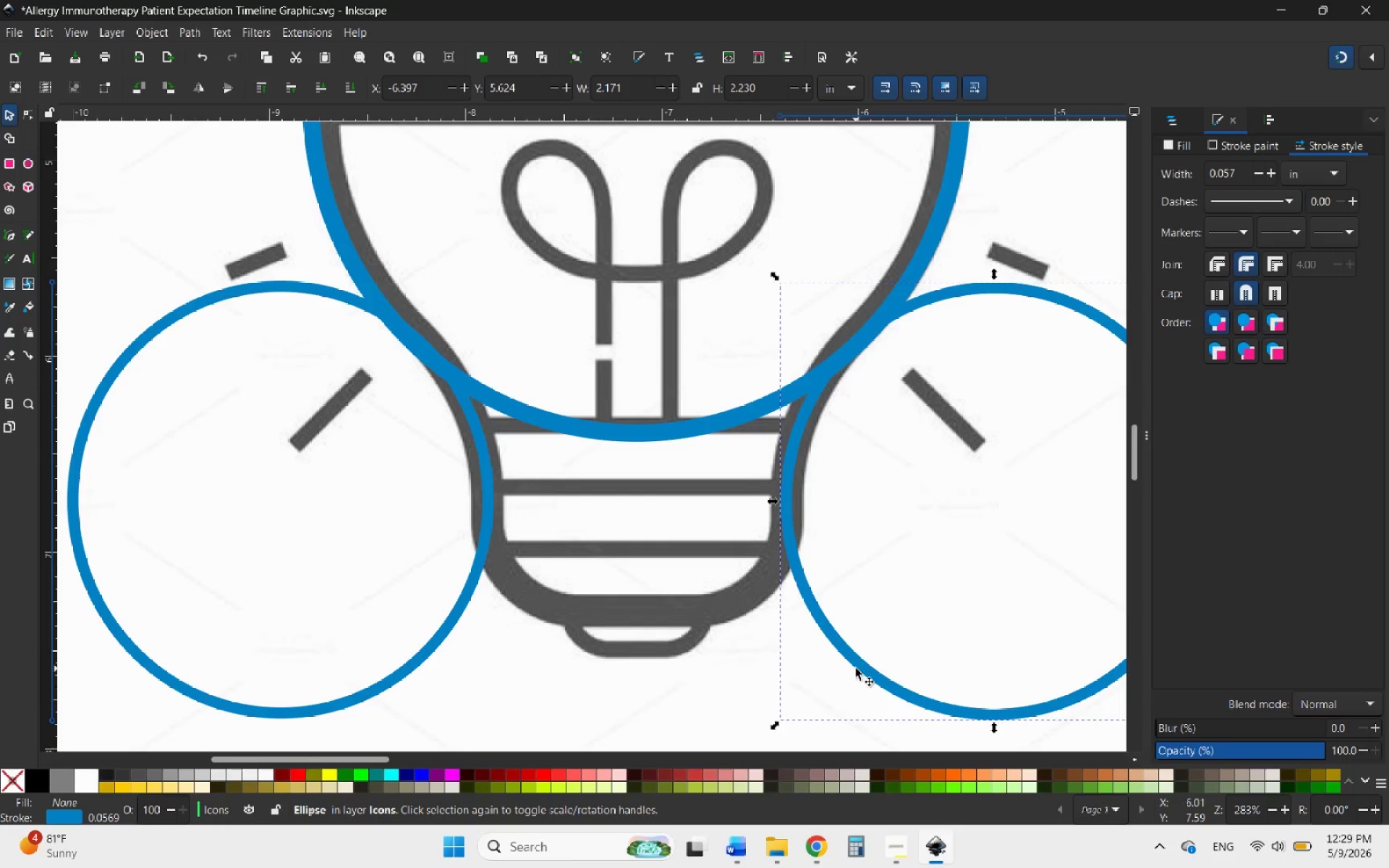 
left_click_drag(start_coordinate=[859, 667], to_coordinate=[485, 567])
 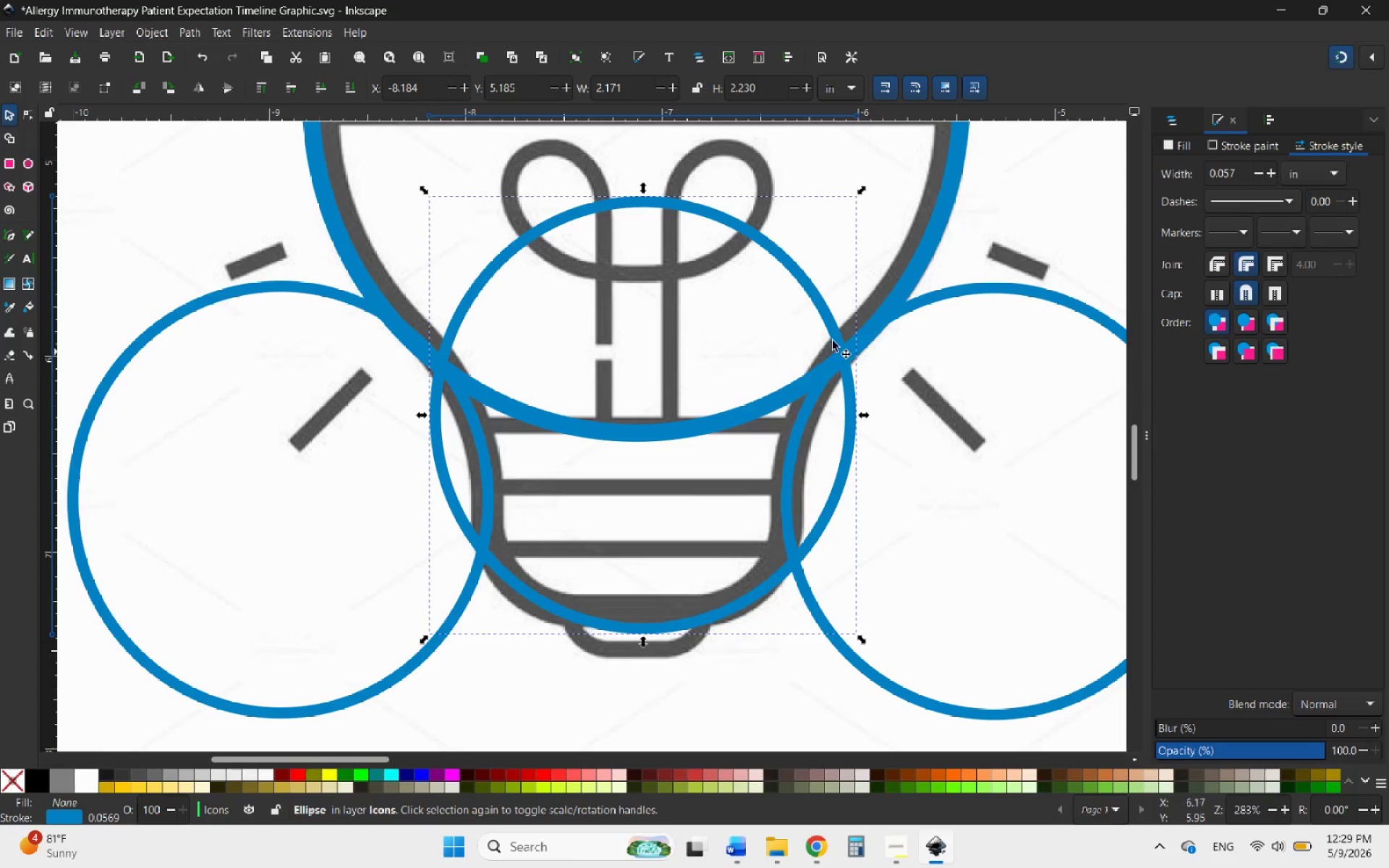 
hold_key(key=ControlLeft, duration=2.89)
left_click_drag(start_coordinate=[859, 191], to_coordinate=[683, 360])
 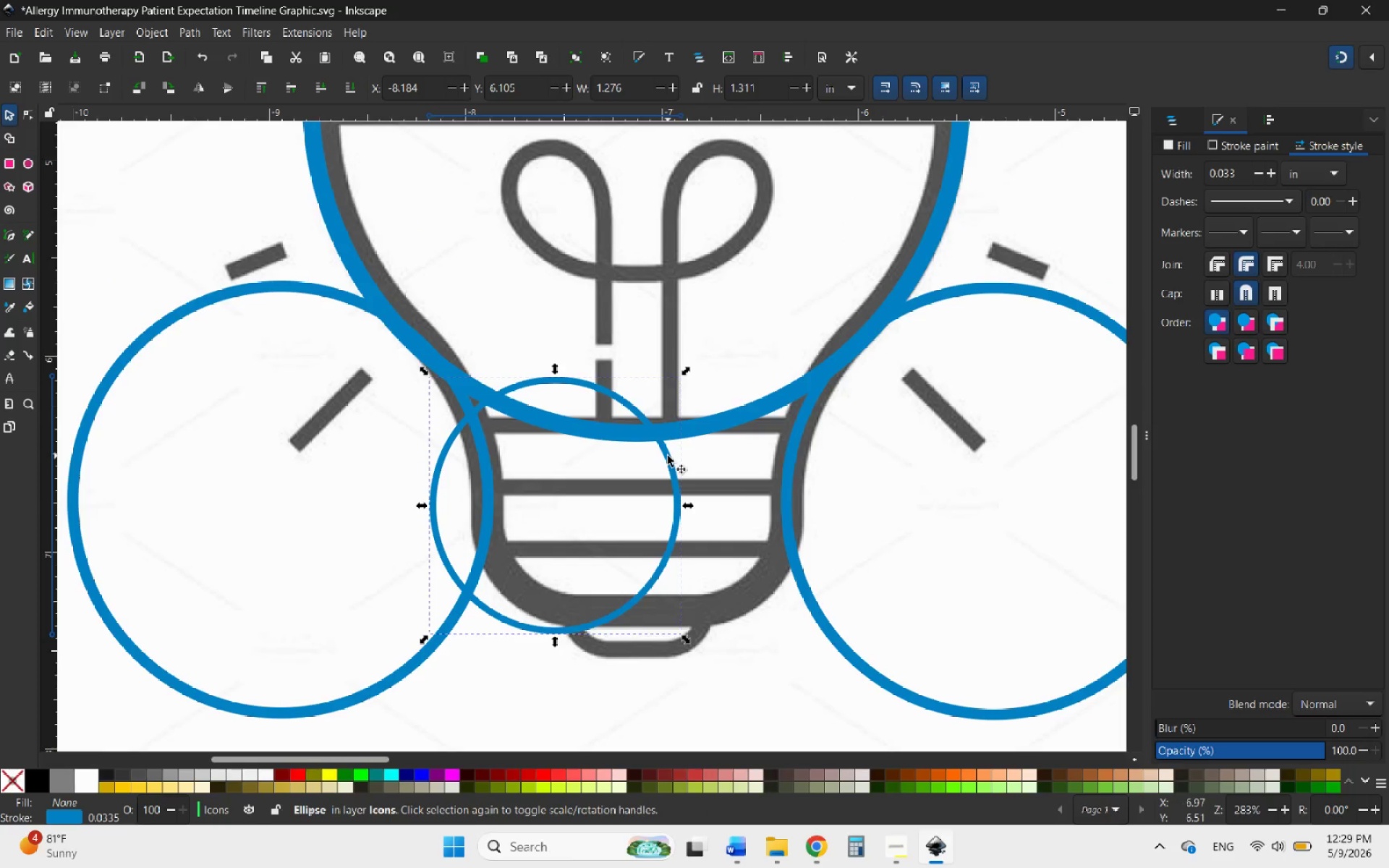 
left_click_drag(start_coordinate=[668, 456], to_coordinate=[710, 448])
 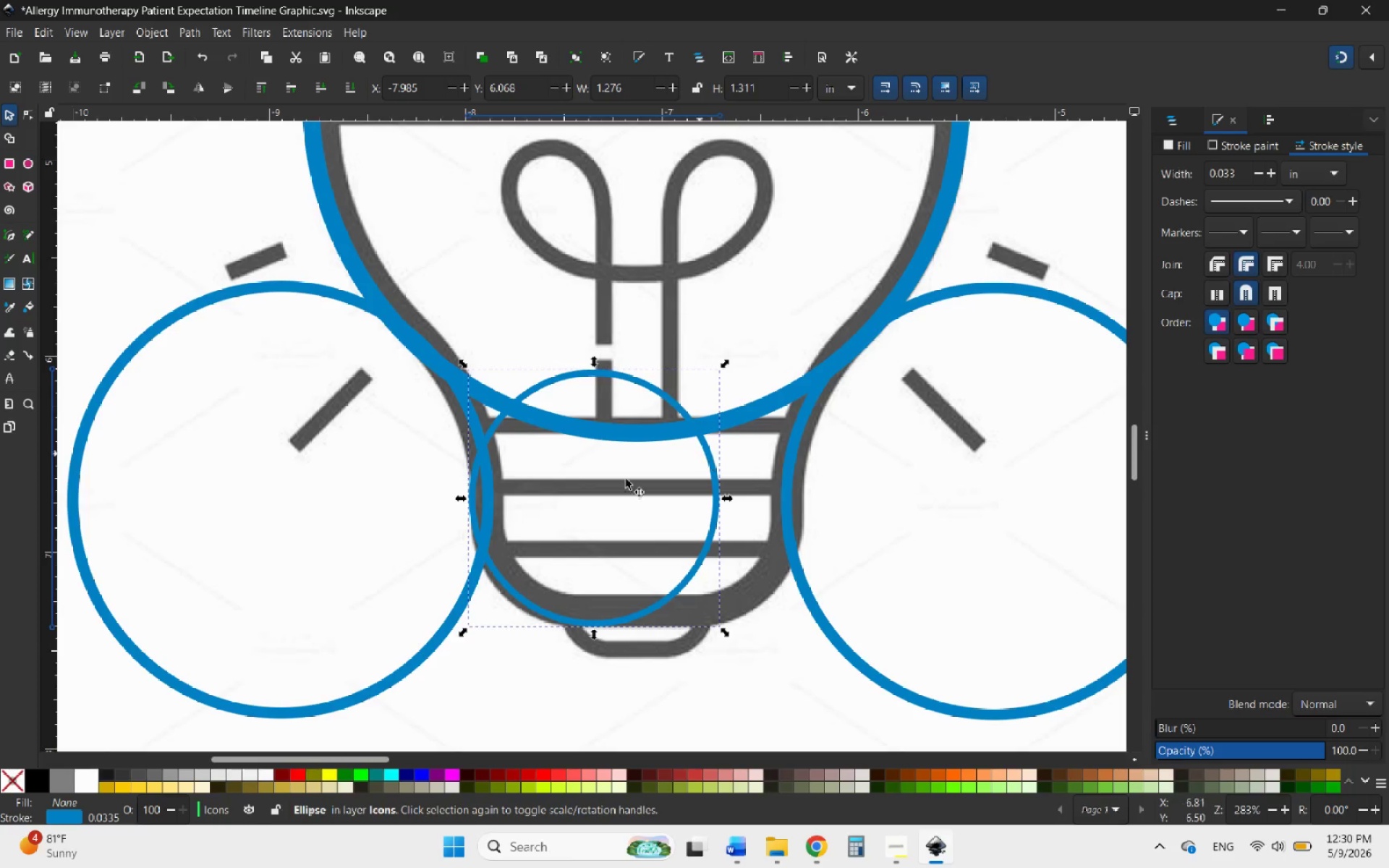 
hold_key(key=ControlLeft, duration=0.83)
scroll: coordinate [477, 594], scroll_direction: up, amount: 3.0
 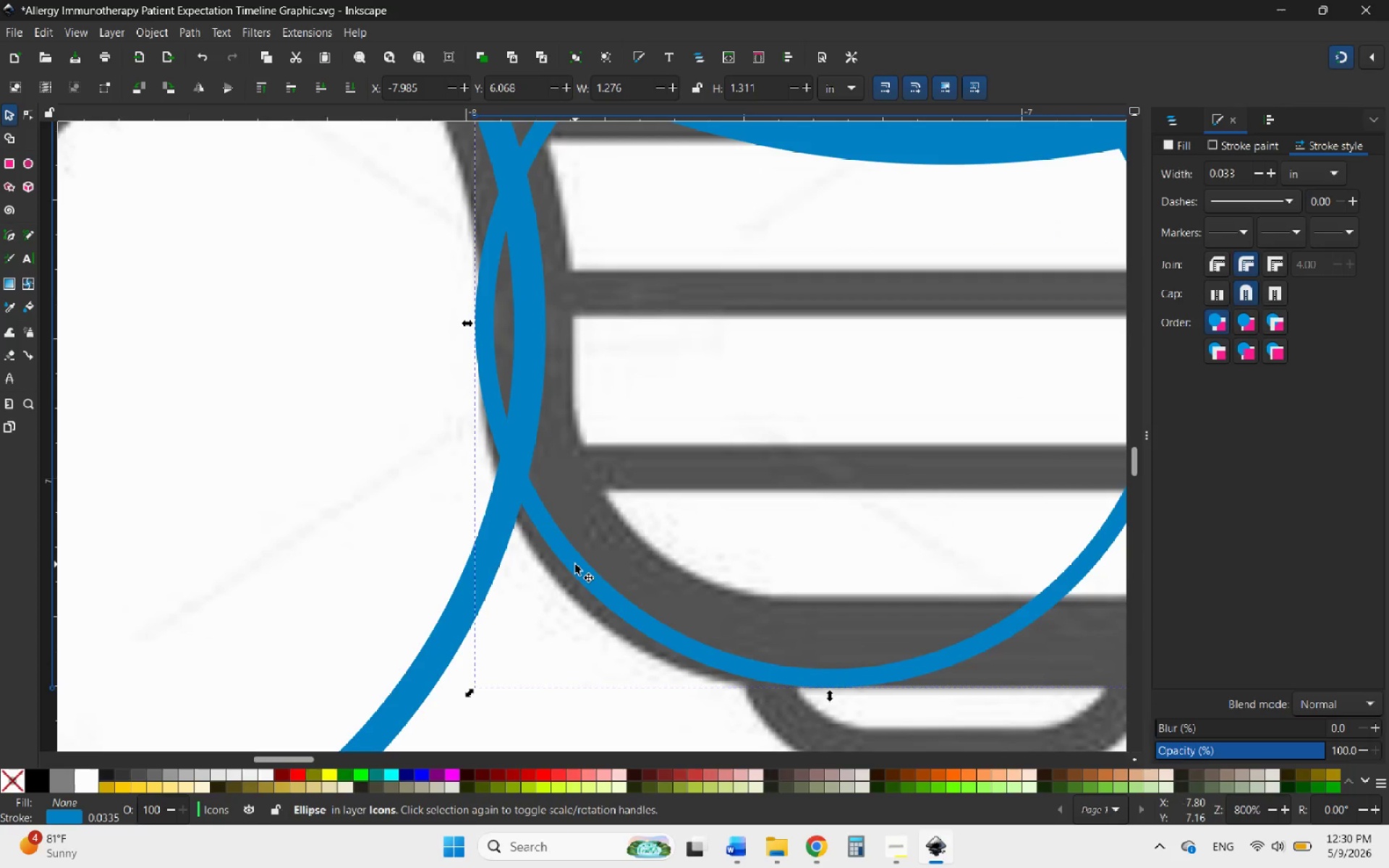 
left_click_drag(start_coordinate=[575, 563], to_coordinate=[593, 542])
 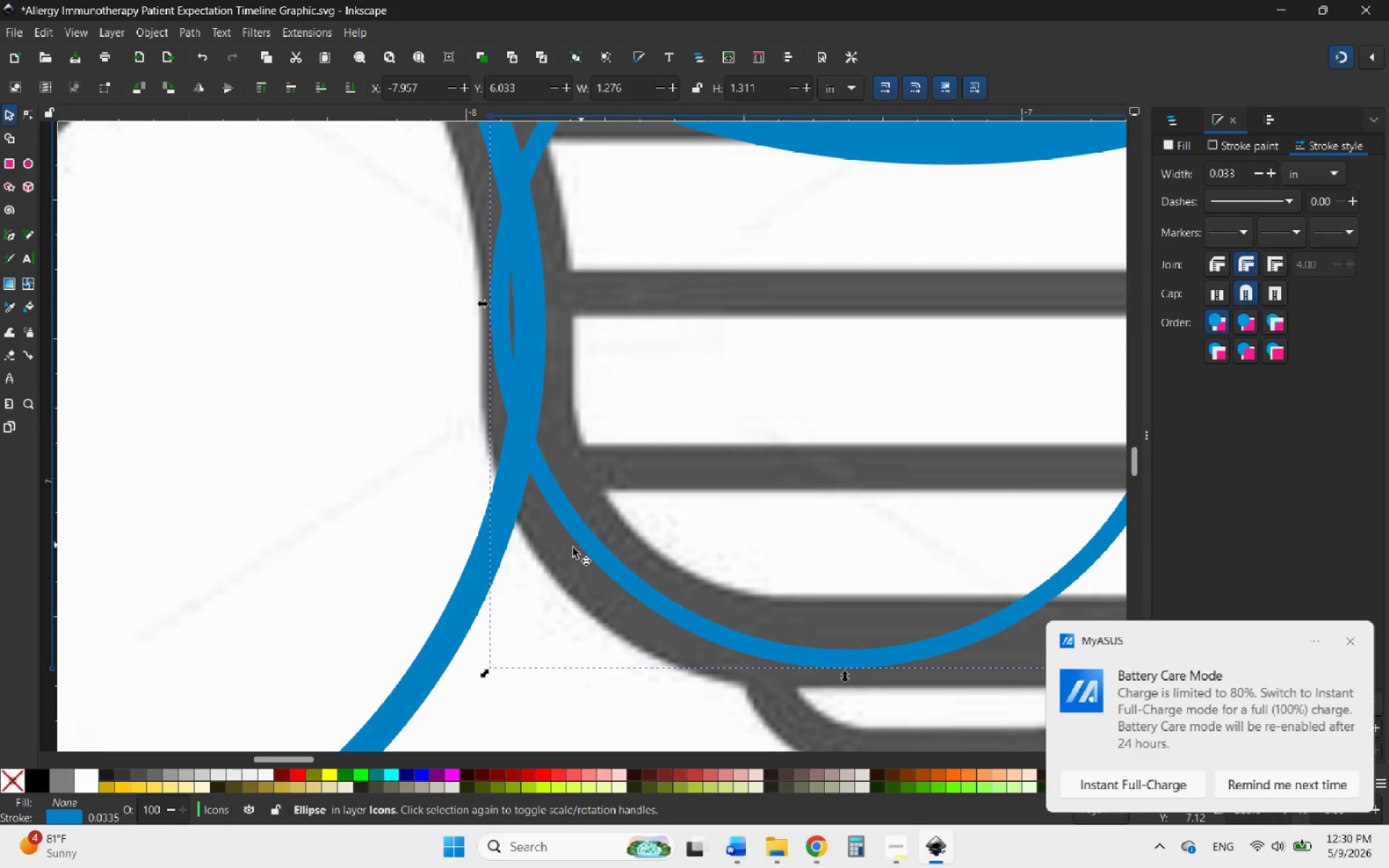 
hold_key(key=ControlLeft, duration=1.59)
scroll: coordinate [420, 555], scroll_direction: down, amount: 3.0
 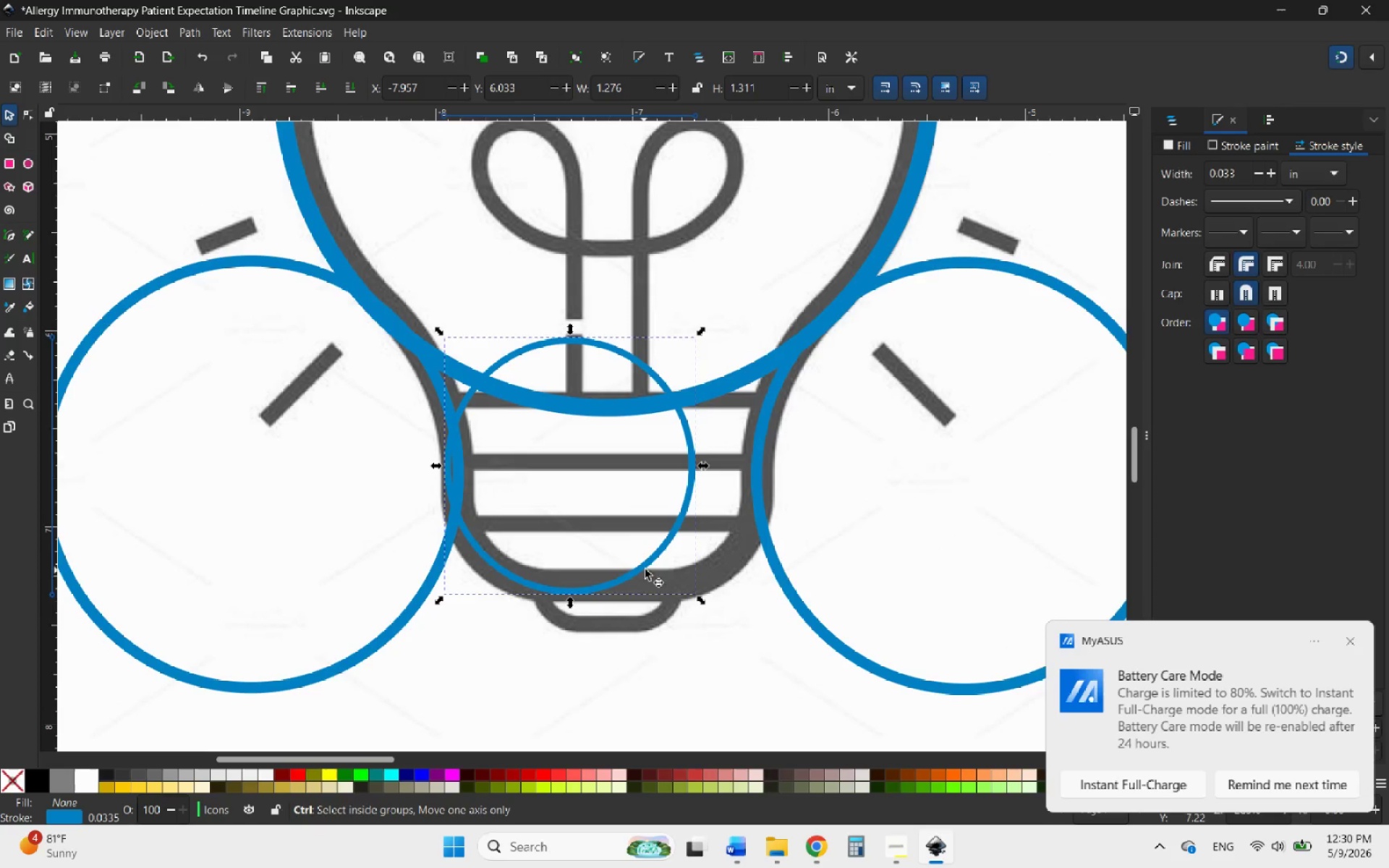 
scroll: coordinate [648, 561], scroll_direction: up, amount: 2.0
 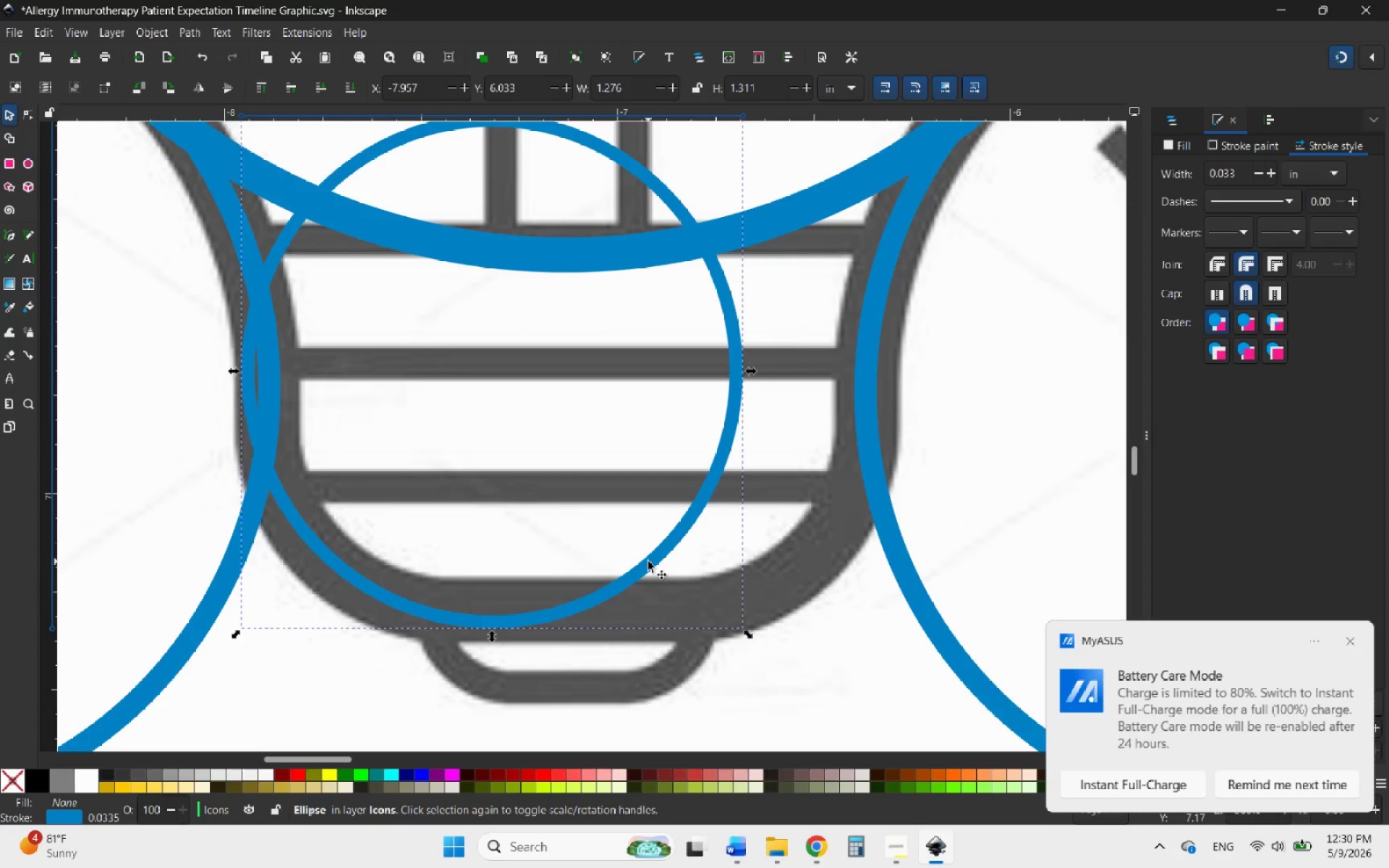 
right_click([648, 561])
 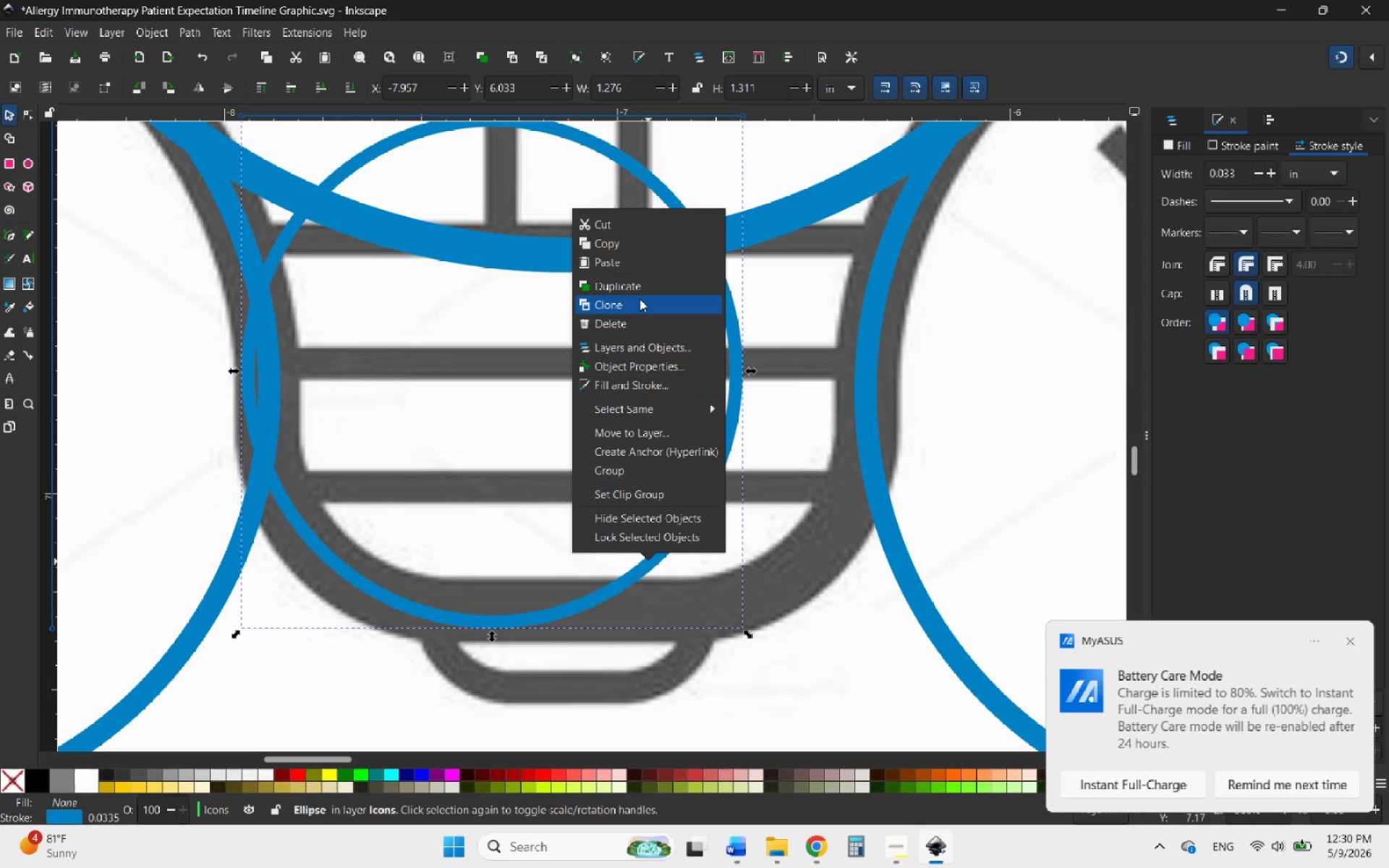 
left_click([637, 286])
 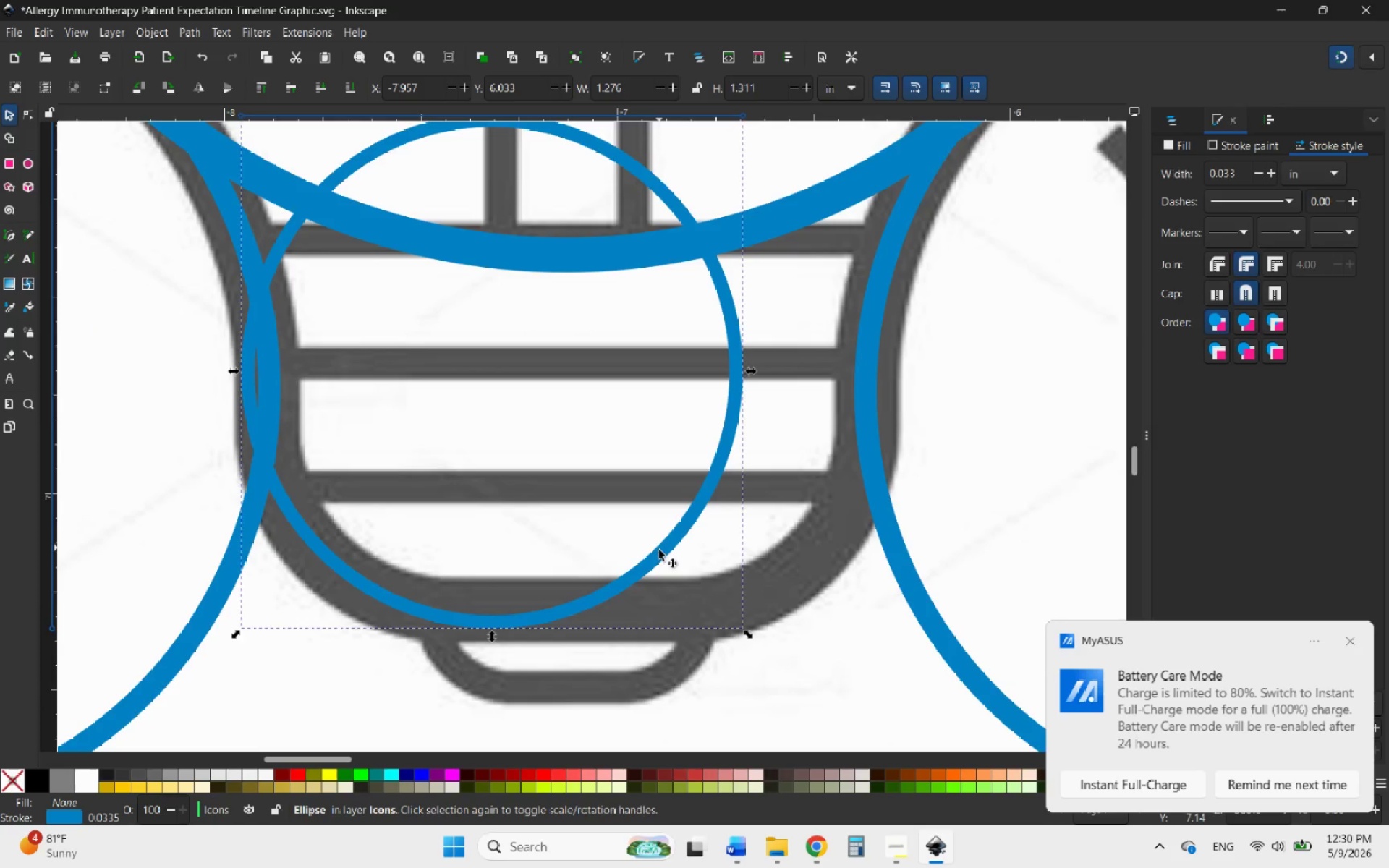 
left_click_drag(start_coordinate=[659, 552], to_coordinate=[802, 558])
 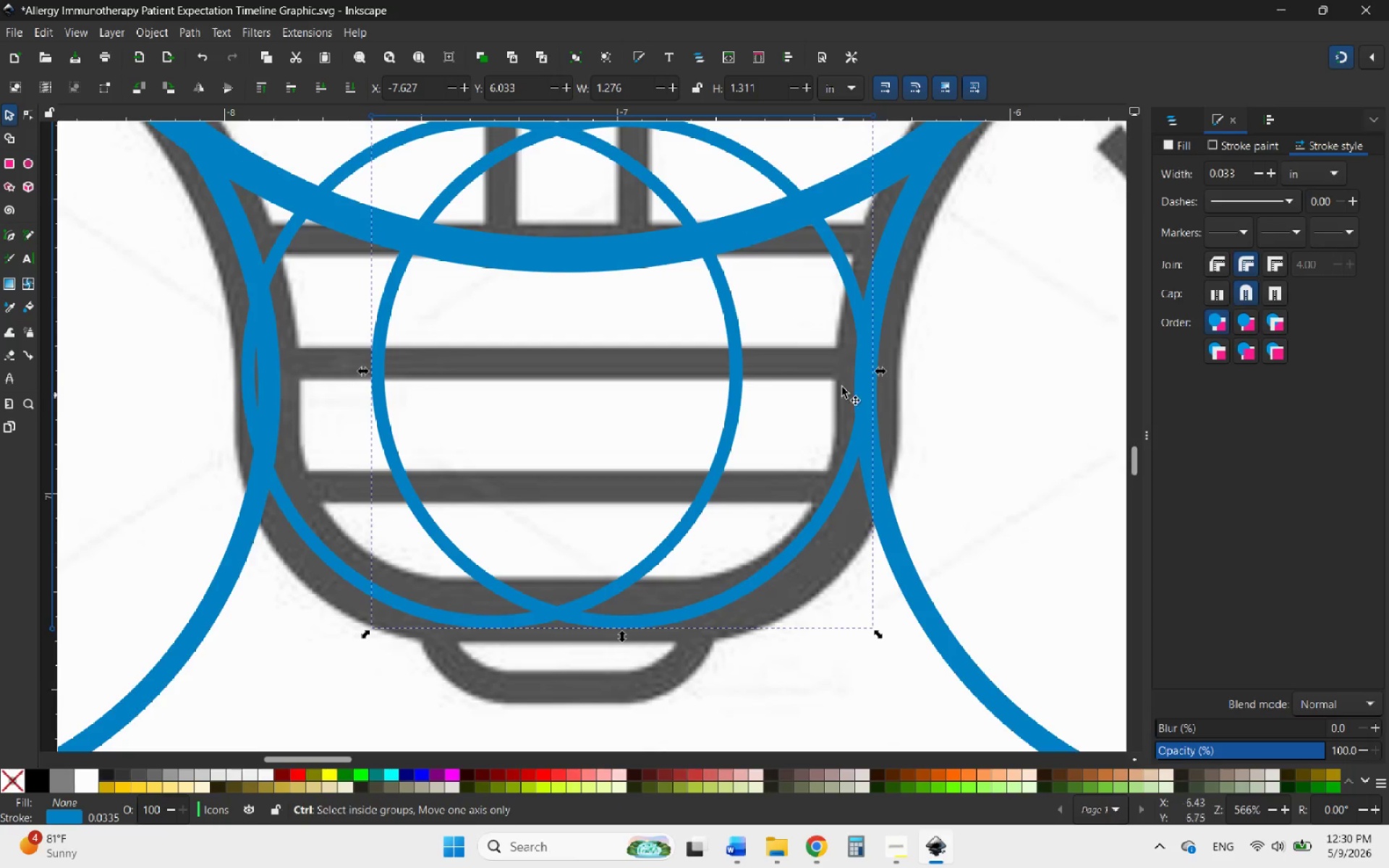 
hold_key(key=ControlLeft, duration=4.39)
 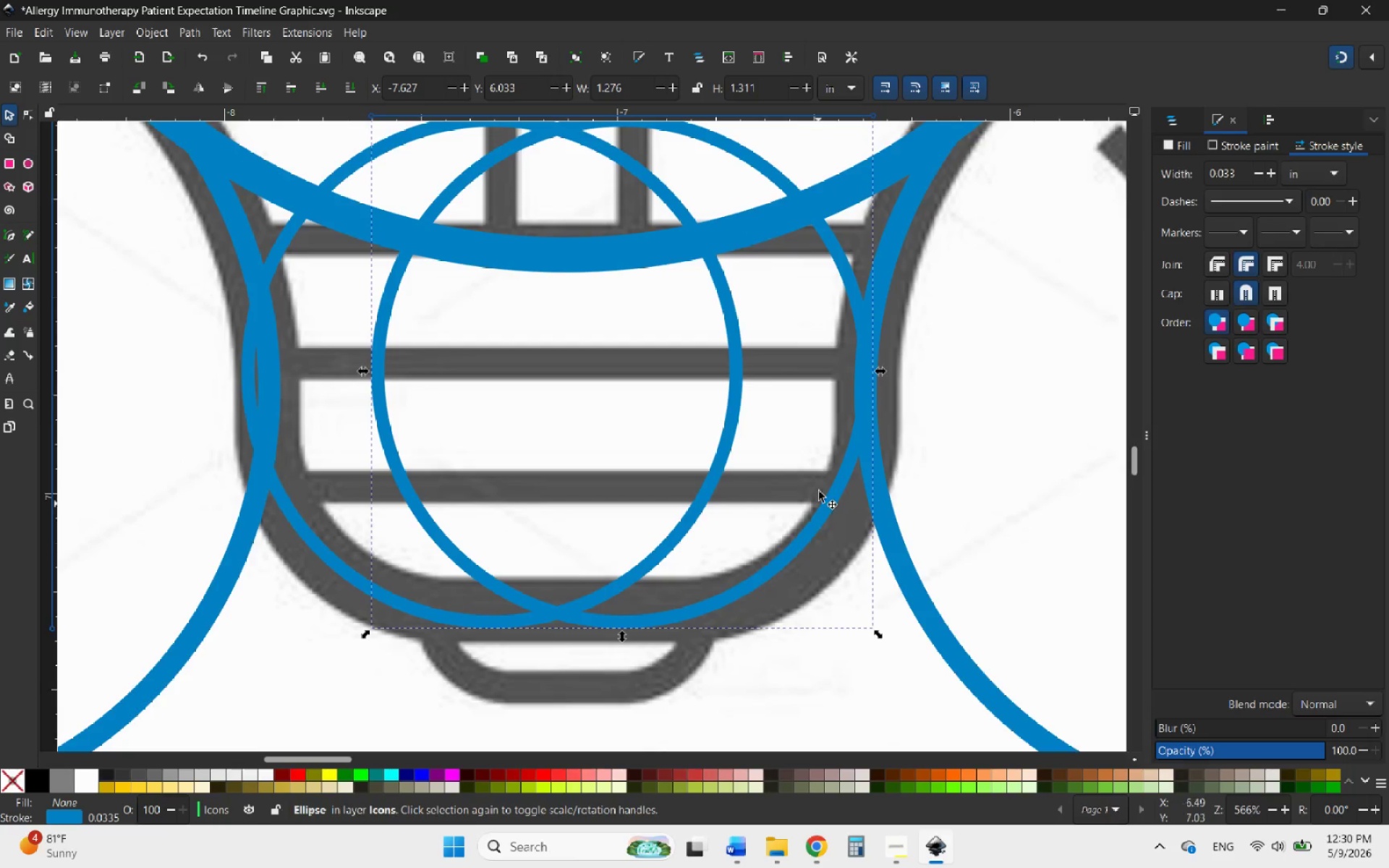 
hold_key(key=ControlLeft, duration=0.81)
scroll: coordinate [850, 356], scroll_direction: up, amount: 4.0
 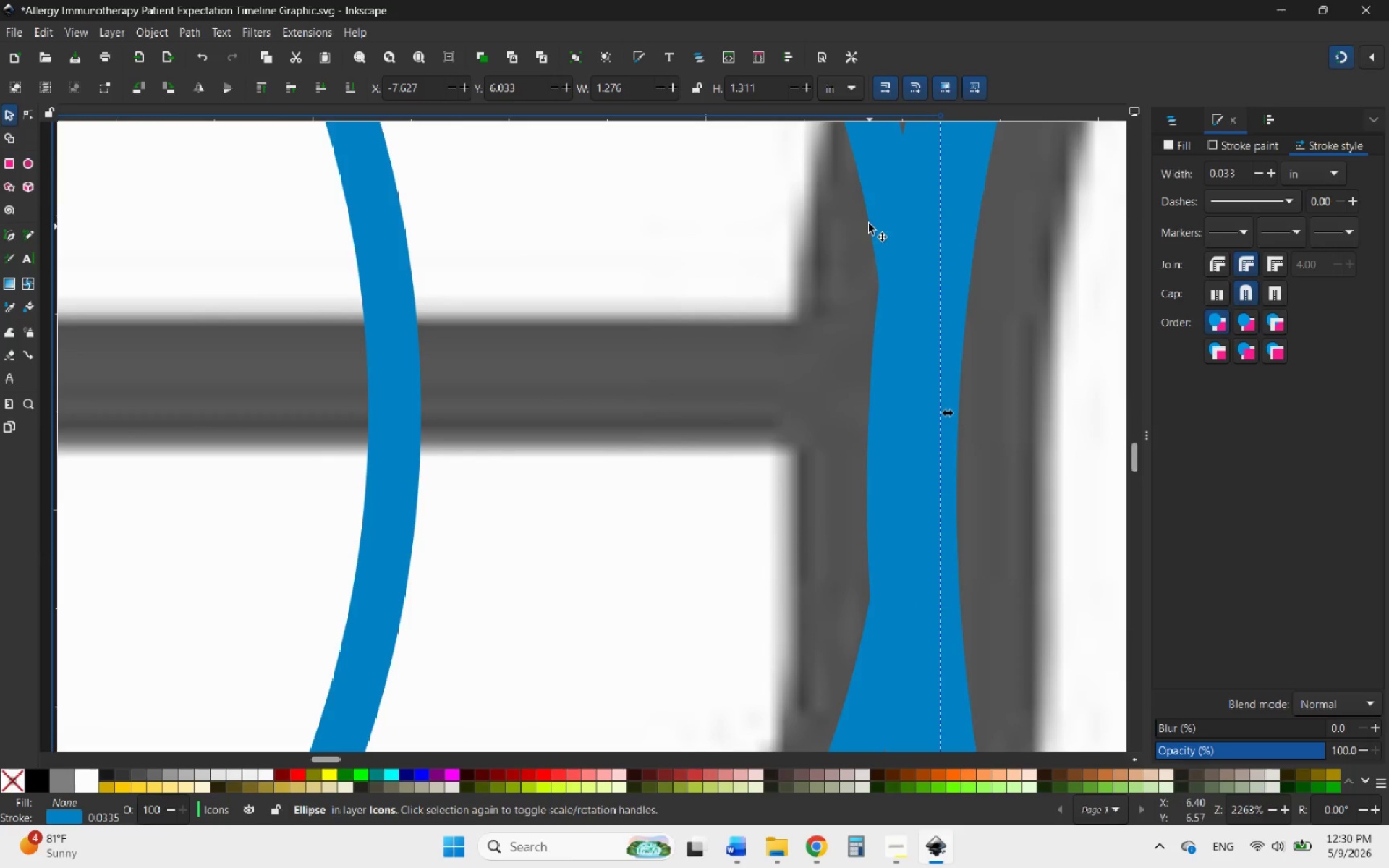 
hold_key(key=ControlLeft, duration=1.36)
scroll: coordinate [682, 545], scroll_direction: down, amount: 1.0
 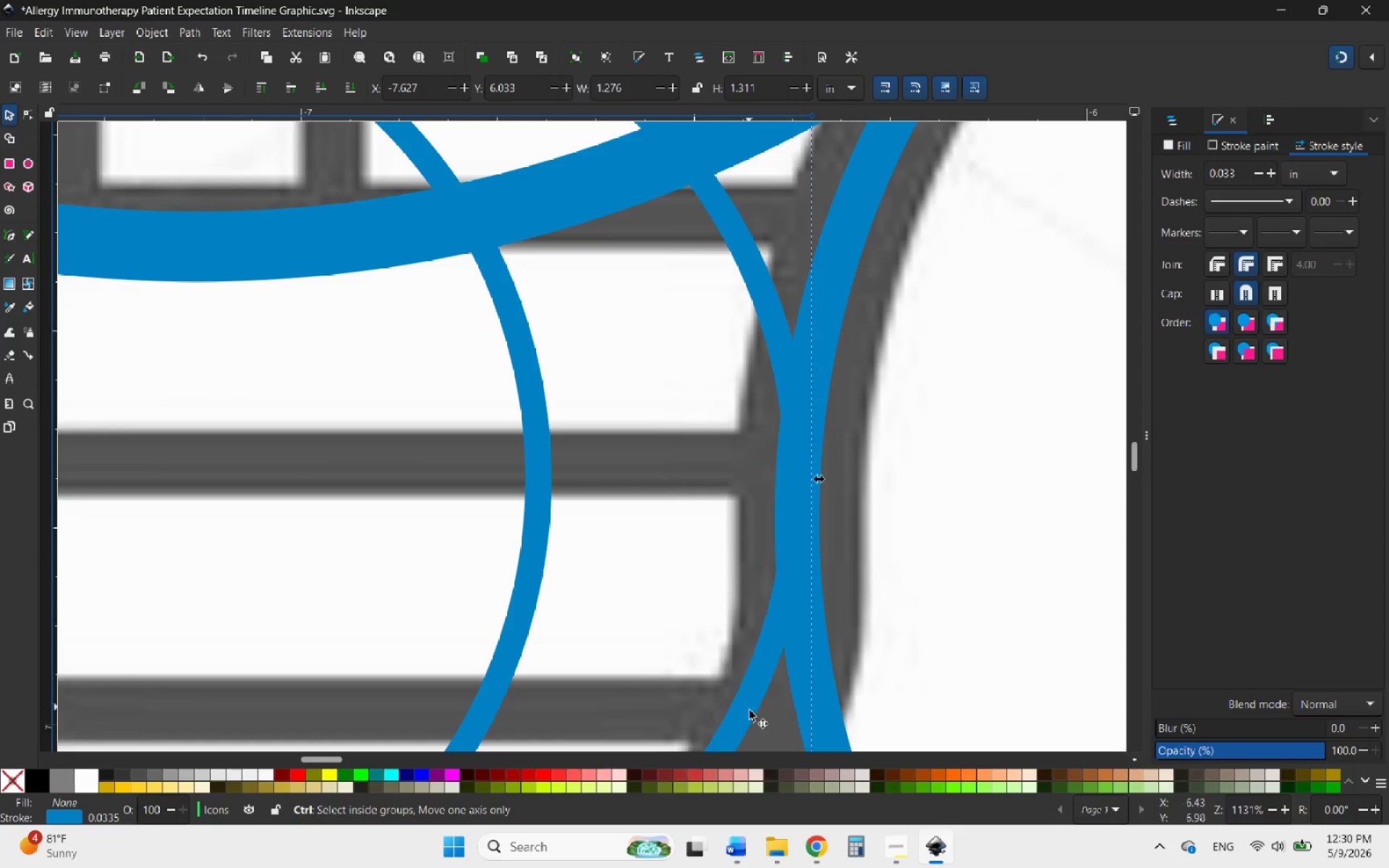 
scroll: coordinate [753, 729], scroll_direction: up, amount: 1.0
 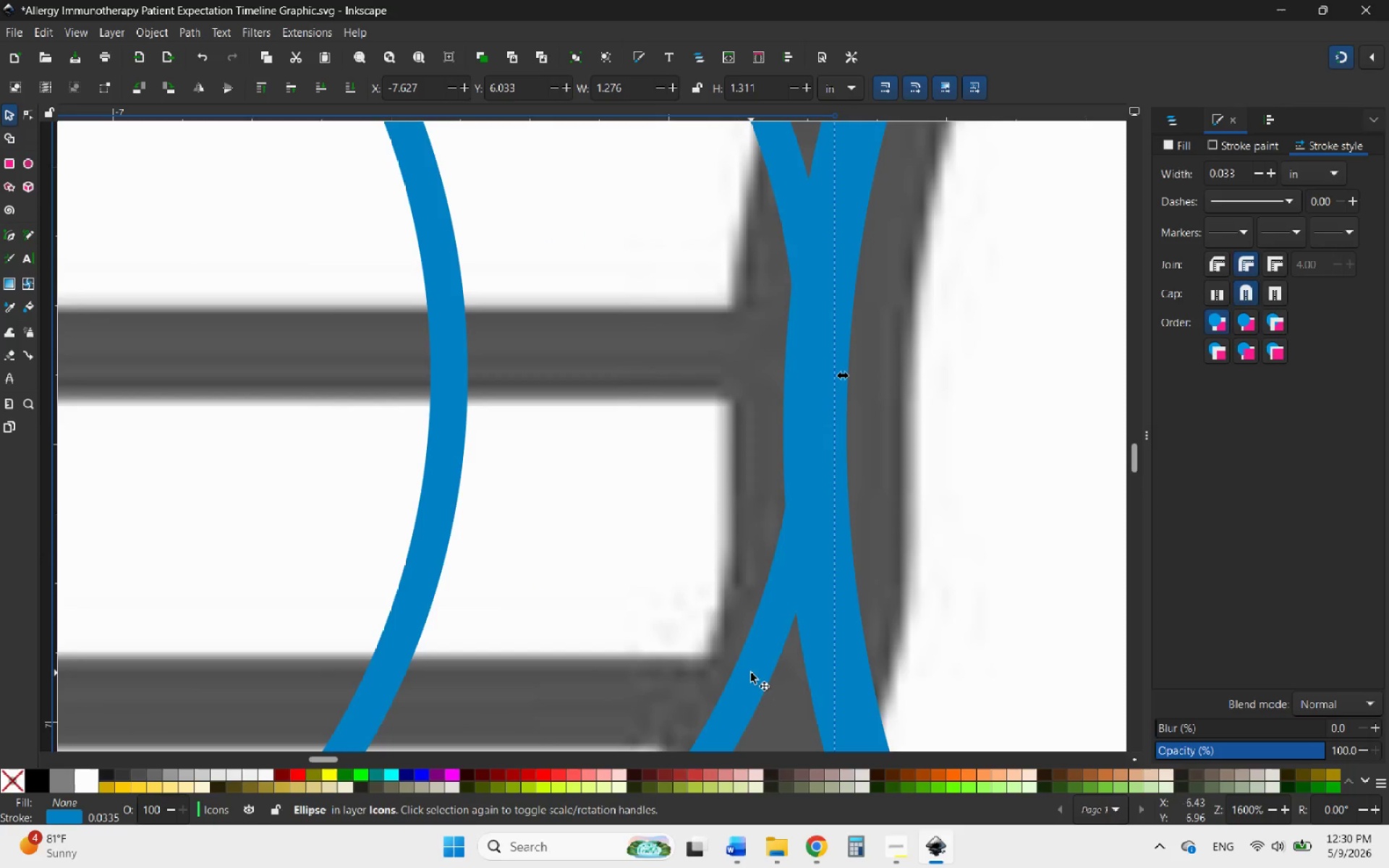 
left_click_drag(start_coordinate=[751, 672], to_coordinate=[815, 668])
 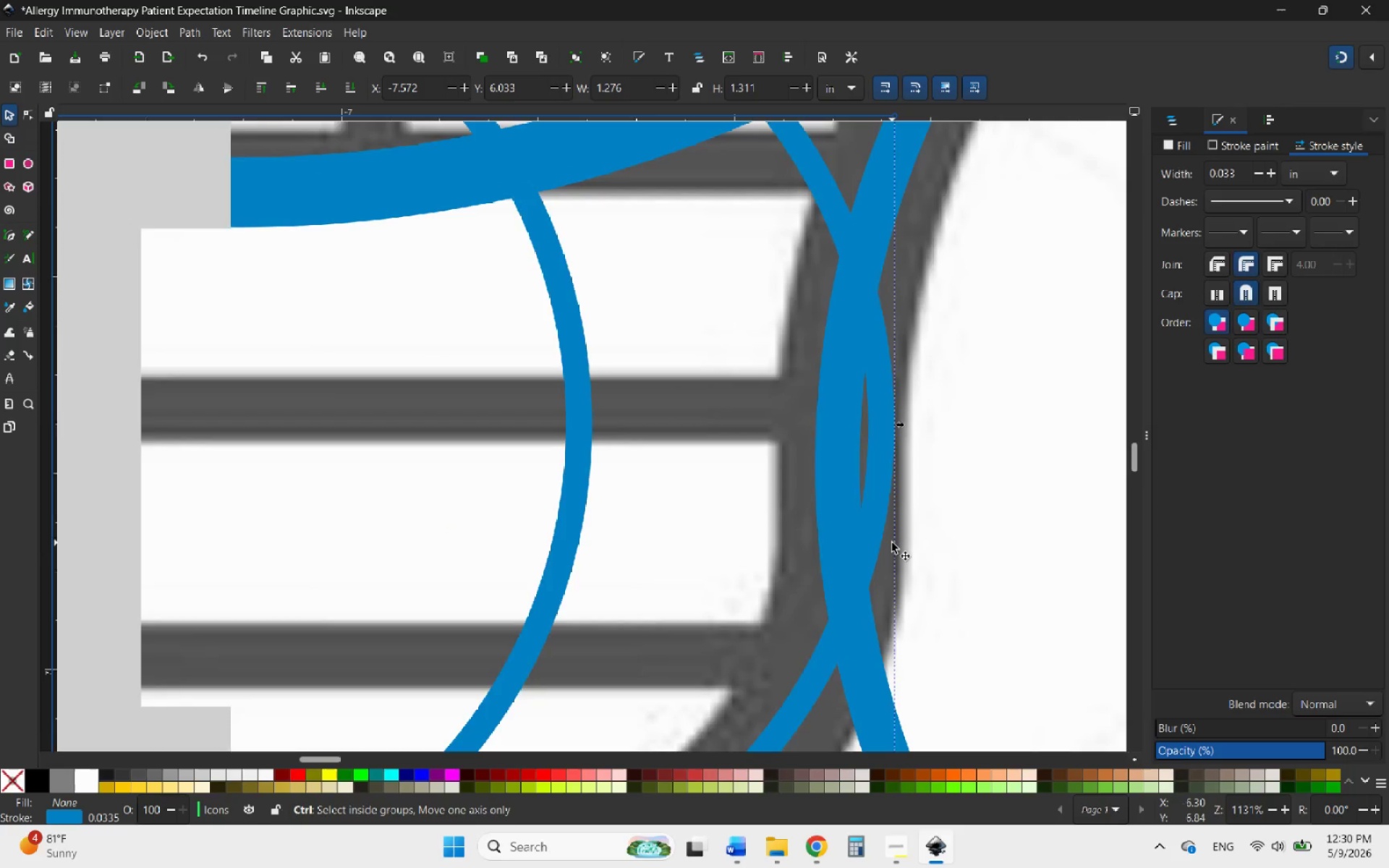 
hold_key(key=ControlLeft, duration=1.39)
 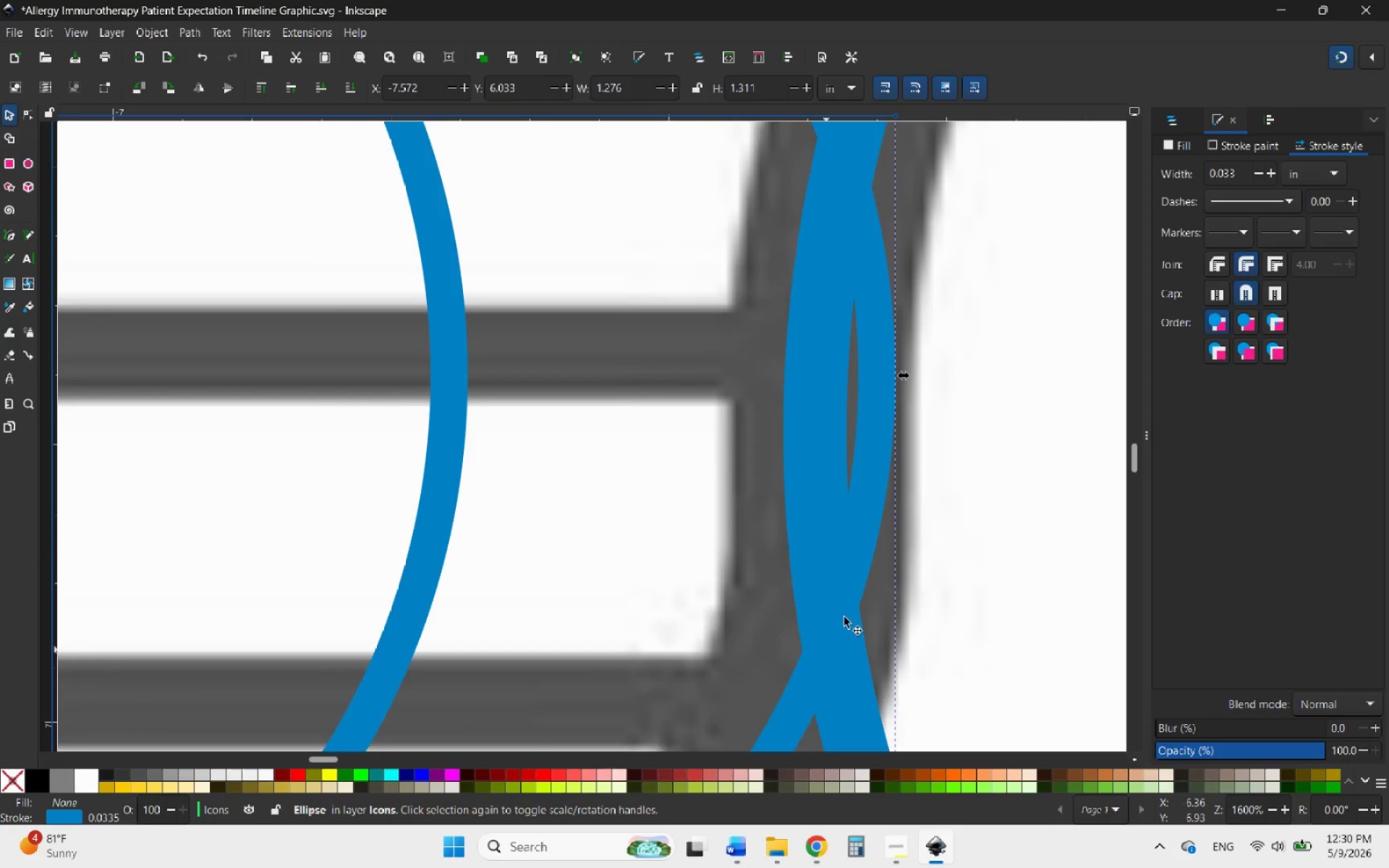 
hold_key(key=ControlLeft, duration=4.88)
scroll: coordinate [768, 560], scroll_direction: down, amount: 7.0
 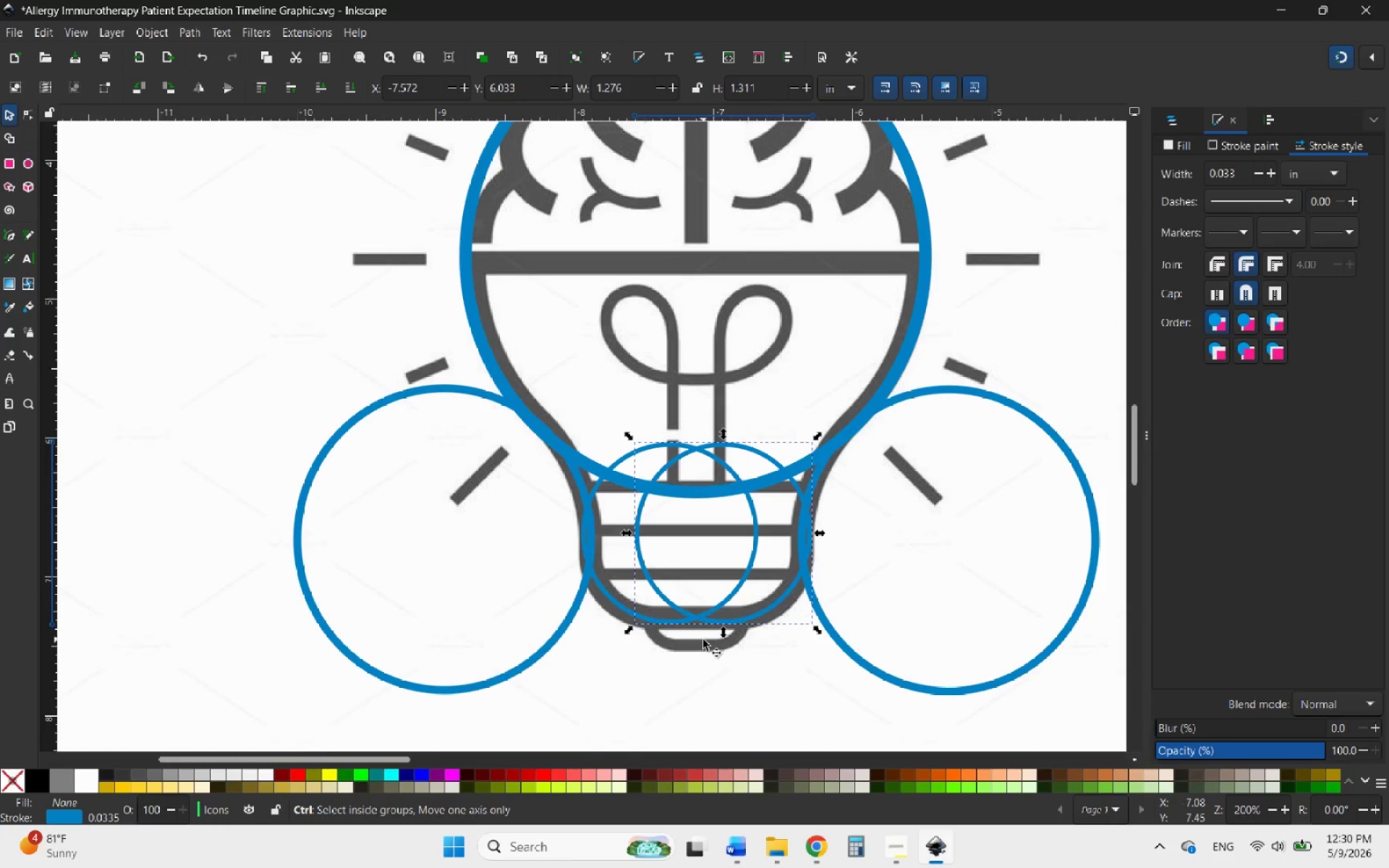 
scroll: coordinate [703, 639], scroll_direction: up, amount: 2.0
 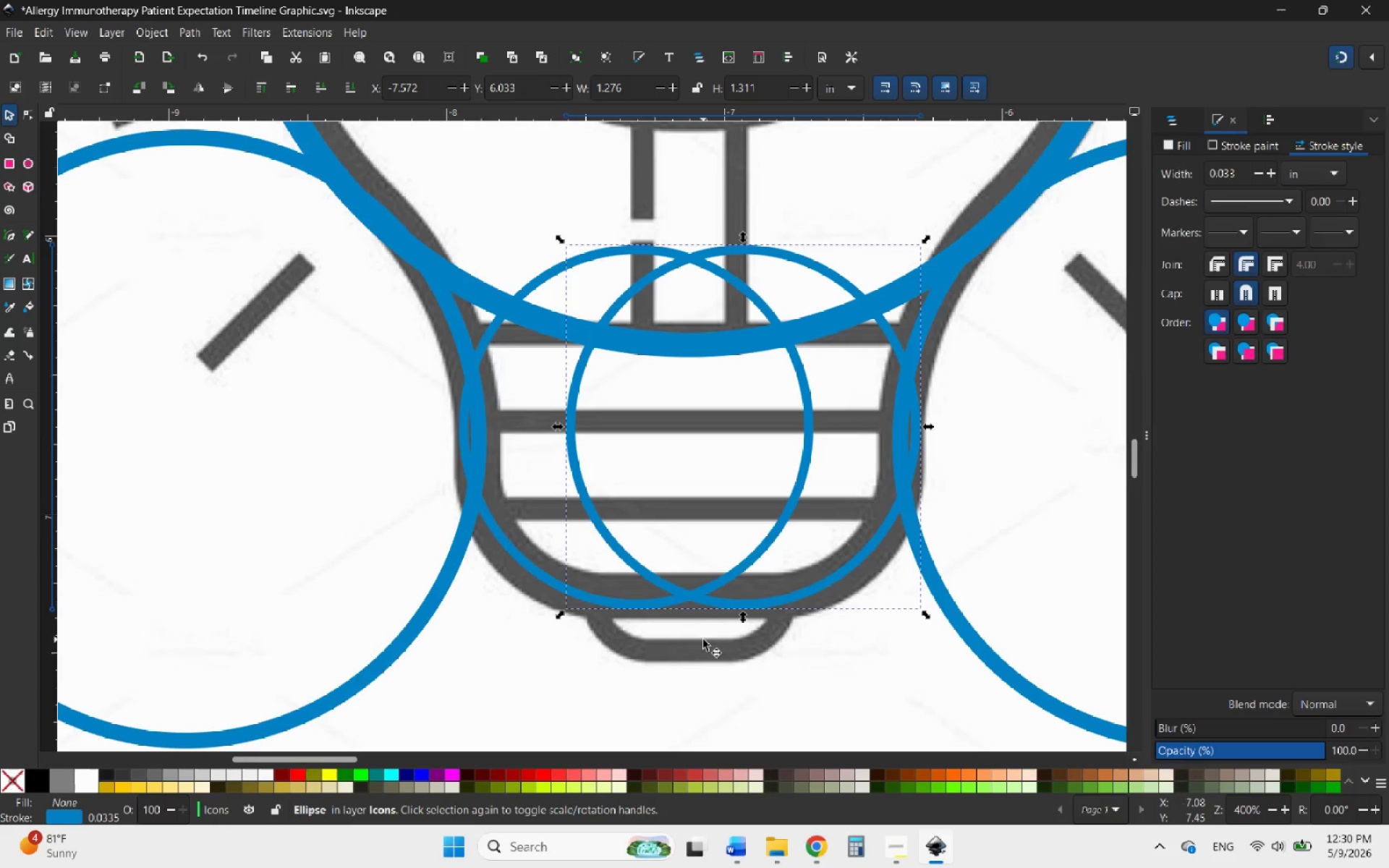 
wait(14.09)
 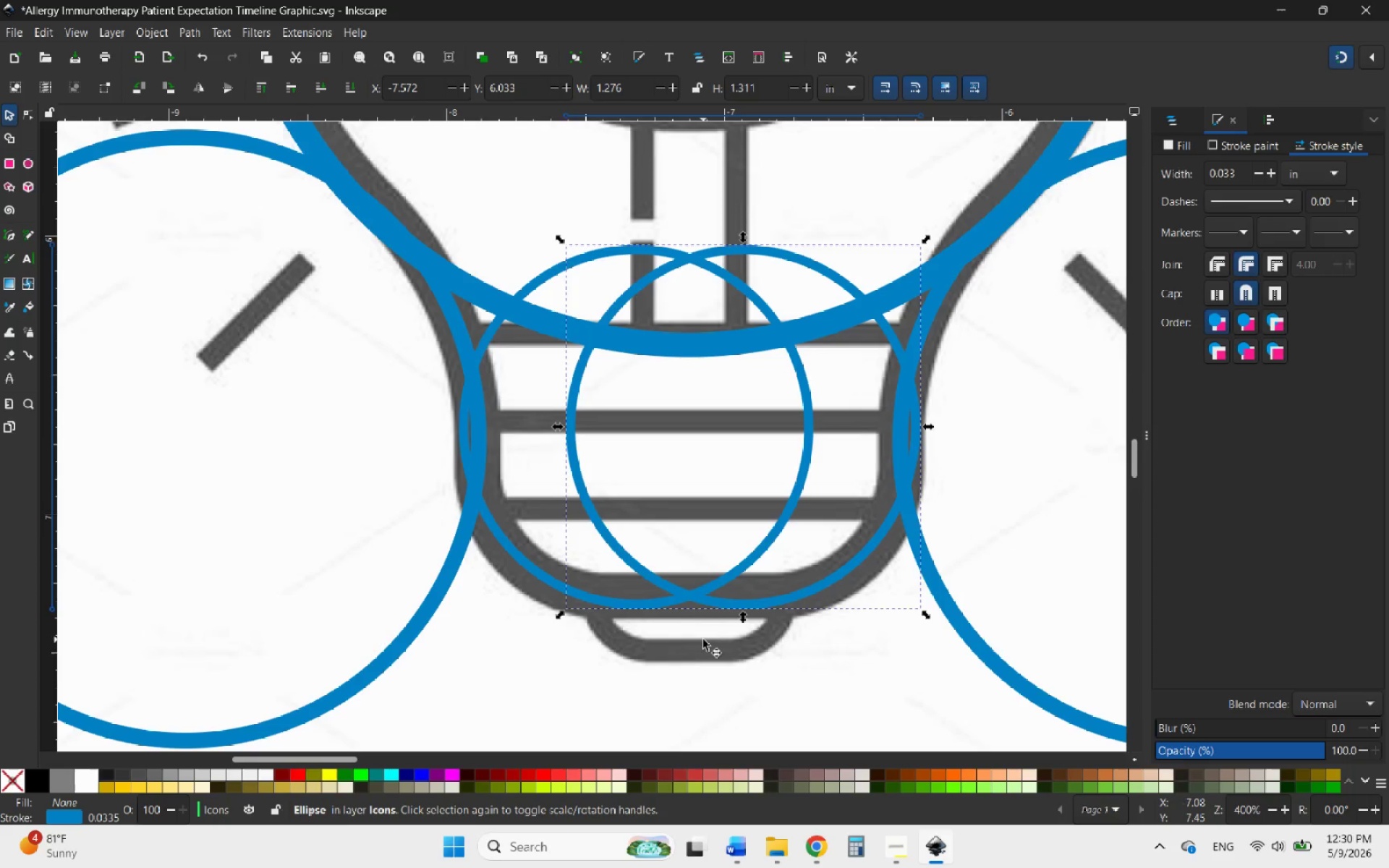 
hold_key(key=ControlLeft, duration=1.02)
scroll: coordinate [765, 573], scroll_direction: down, amount: 3.0
 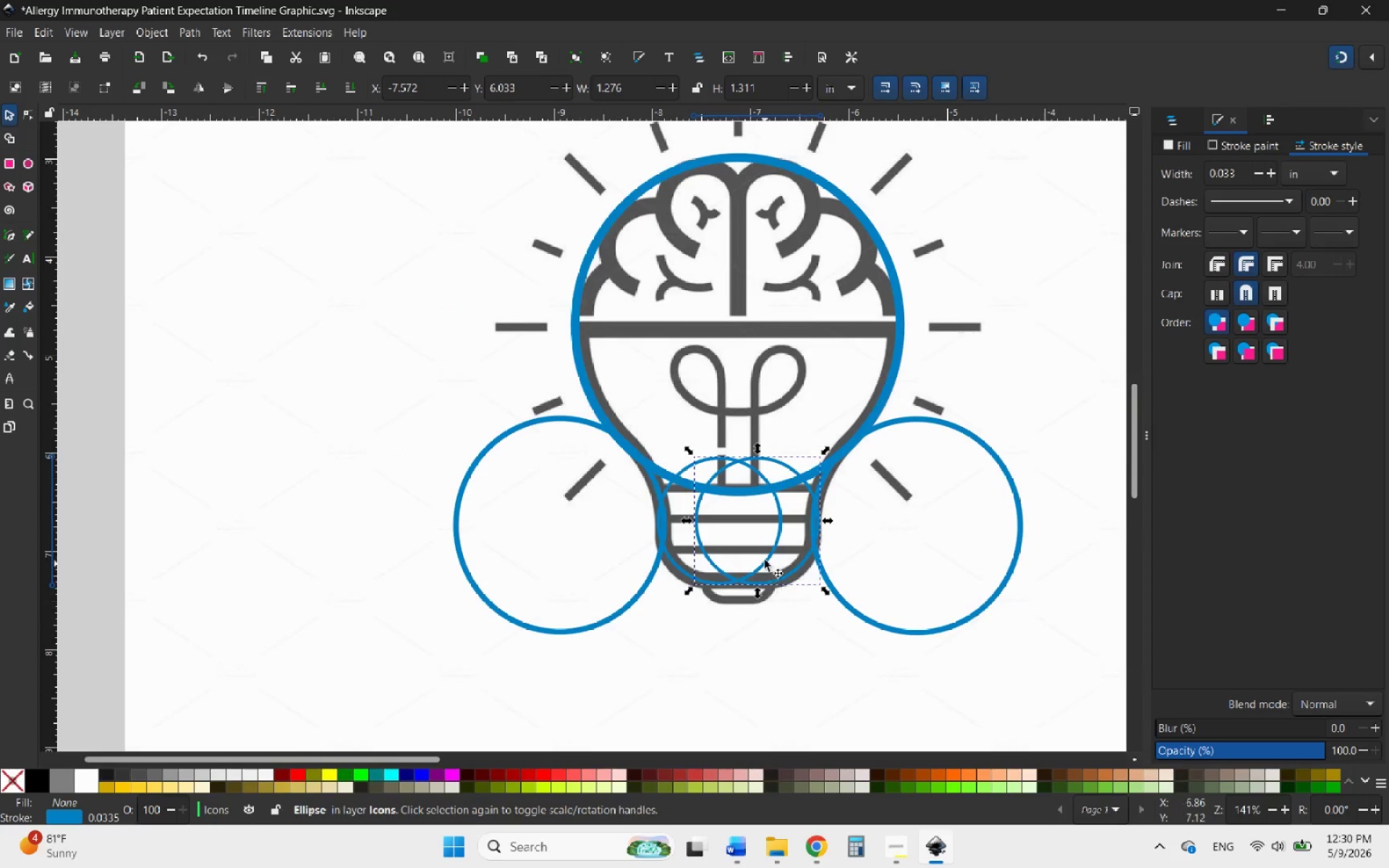 
hold_key(key=ControlLeft, duration=1.0)
scroll: coordinate [694, 491], scroll_direction: down, amount: 2.0
 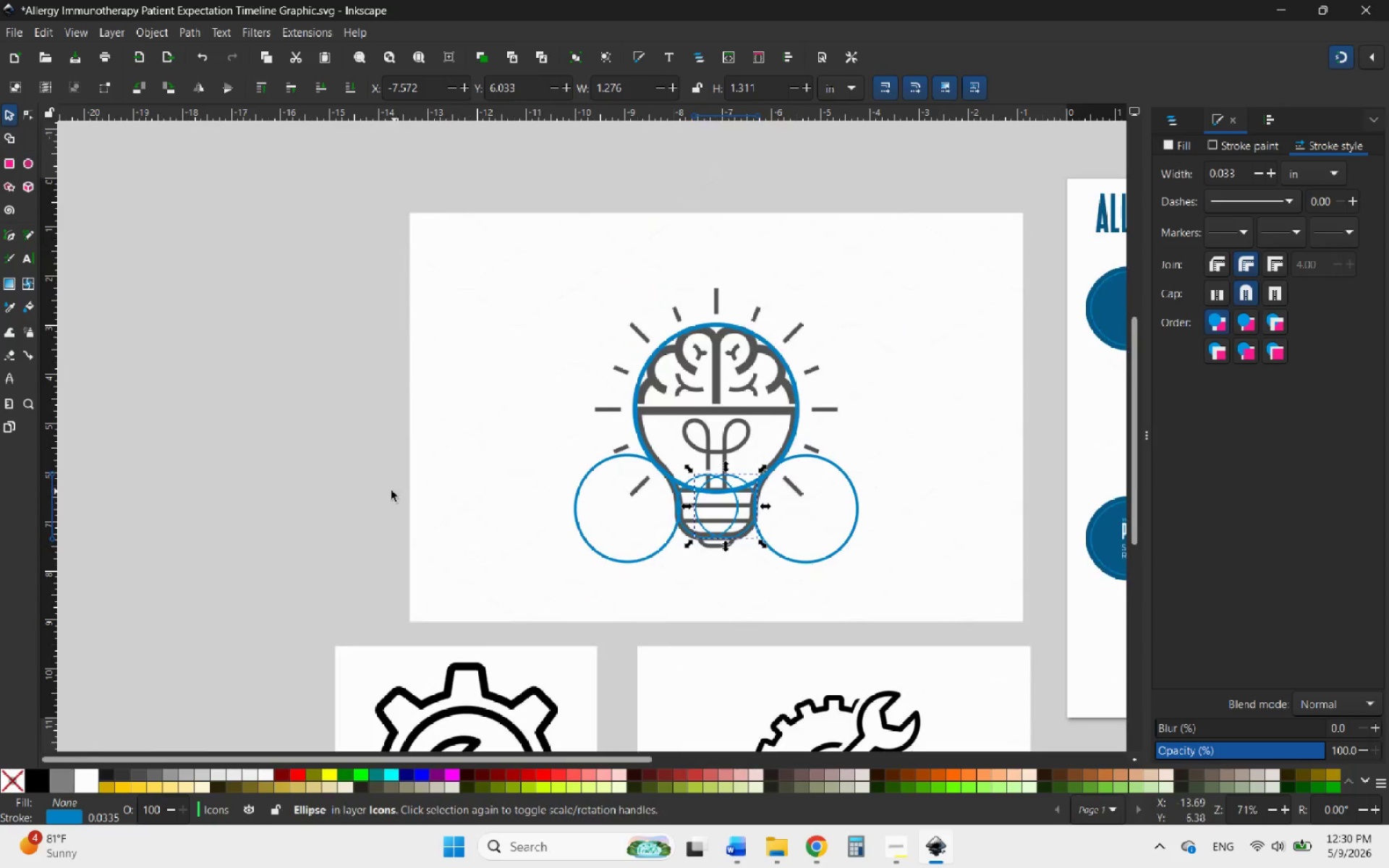 
left_click([387, 490])
 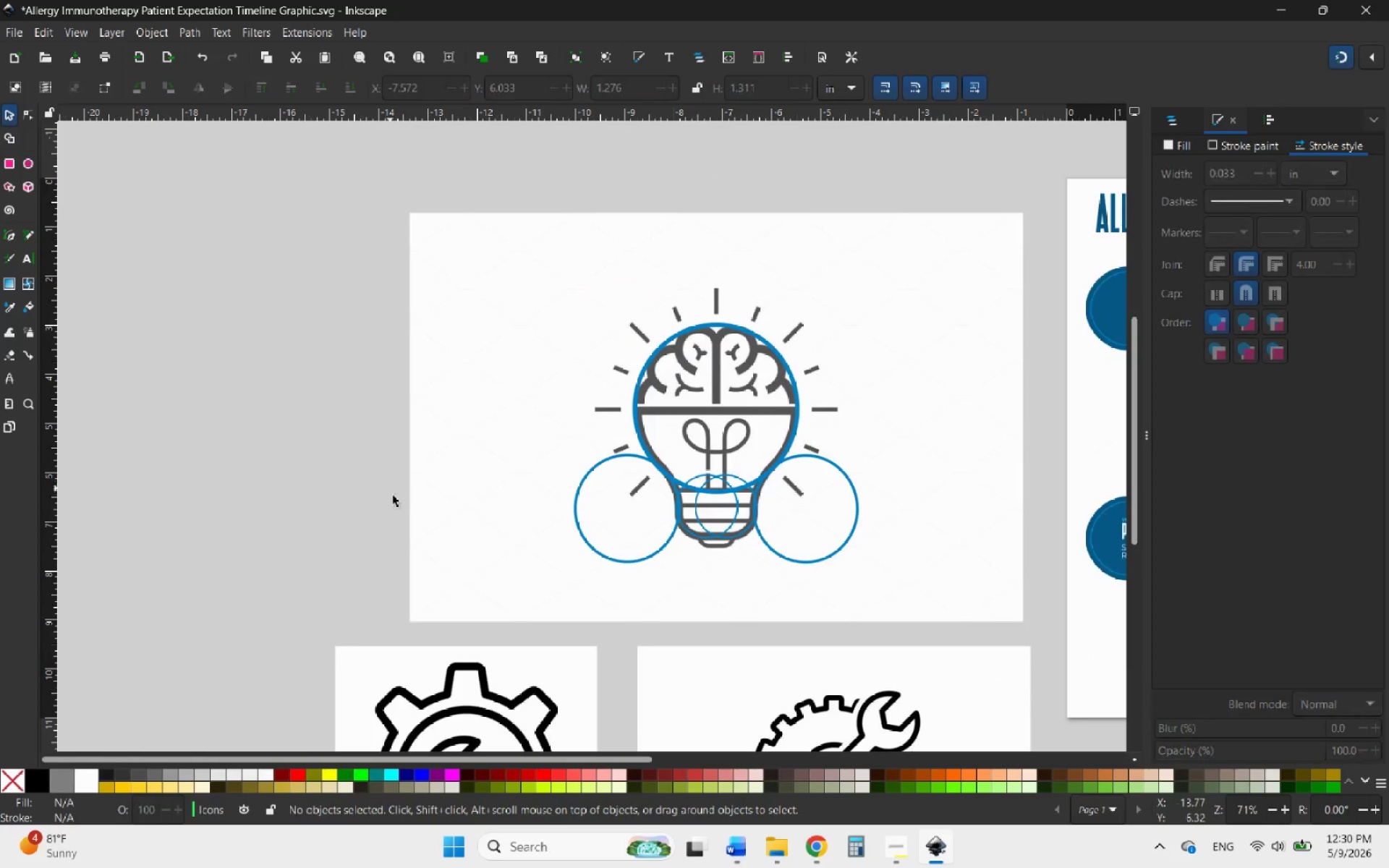 
hold_key(key=ControlLeft, duration=1.92)
scroll: coordinate [770, 506], scroll_direction: up, amount: 3.0
 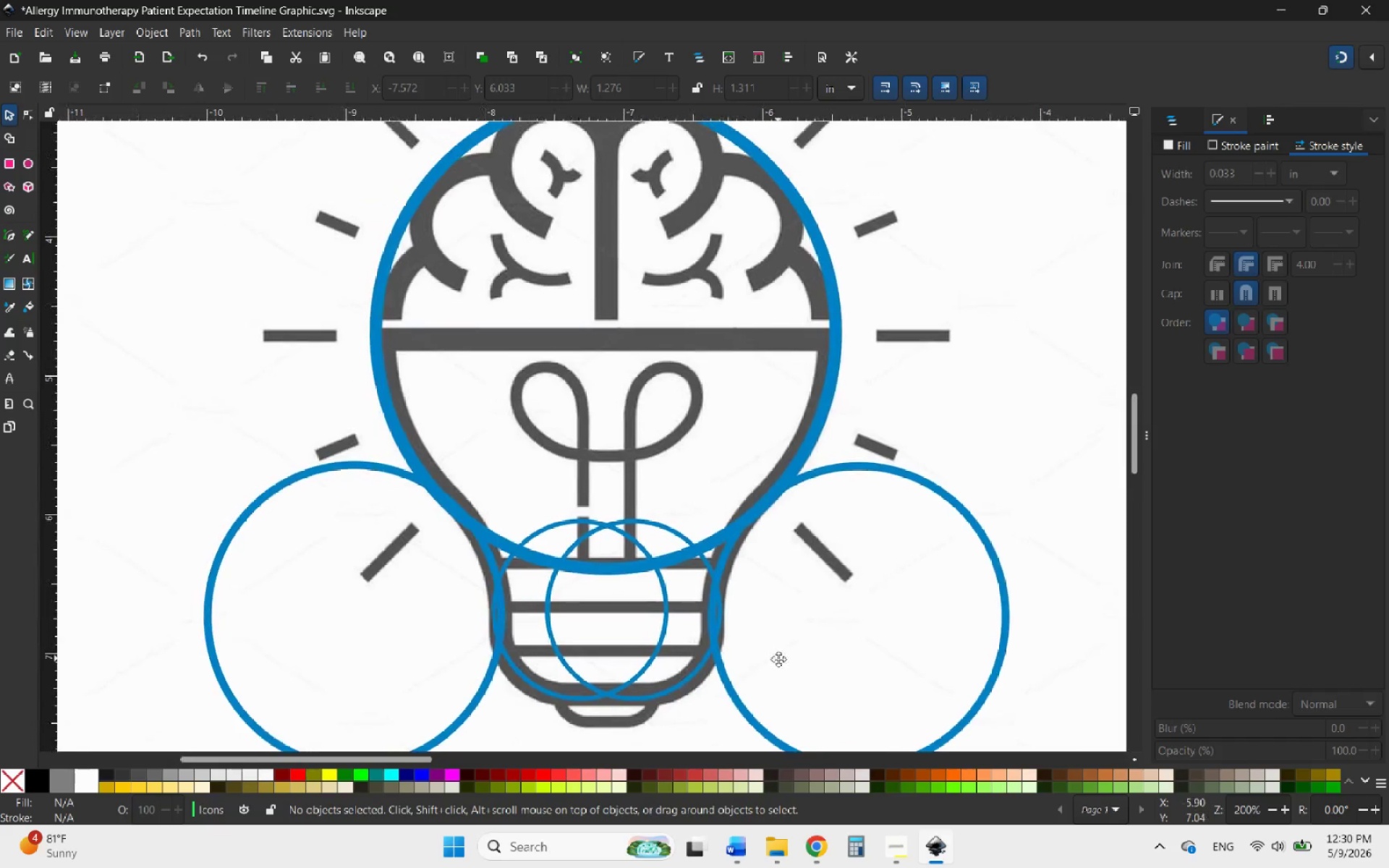 
wait(6.36)
 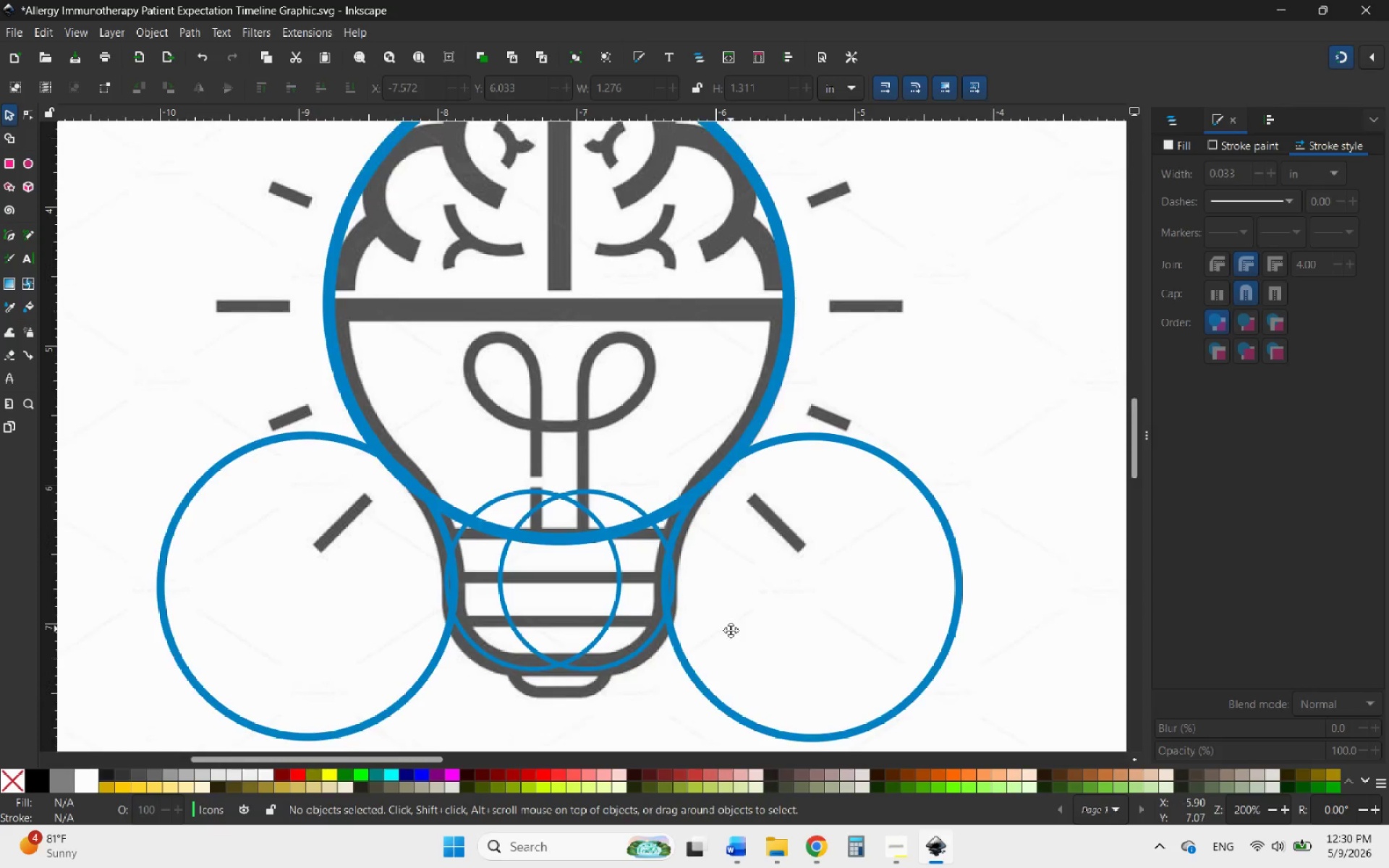 
hold_key(key=ControlLeft, duration=3.12)
scroll: coordinate [694, 498], scroll_direction: down, amount: 2.0
 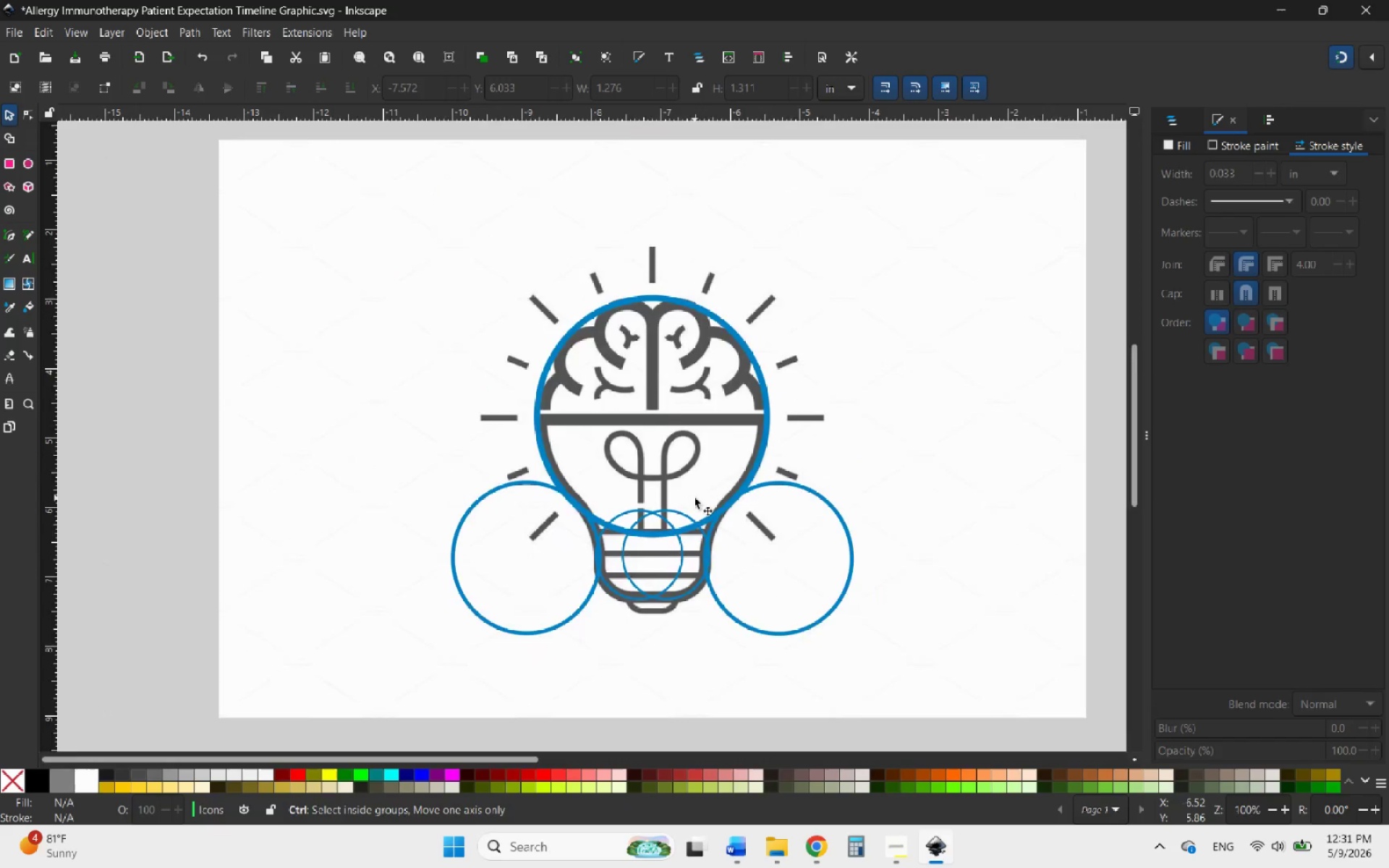 
scroll: coordinate [694, 498], scroll_direction: up, amount: 1.0
 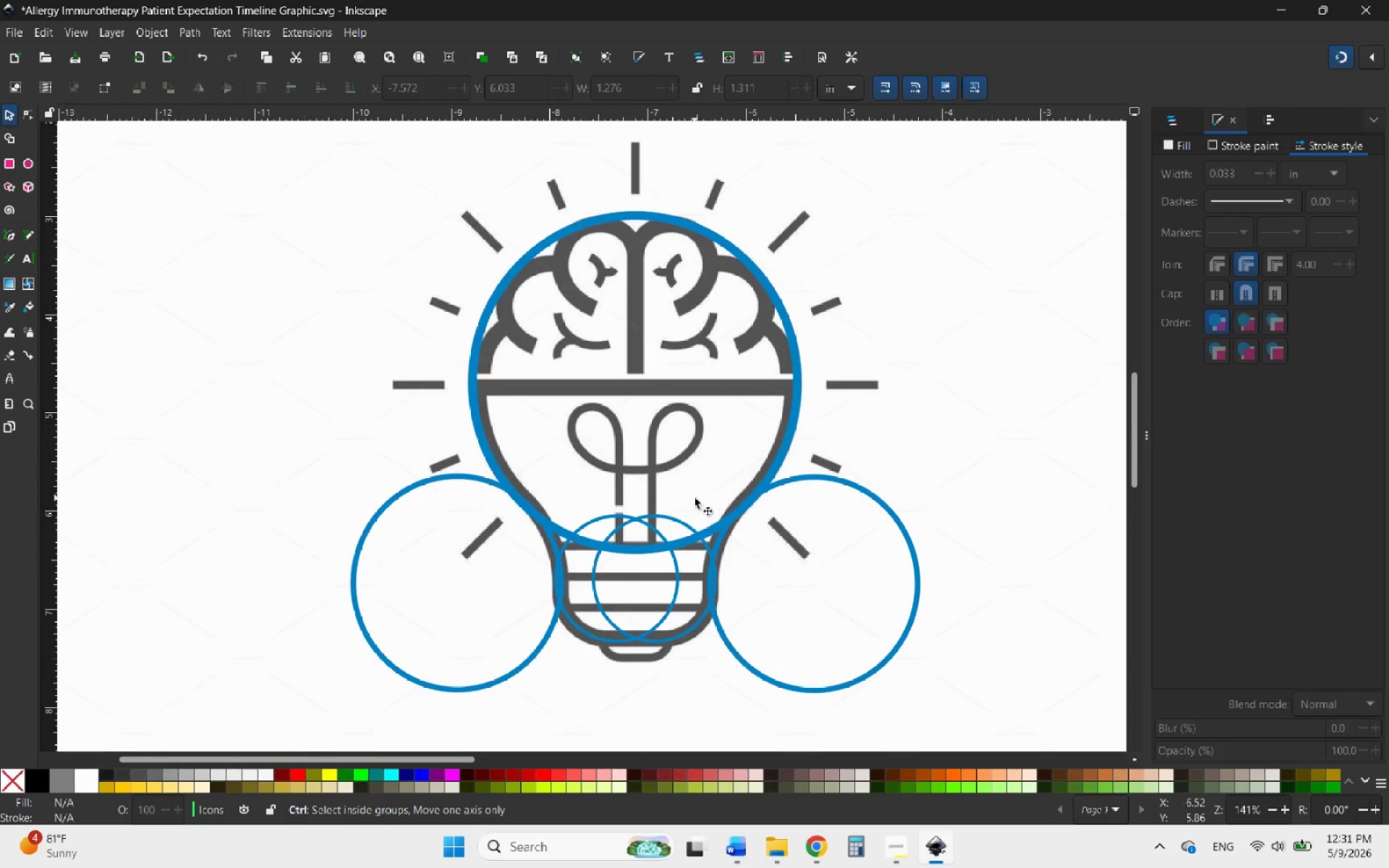 
scroll: coordinate [694, 498], scroll_direction: down, amount: 1.0
 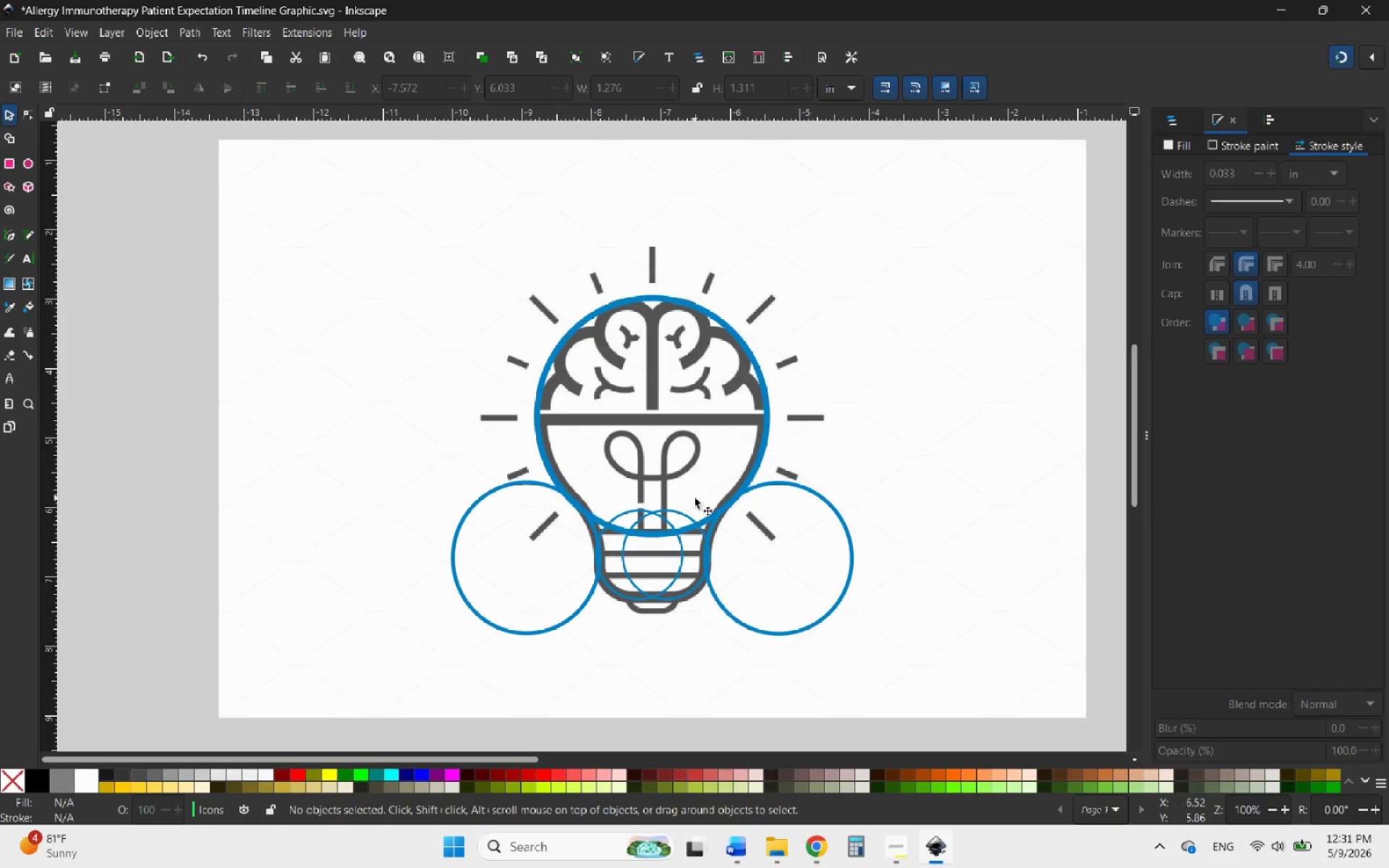 
hold_key(key=ControlLeft, duration=1.64)
scroll: coordinate [694, 498], scroll_direction: down, amount: 2.0
 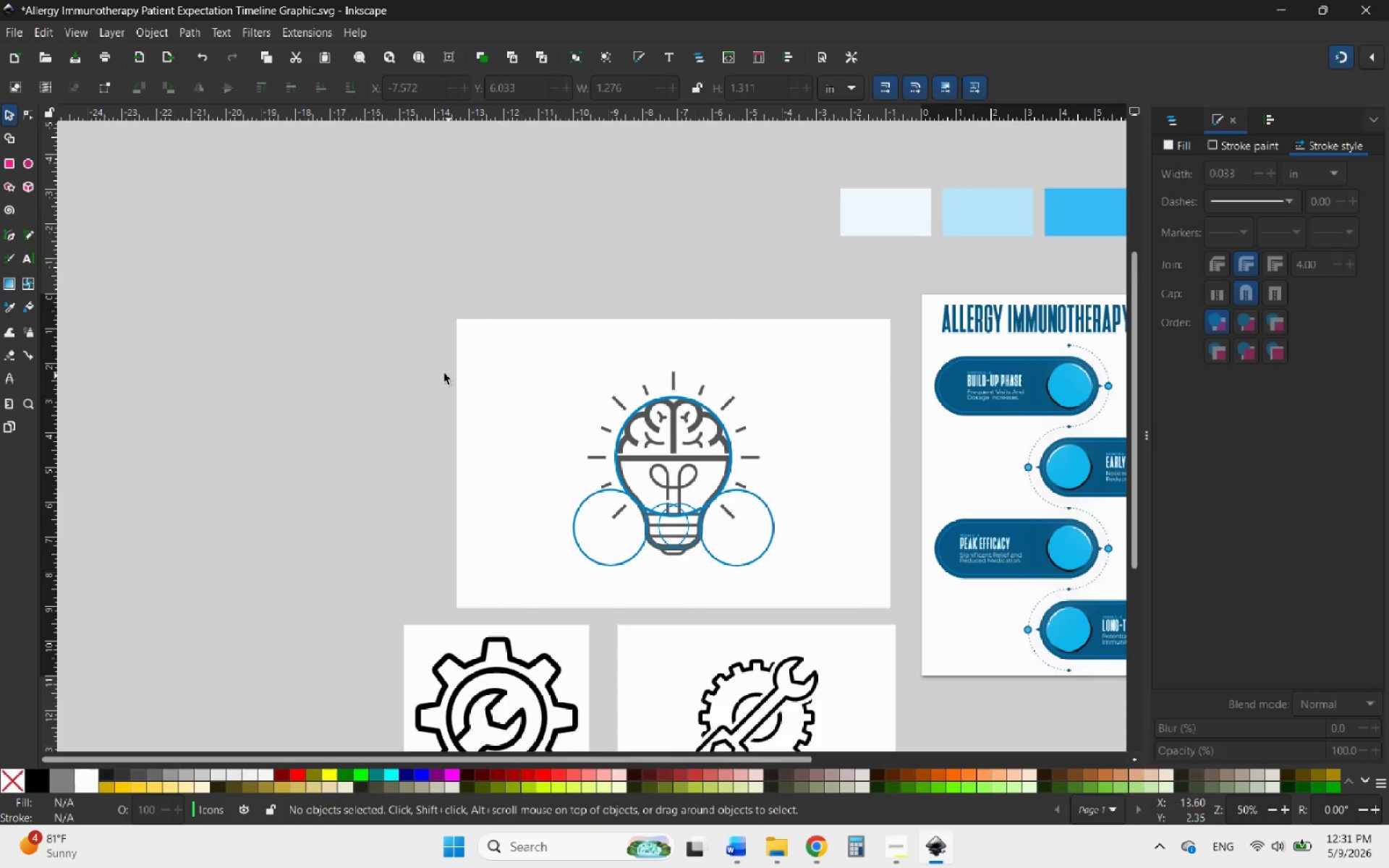 
left_click_drag(start_coordinate=[420, 357], to_coordinate=[811, 592])
 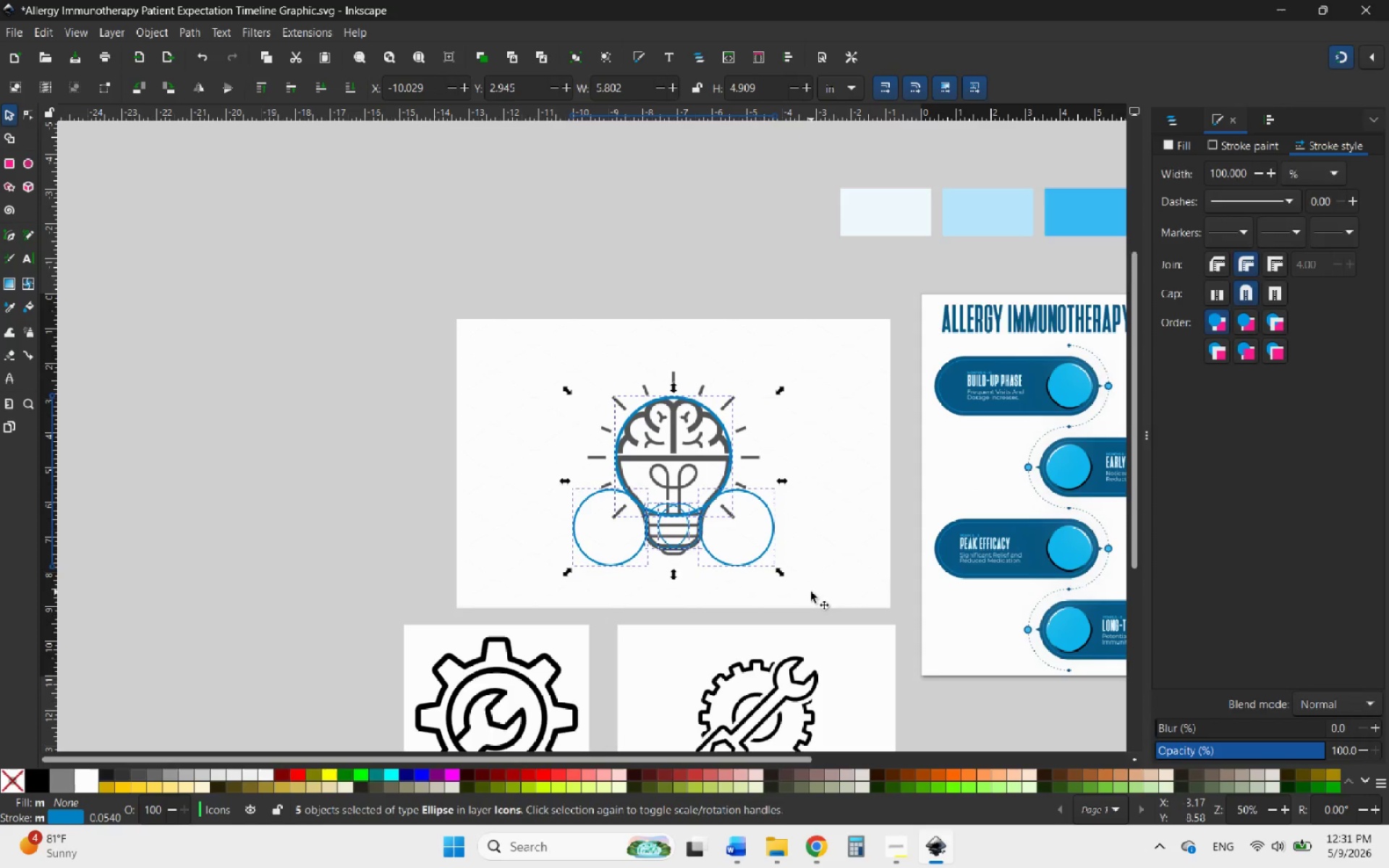 
hold_key(key=ControlLeft, duration=2.39)
scroll: coordinate [658, 513], scroll_direction: up, amount: 5.0
 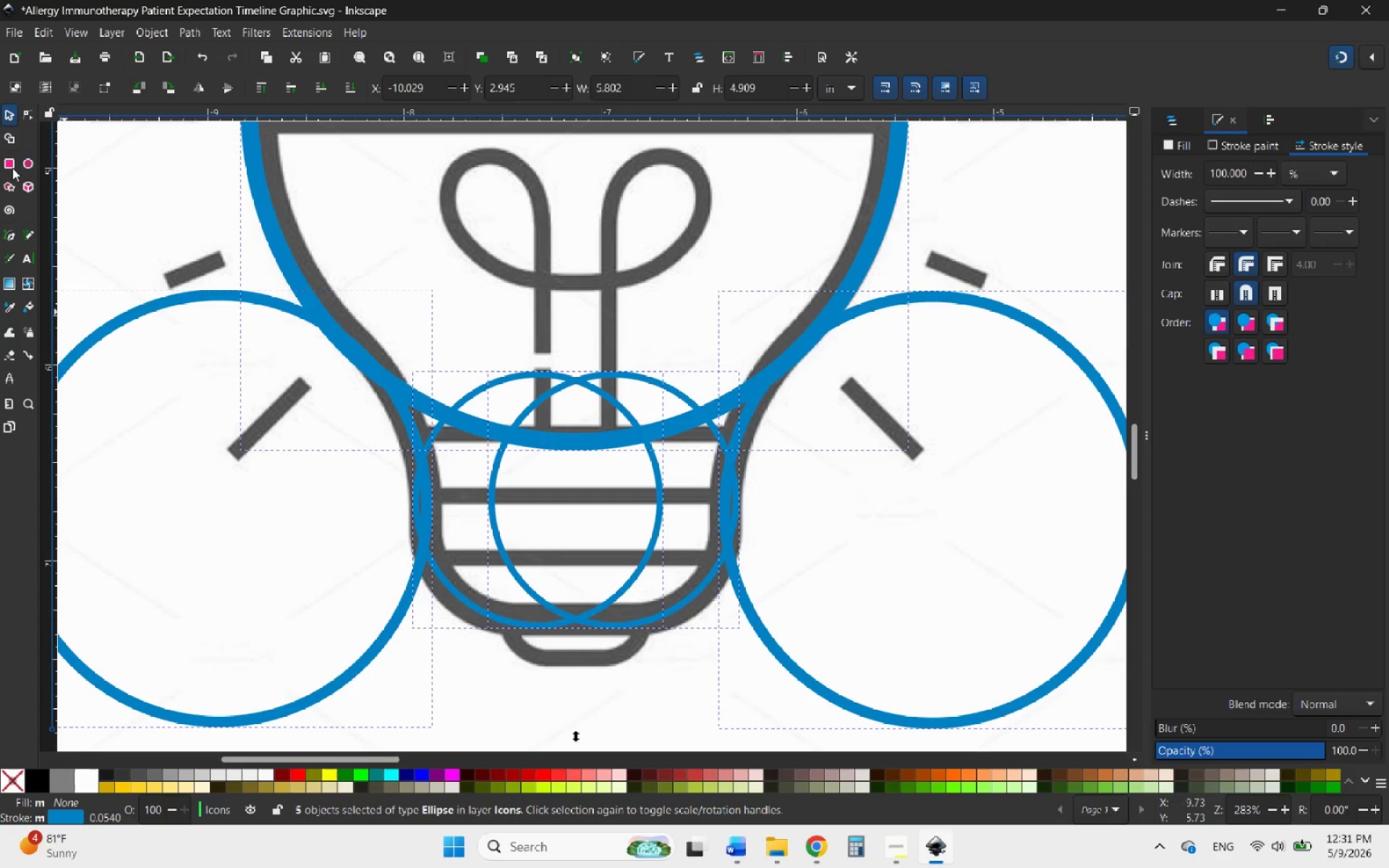 
wait(5.37)
 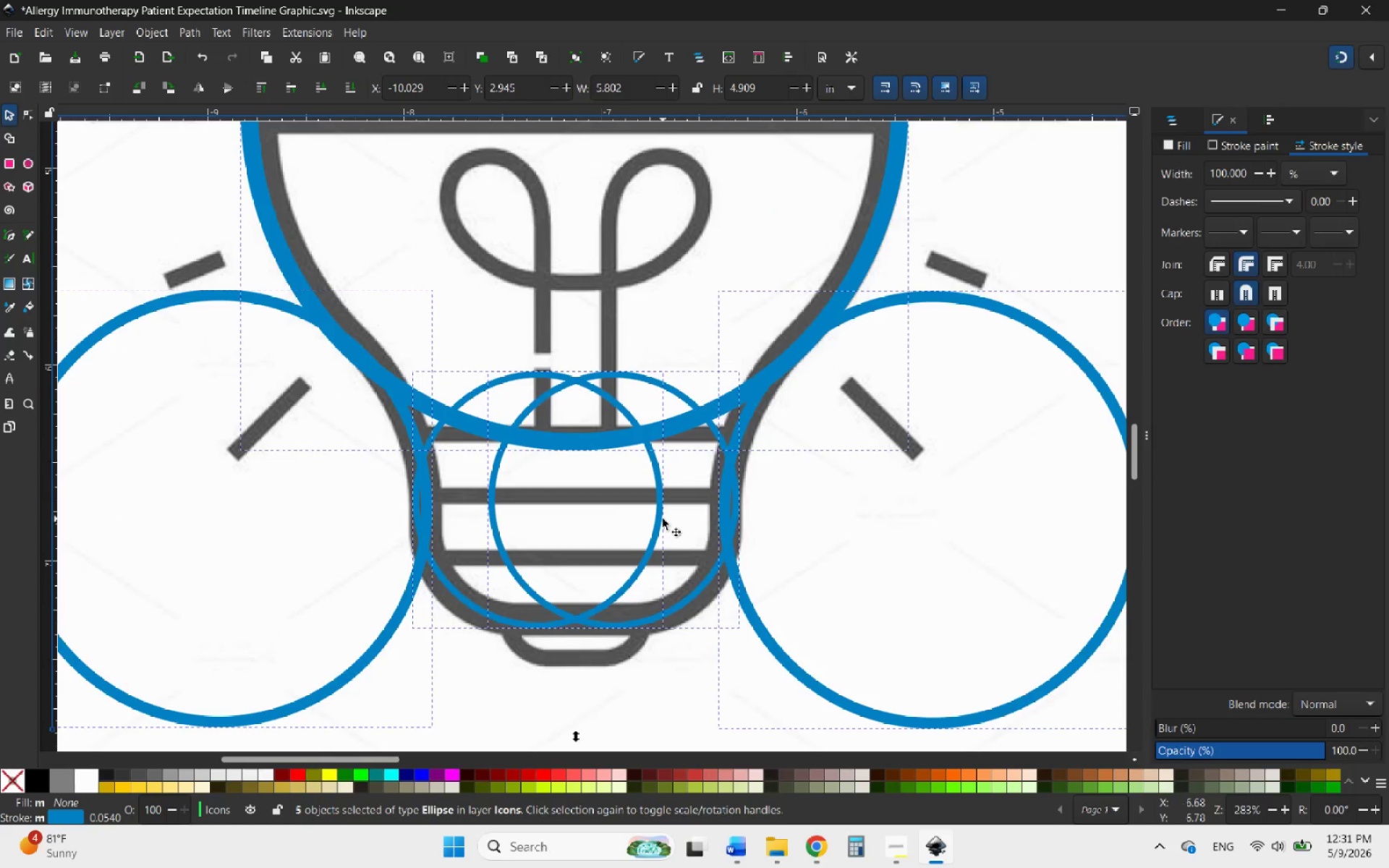 
left_click([7, 137])
 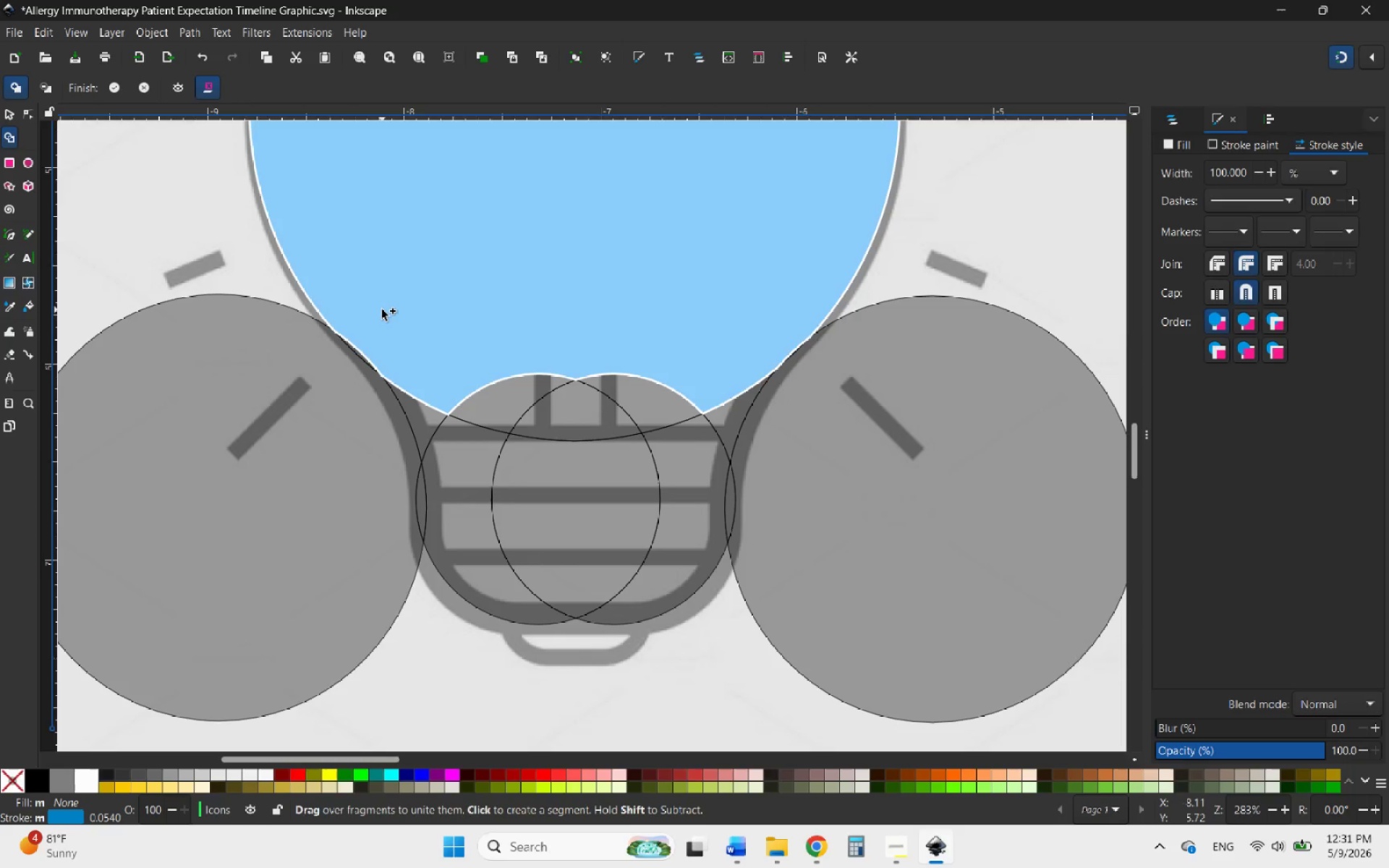 
hold_key(key=ControlLeft, duration=0.5)
scroll: coordinate [370, 318], scroll_direction: up, amount: 3.0
 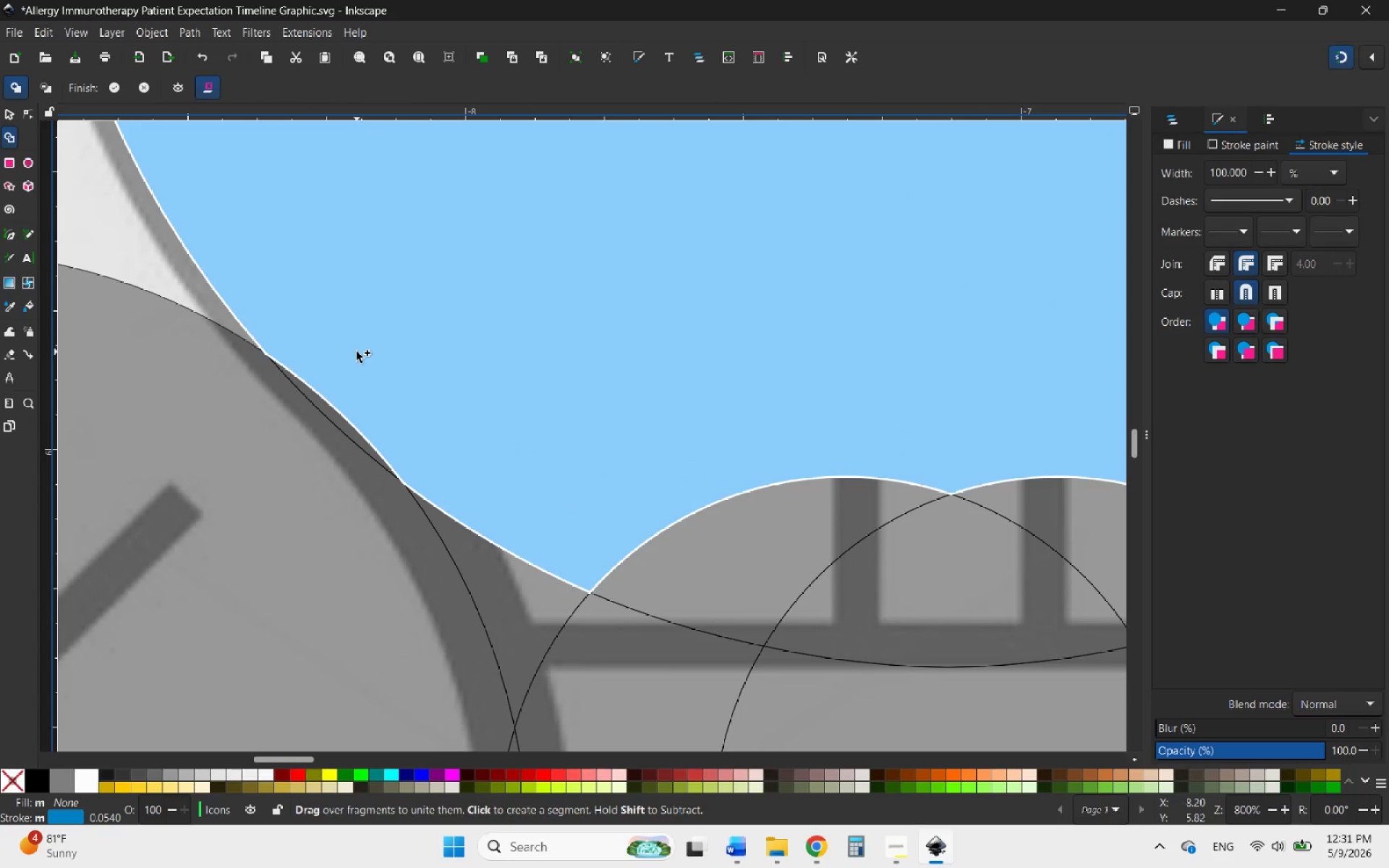 
left_click_drag(start_coordinate=[357, 352], to_coordinate=[344, 422])
 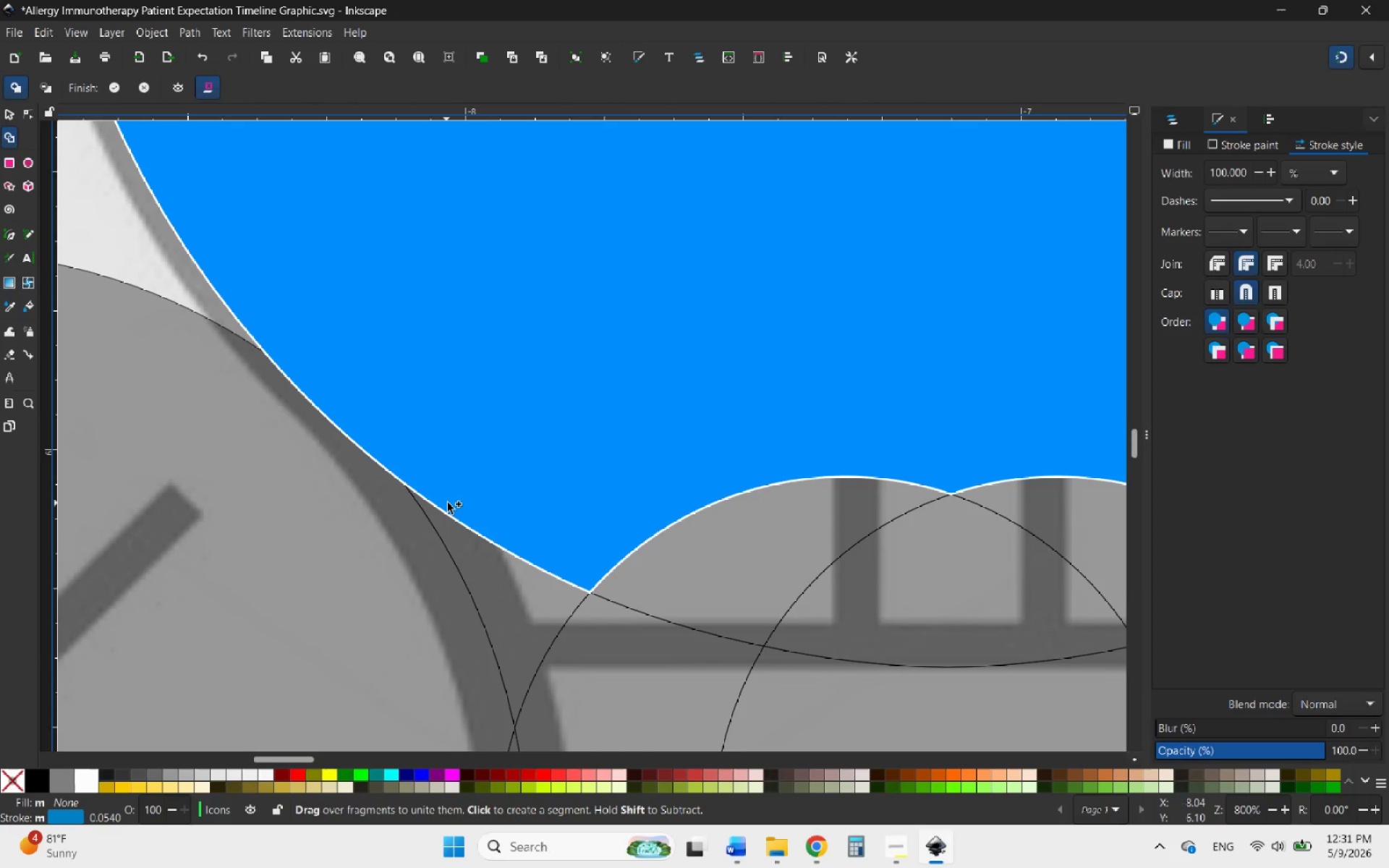 
left_click_drag(start_coordinate=[448, 503], to_coordinate=[504, 567])
 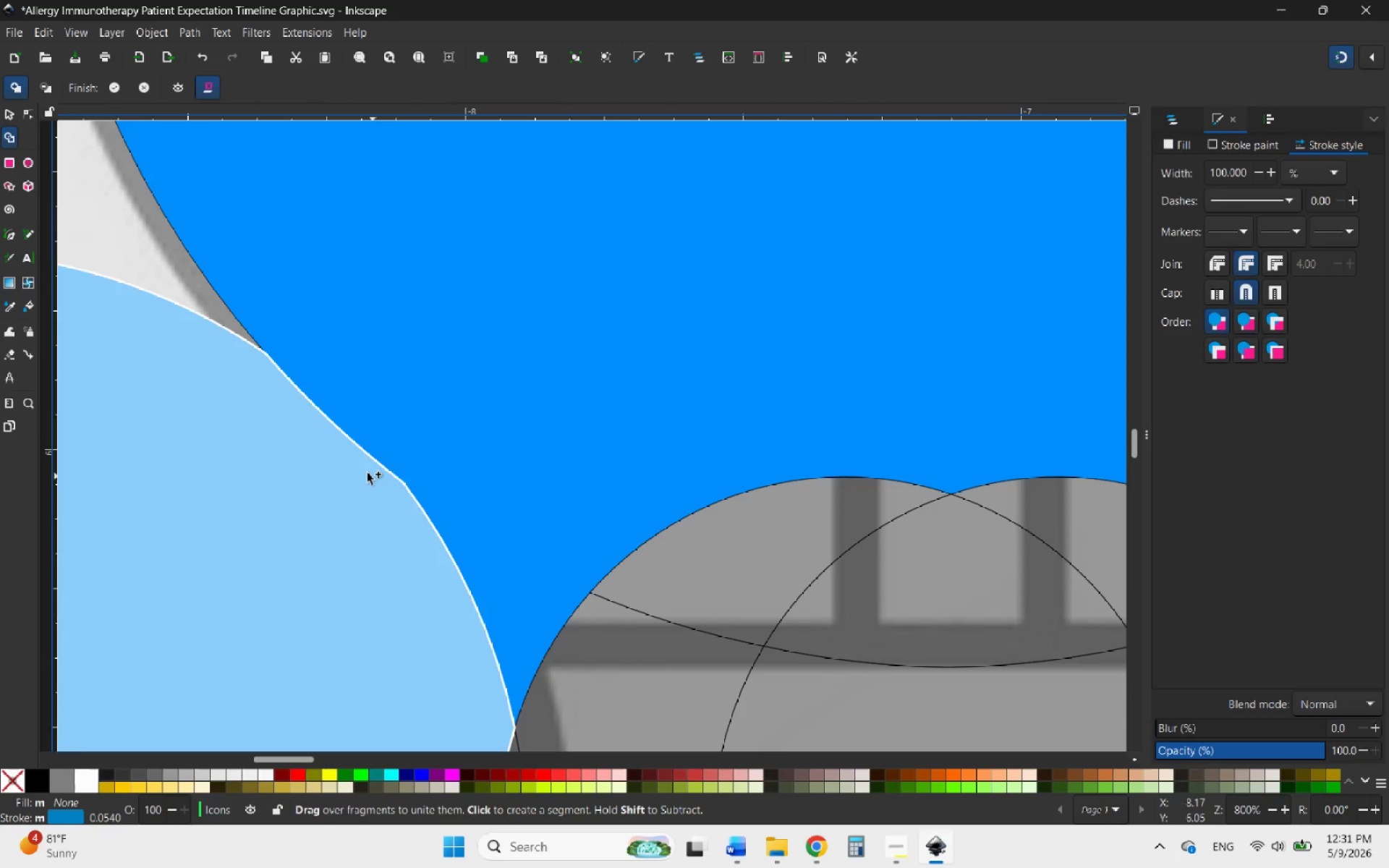 
hold_key(key=ControlLeft, duration=2.06)
scroll: coordinate [409, 485], scroll_direction: down, amount: 3.0
 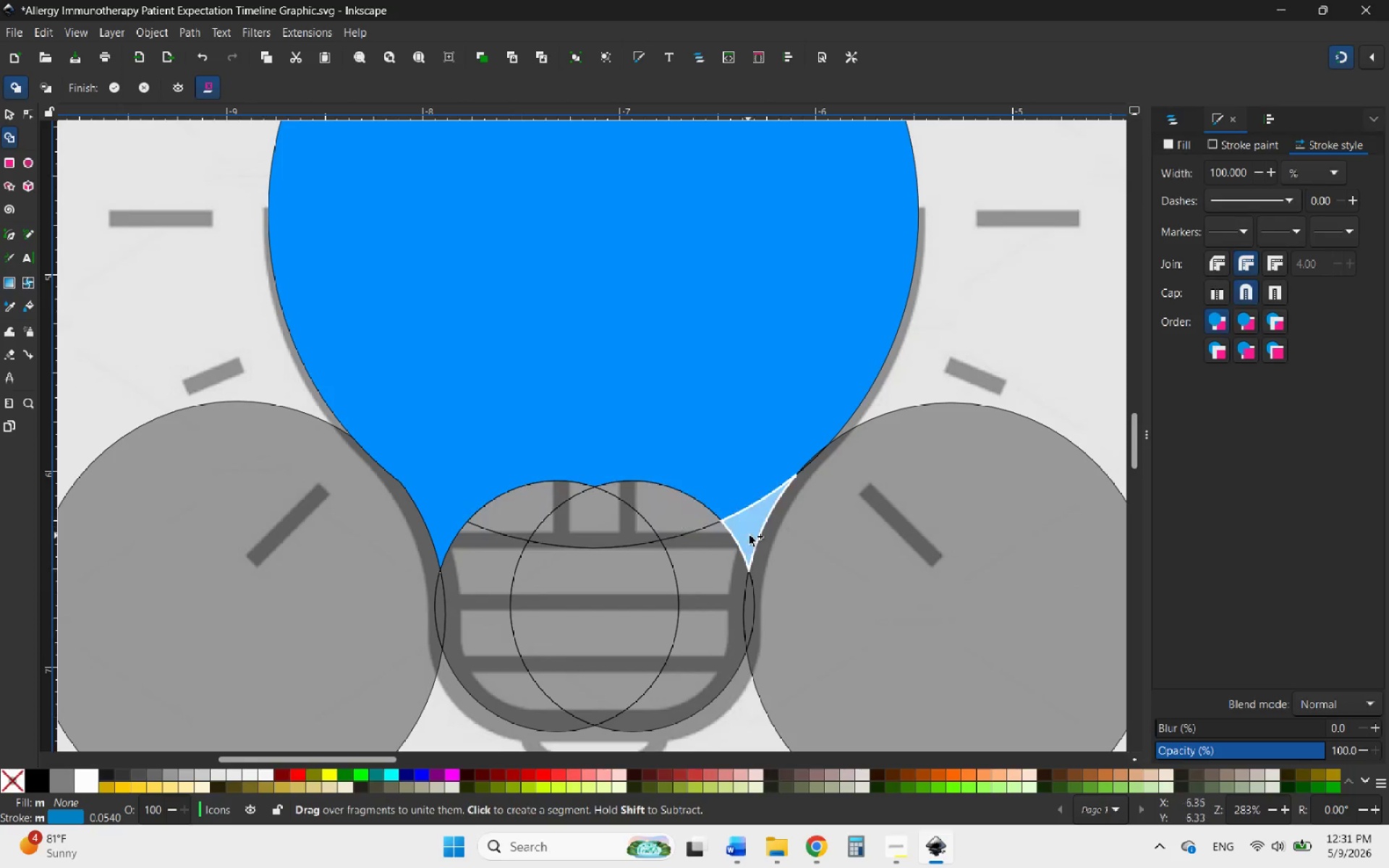 
scroll: coordinate [751, 535], scroll_direction: up, amount: 2.0
 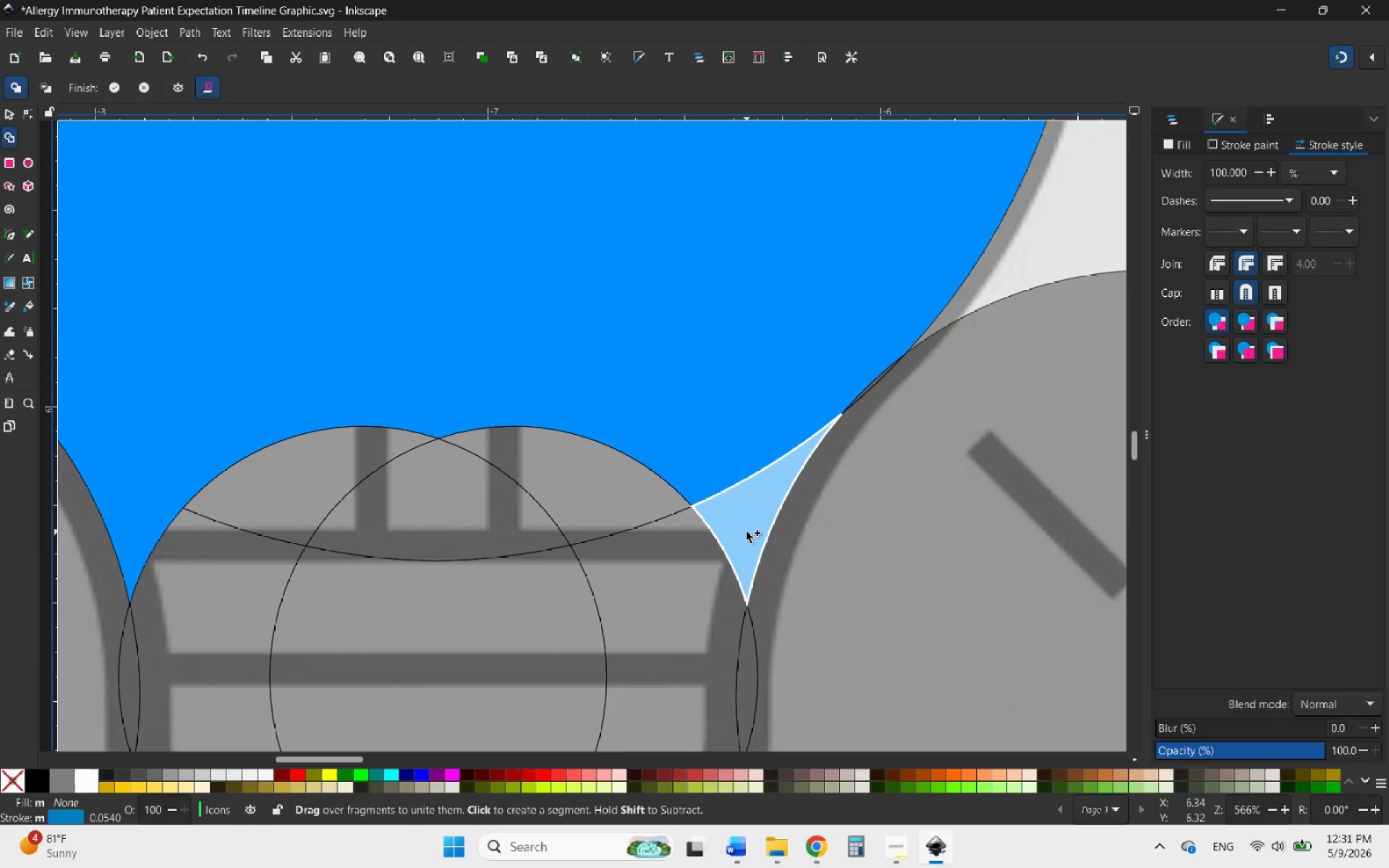 
left_click_drag(start_coordinate=[747, 532], to_coordinate=[757, 443])
 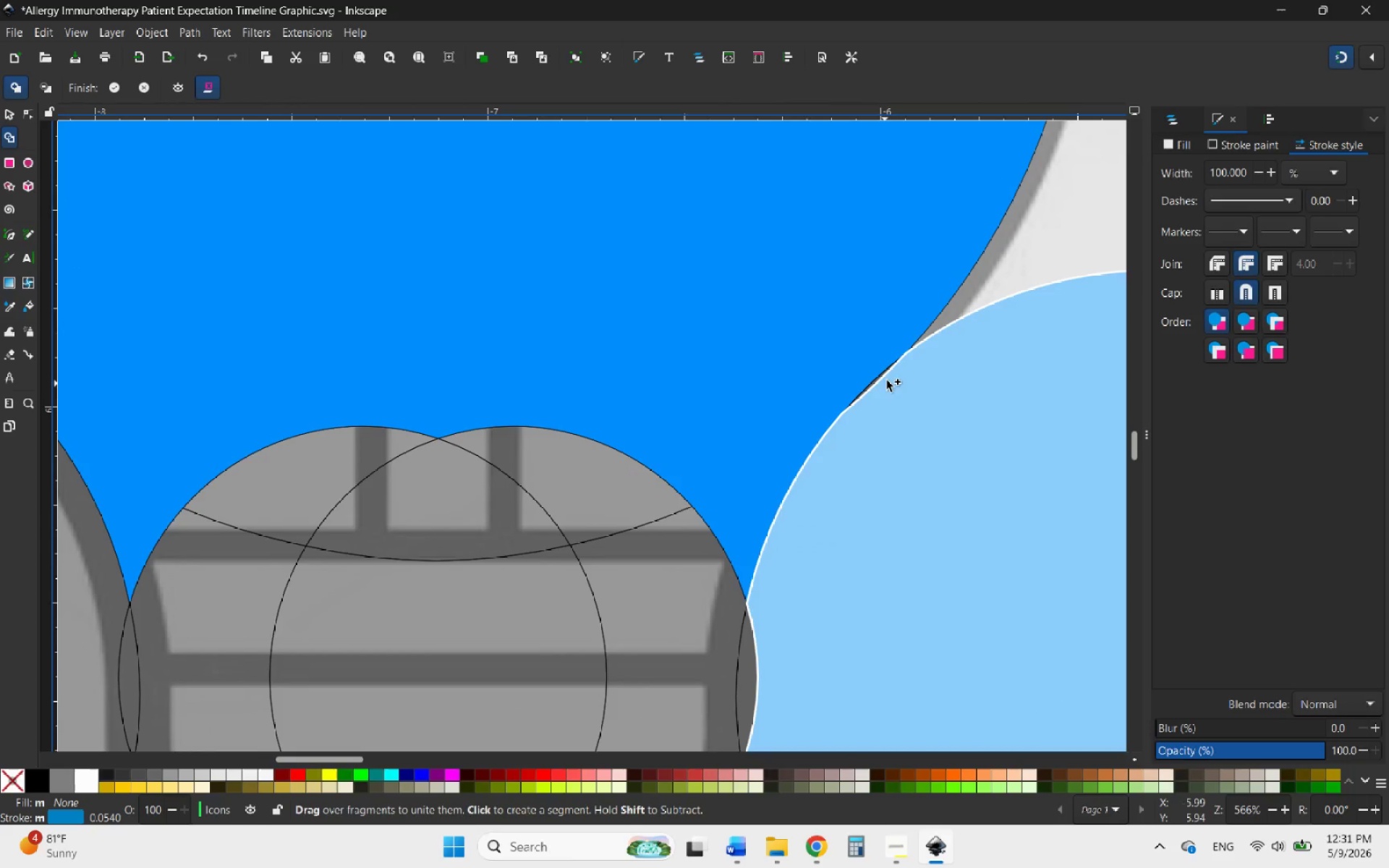 
hold_key(key=ControlLeft, duration=0.61)
scroll: coordinate [905, 368], scroll_direction: up, amount: 2.0
 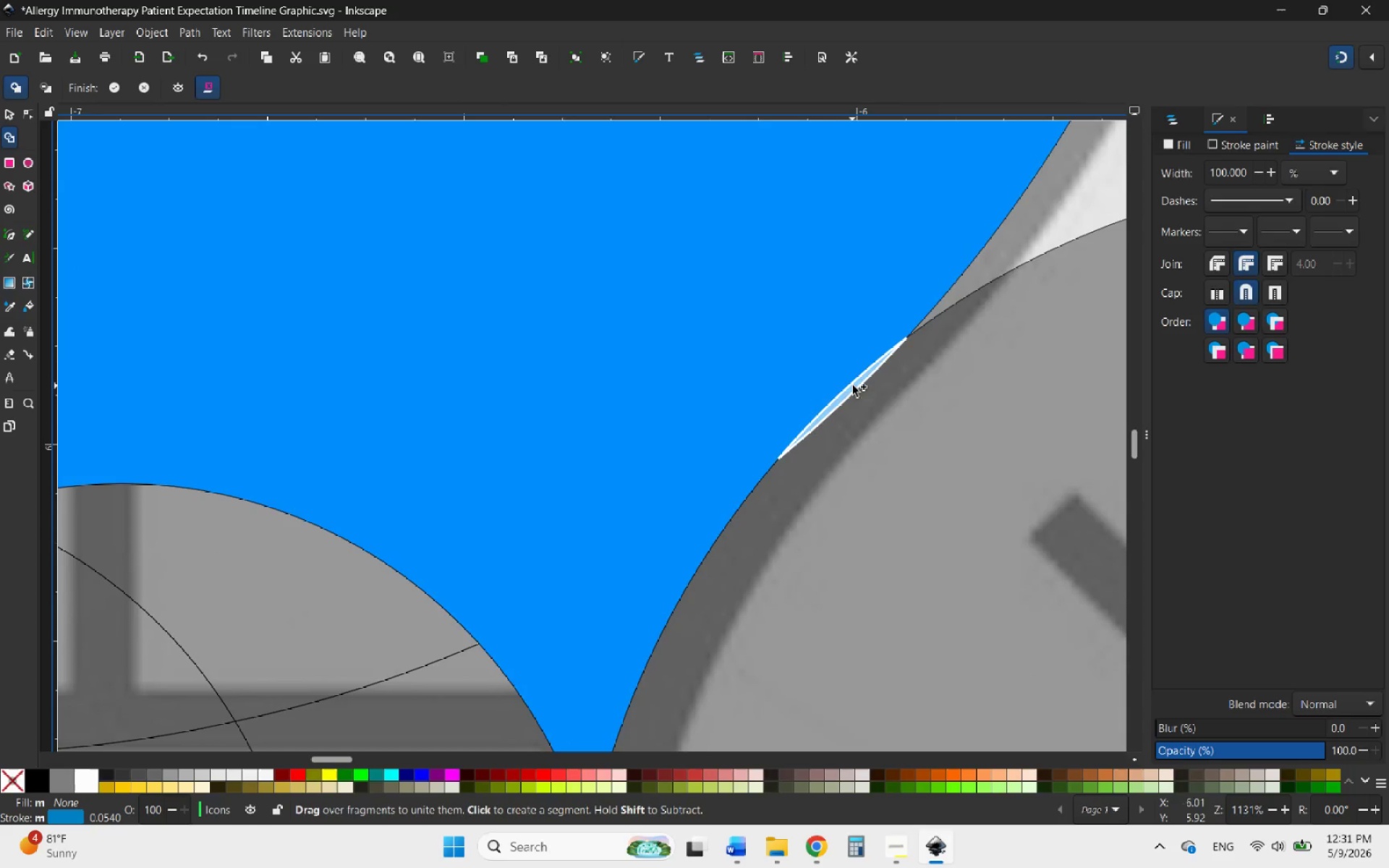 
left_click_drag(start_coordinate=[854, 386], to_coordinate=[837, 384])
 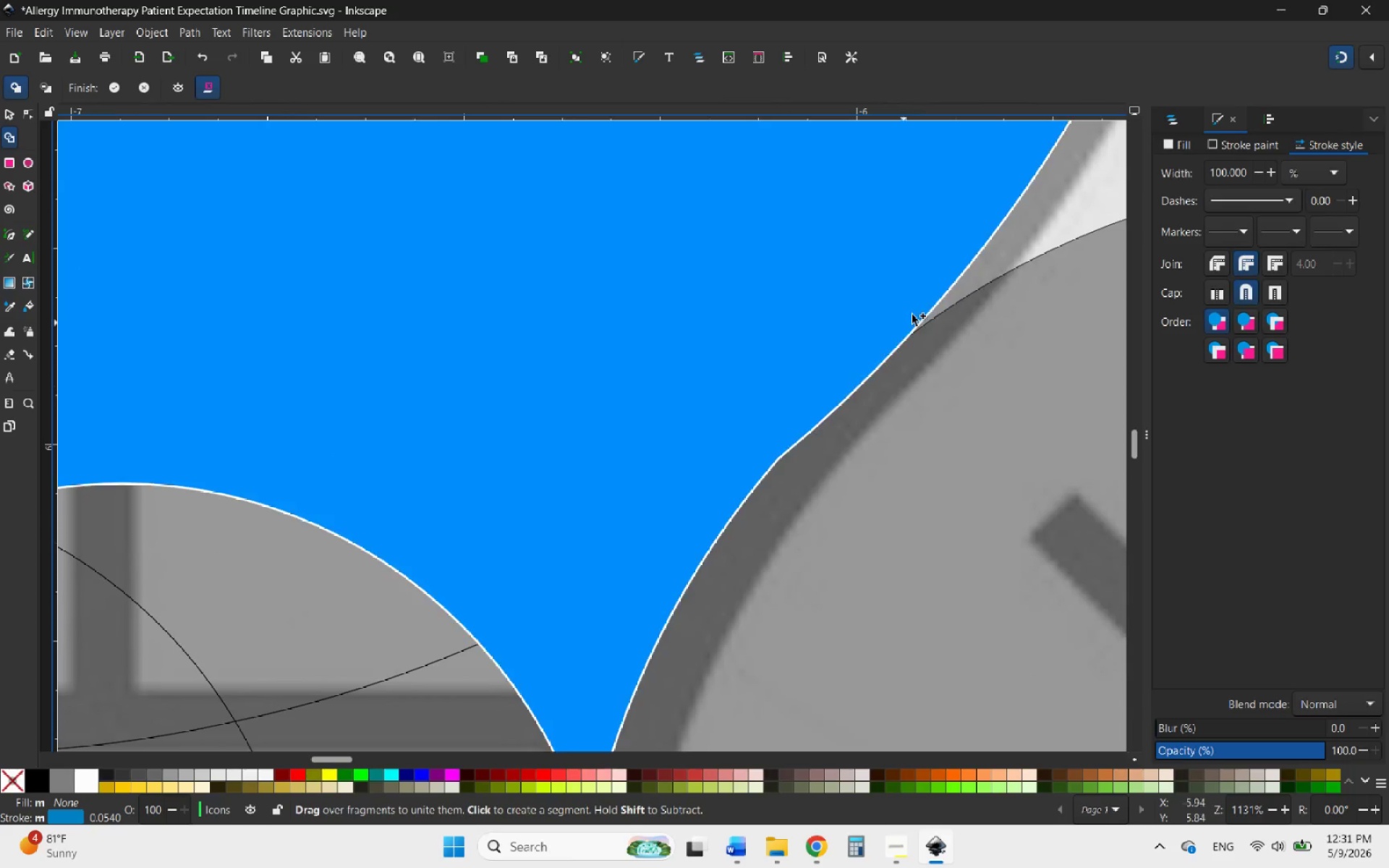 
hold_key(key=ControlLeft, duration=1.95)
scroll: coordinate [909, 371], scroll_direction: down, amount: 4.0
 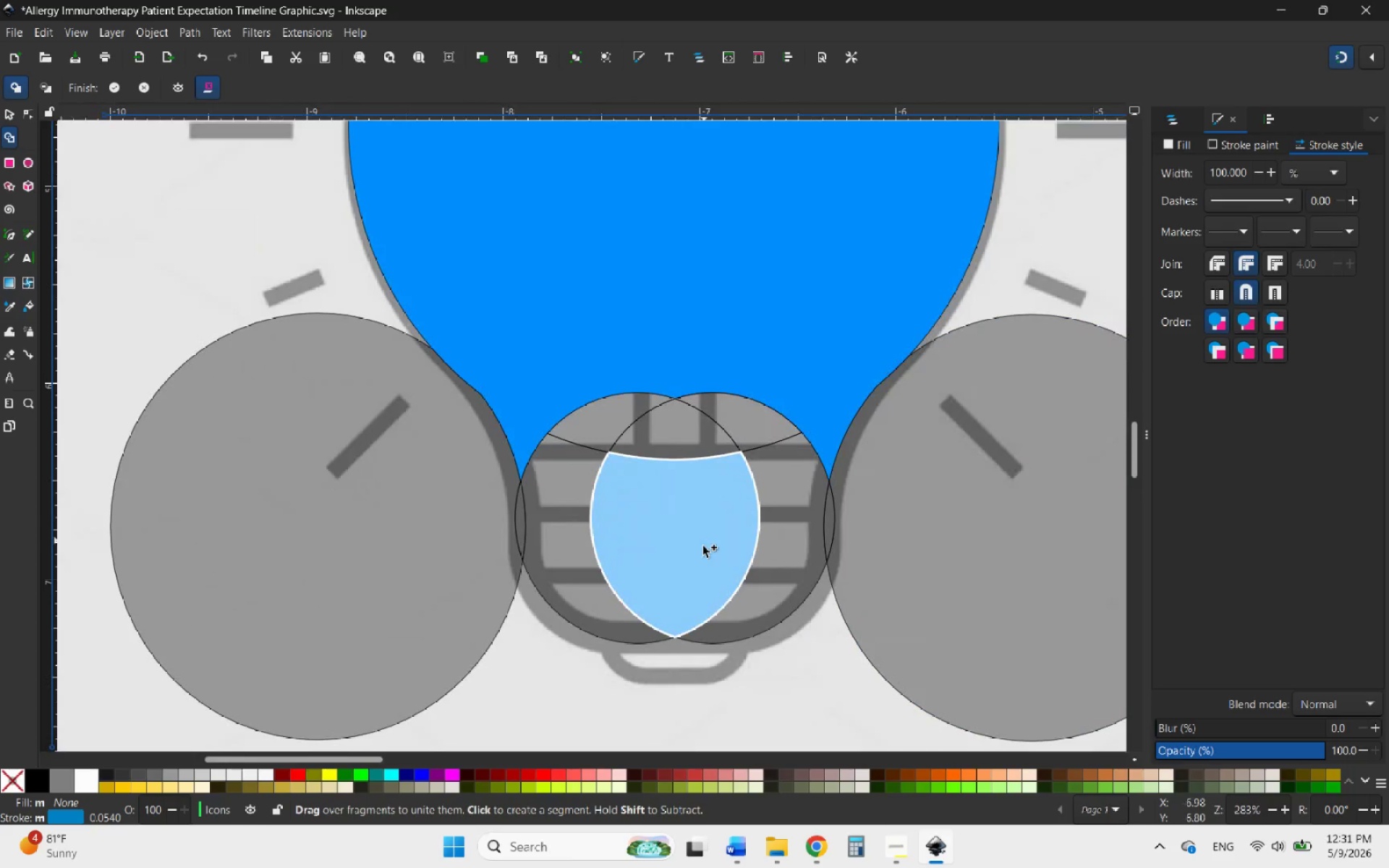 
hold_key(key=ControlLeft, duration=1.08)
scroll: coordinate [696, 618], scroll_direction: up, amount: 1.0
 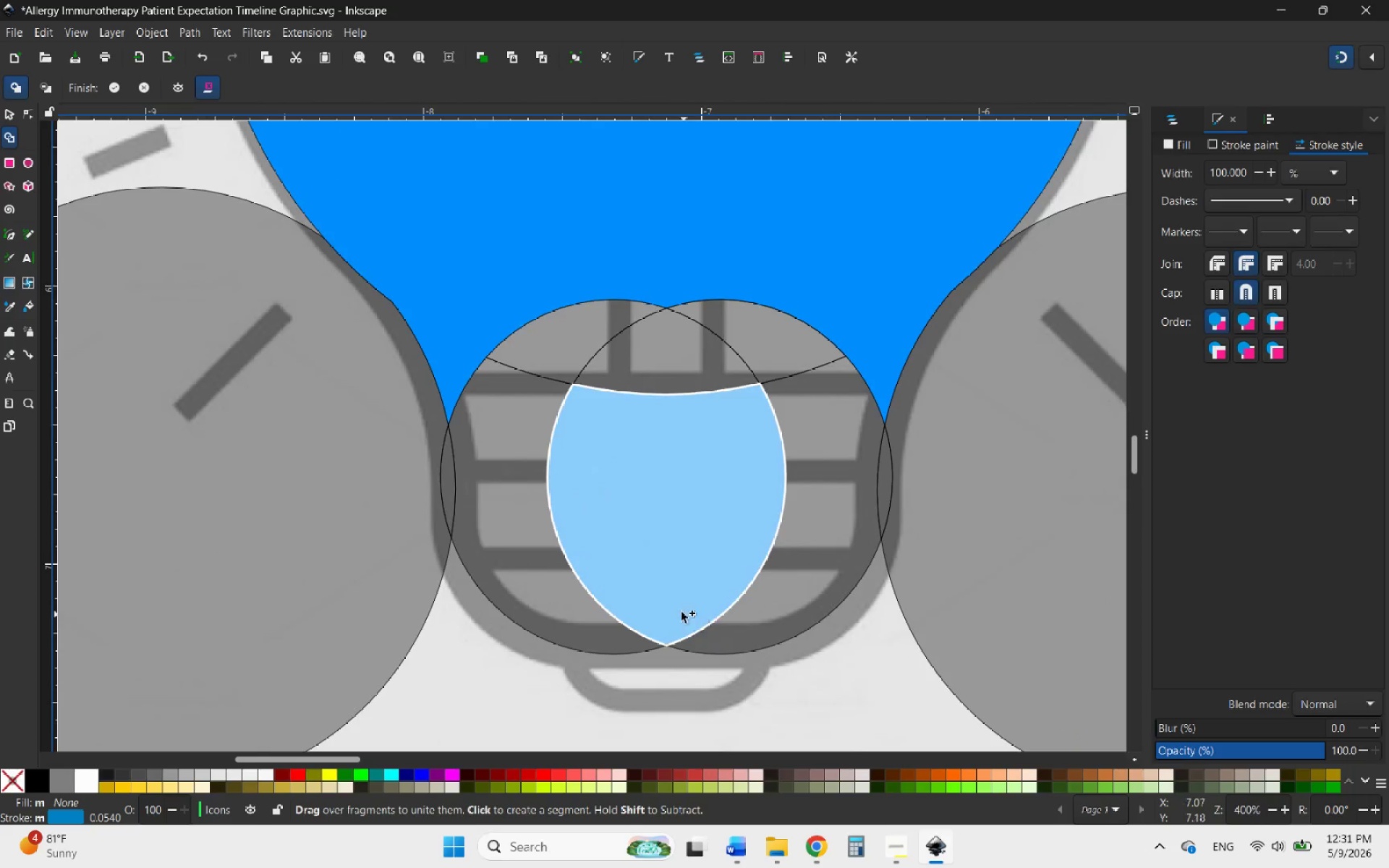 
left_click_drag(start_coordinate=[674, 607], to_coordinate=[787, 290])
 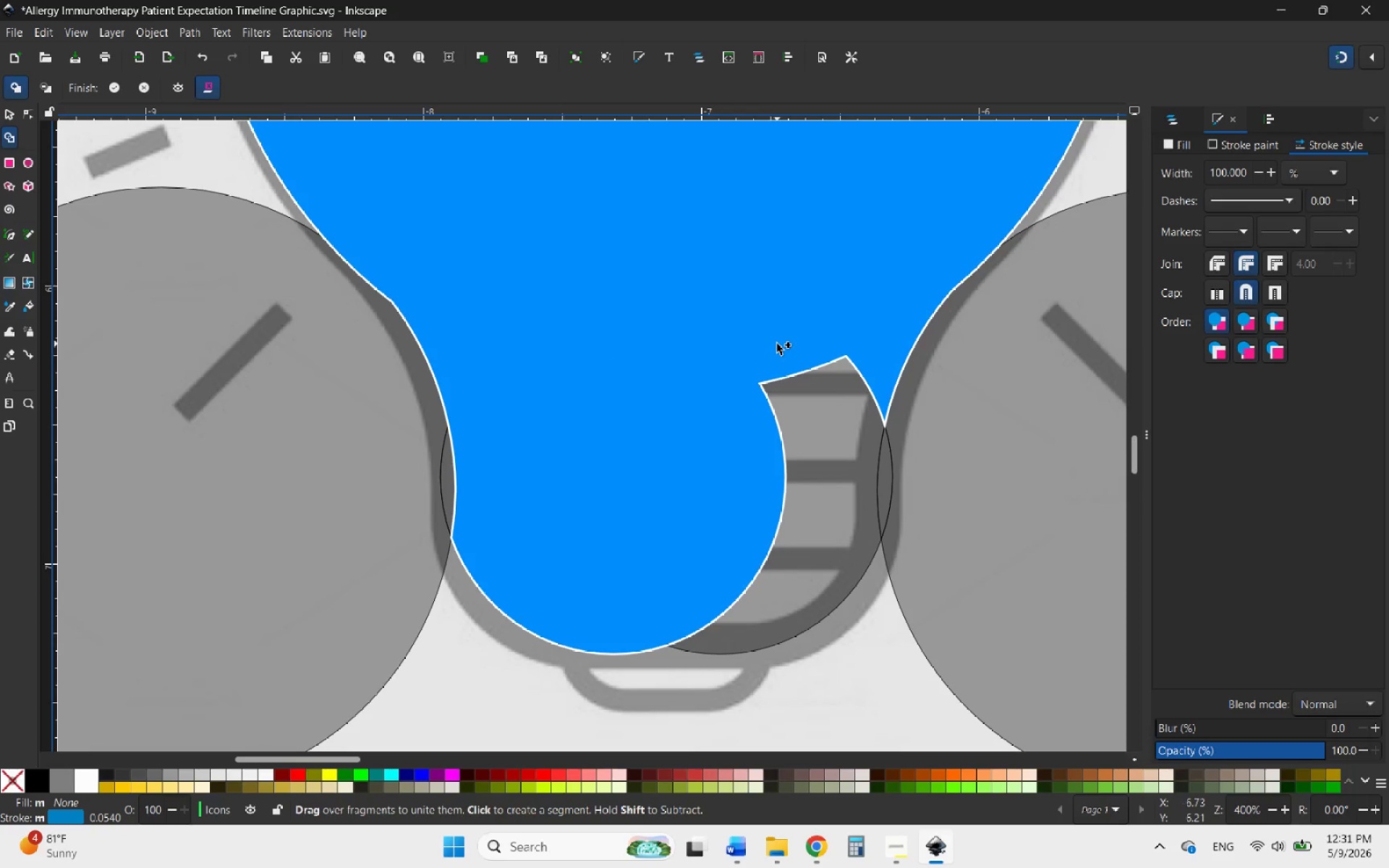 
left_click_drag(start_coordinate=[777, 344], to_coordinate=[814, 444])
 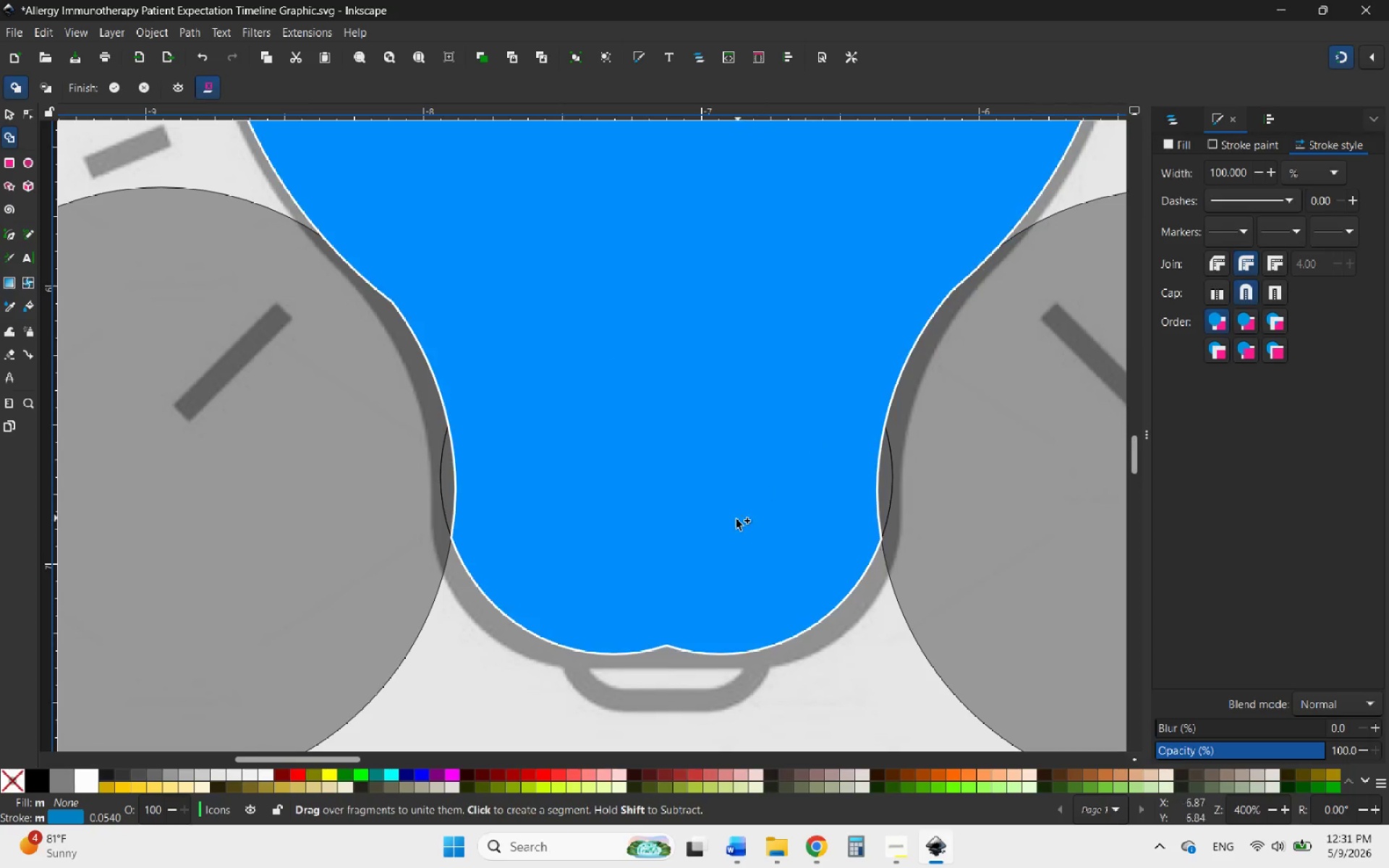 
hold_key(key=ControlLeft, duration=4.67)
scroll: coordinate [718, 542], scroll_direction: down, amount: 4.0
 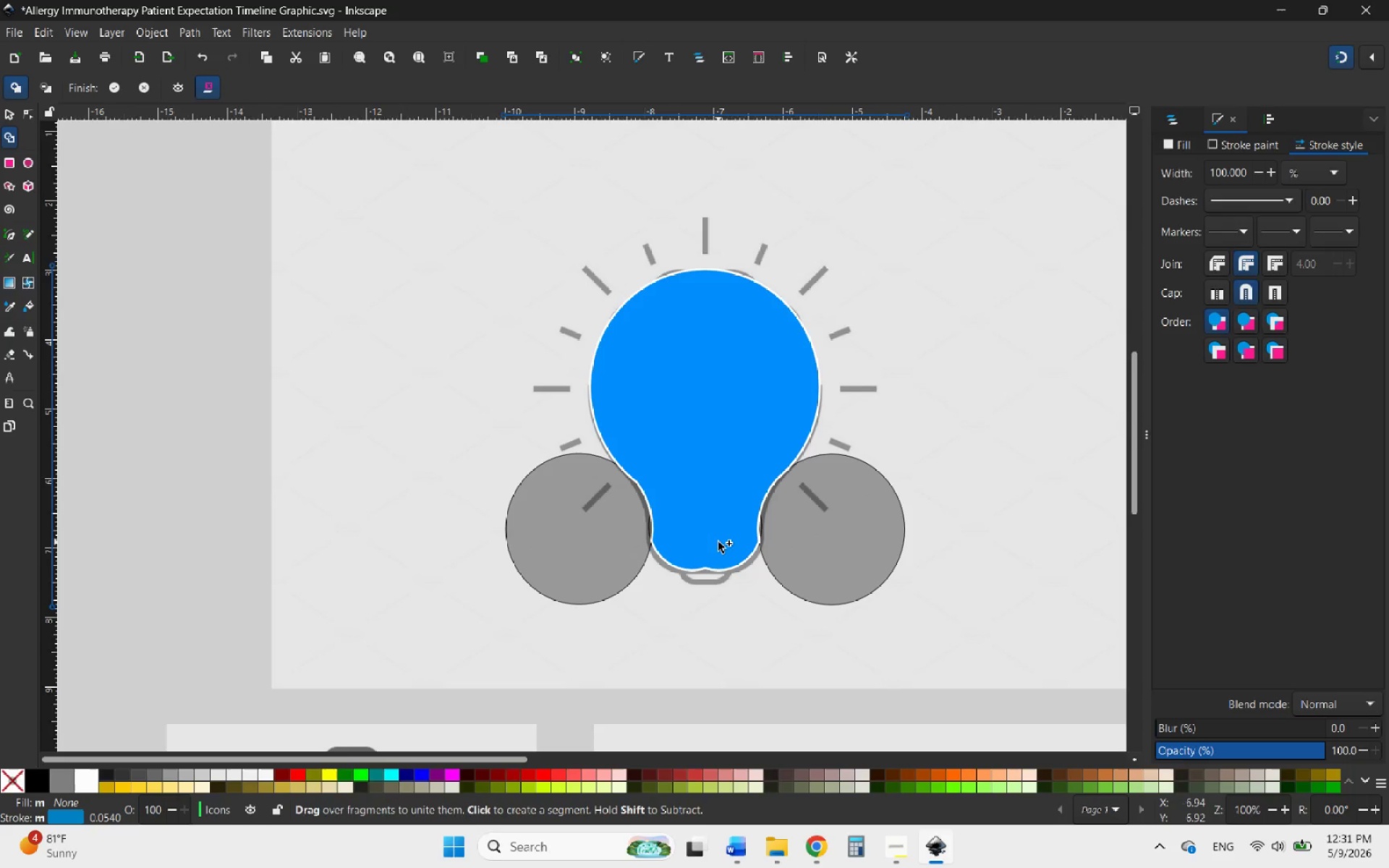 
scroll: coordinate [718, 542], scroll_direction: up, amount: 1.0
 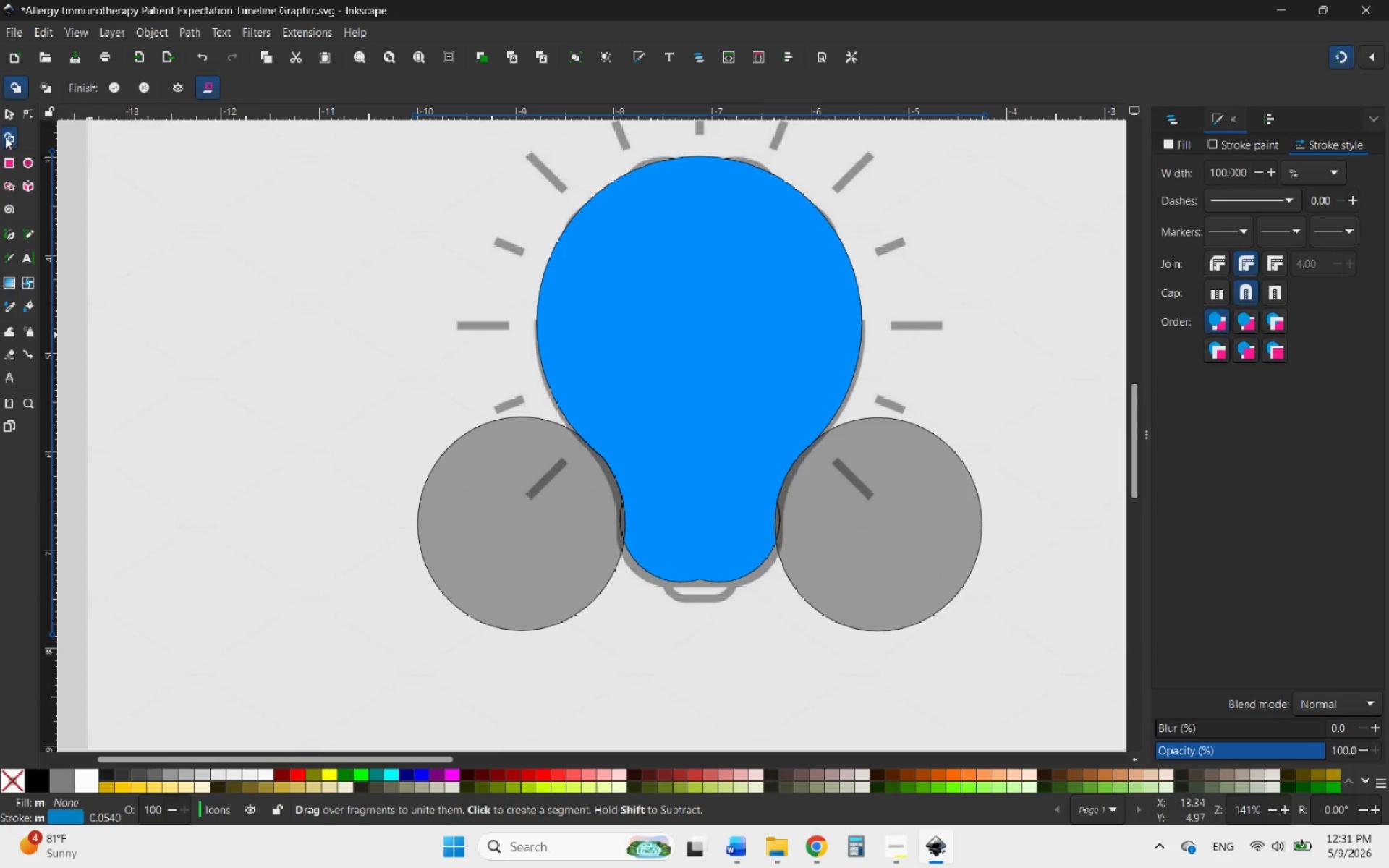 
left_click([5, 117])
 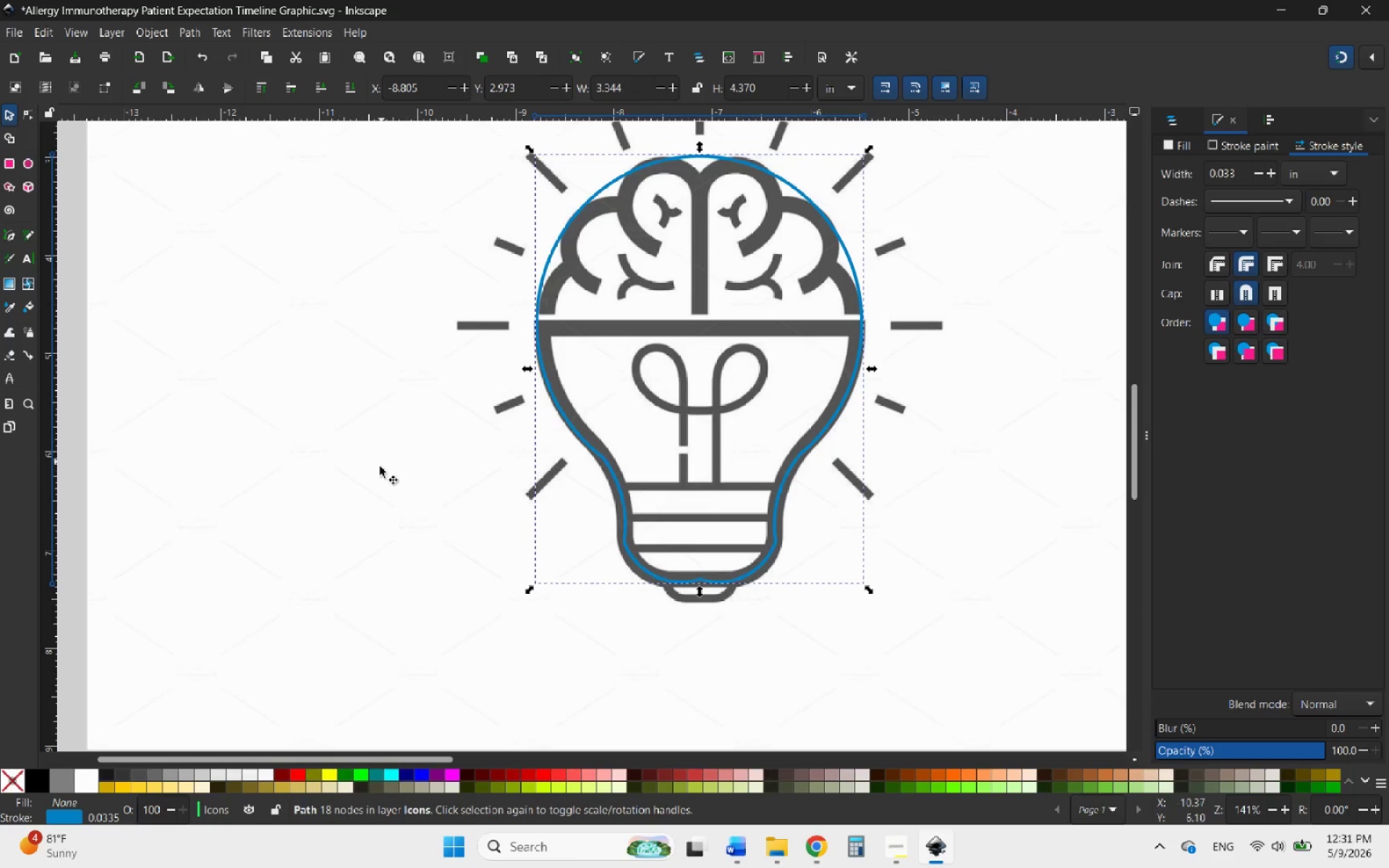 
key(Control+ControlLeft)
 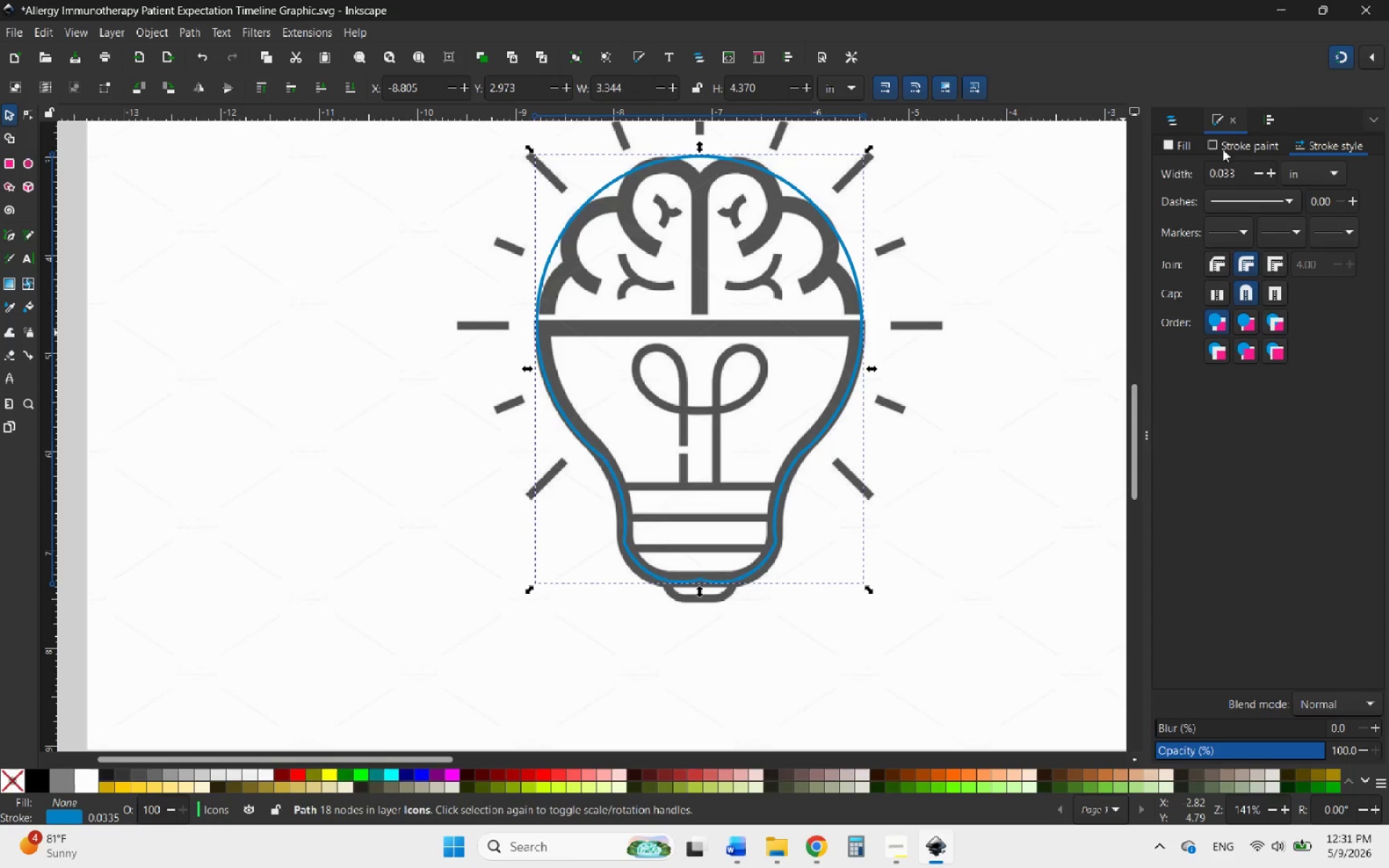 
left_click([1178, 126])
 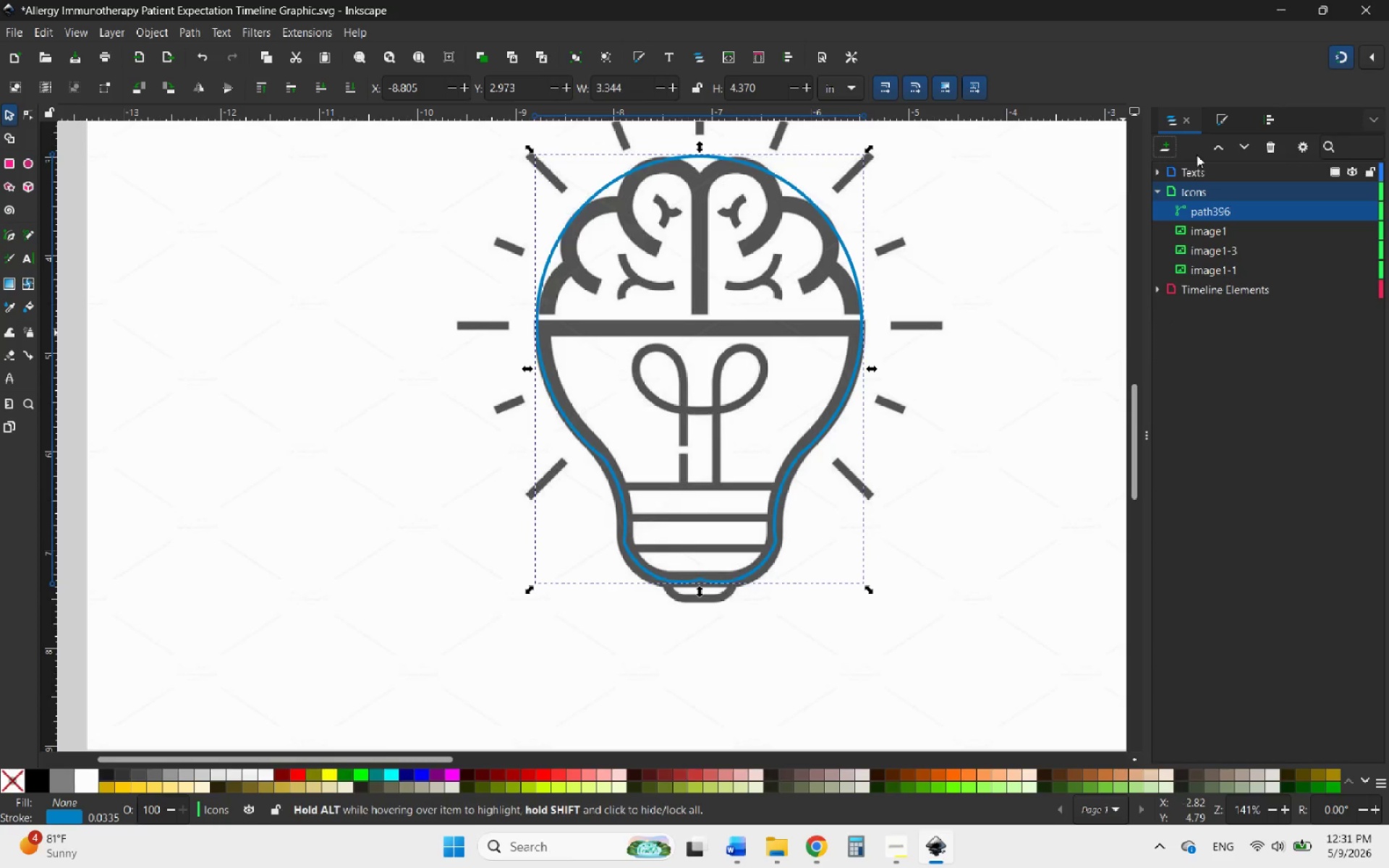 
left_click([1226, 116])
 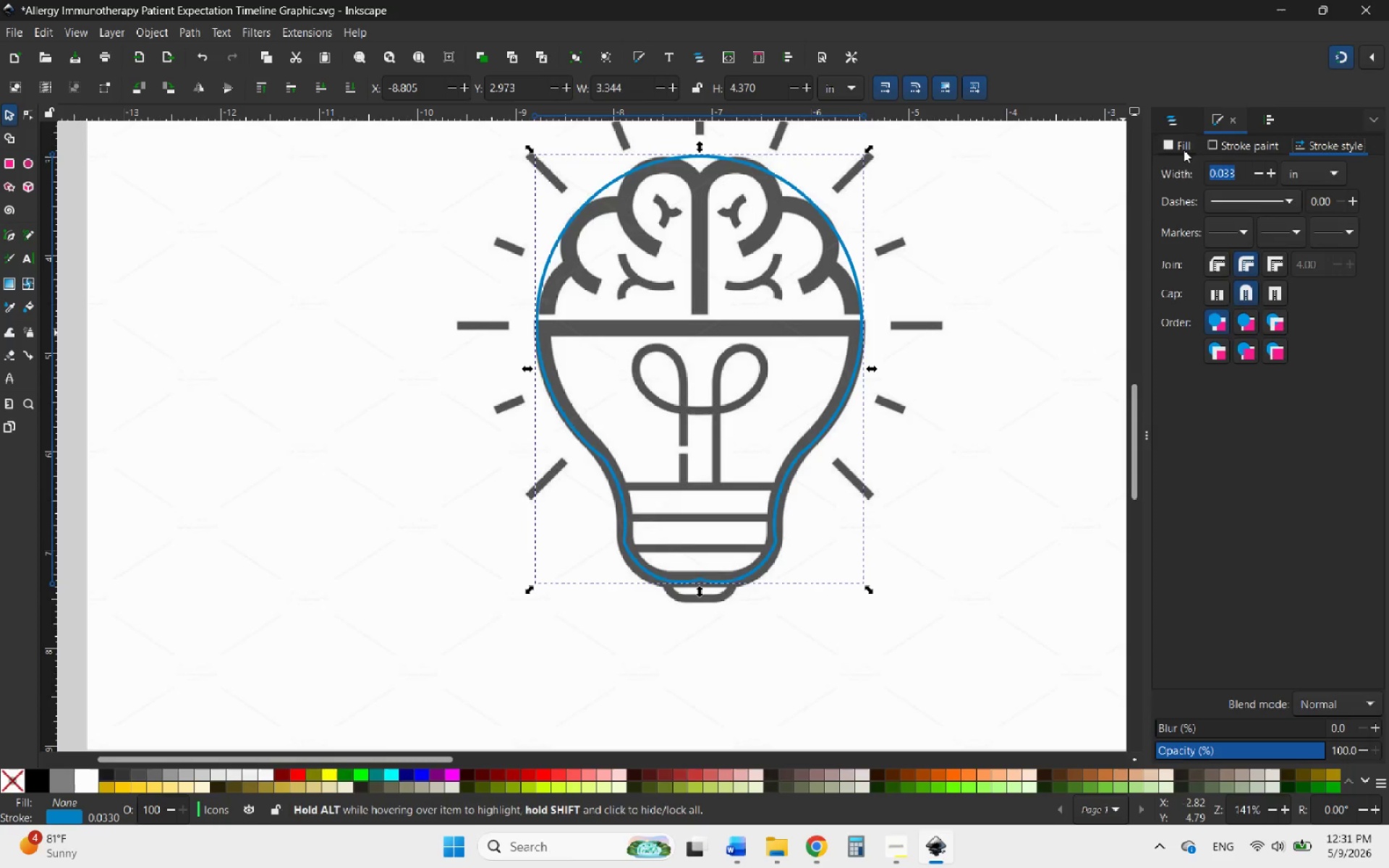 
left_click([1184, 149])
 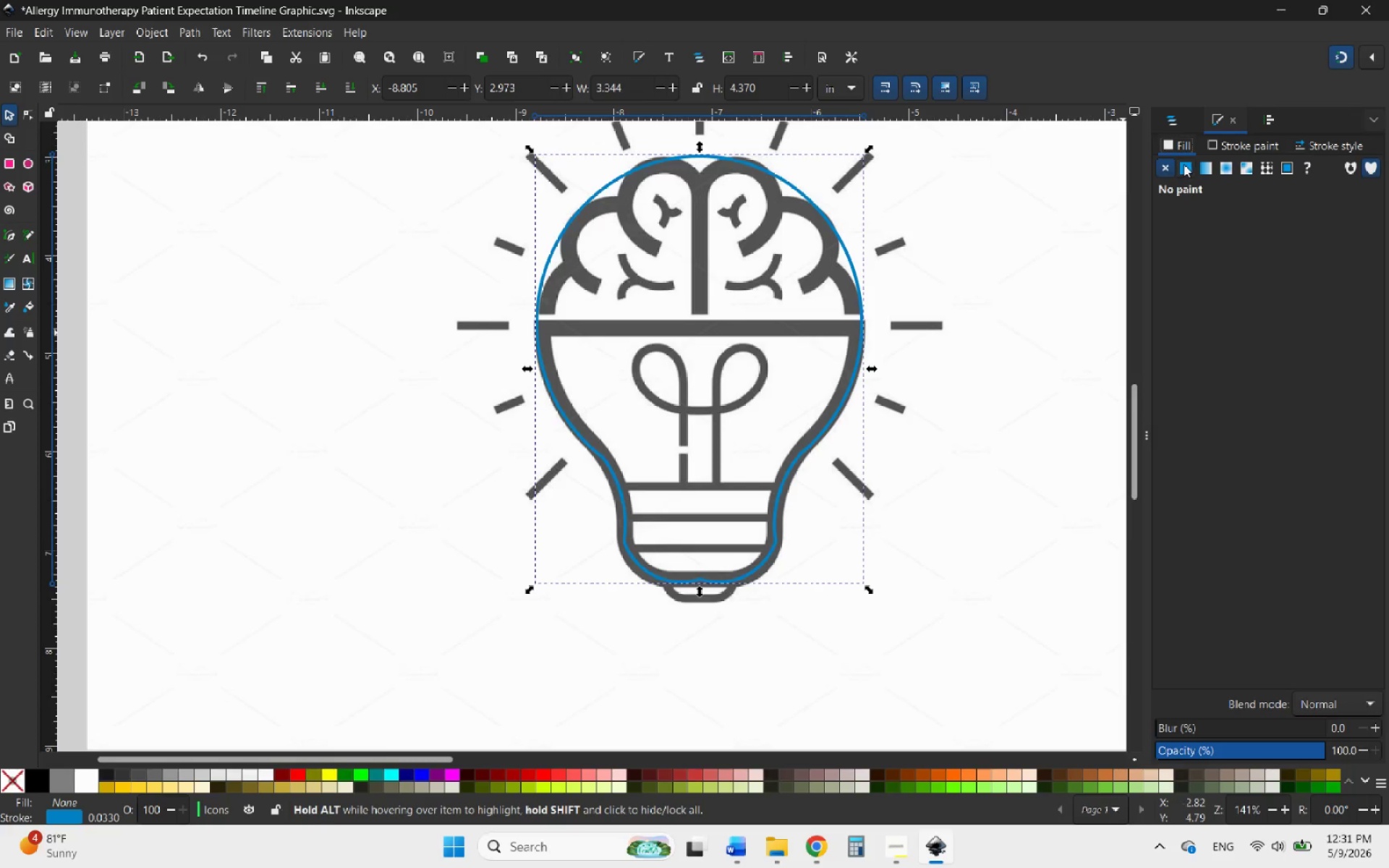 
left_click([1184, 164])
 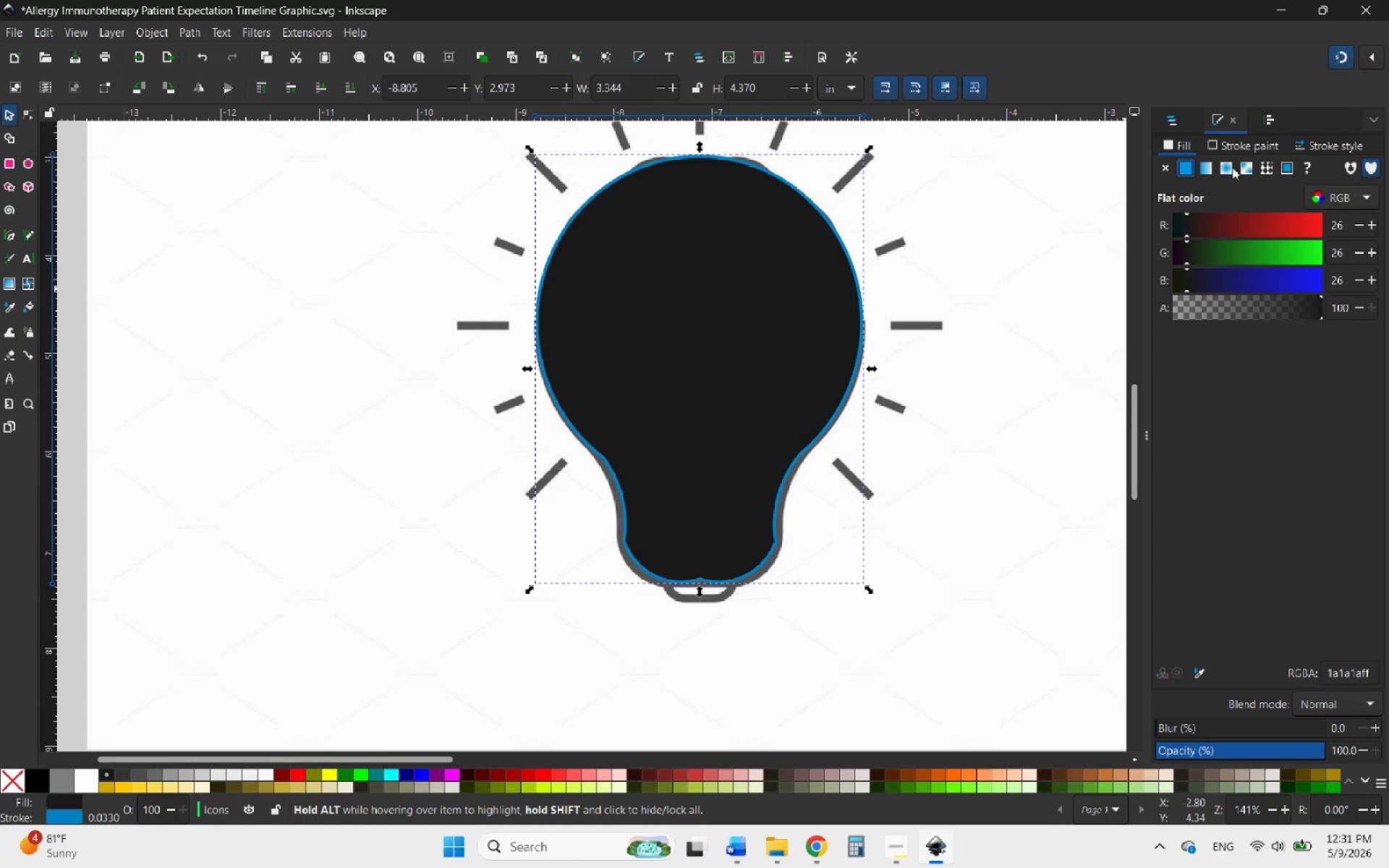 
left_click([1236, 150])
 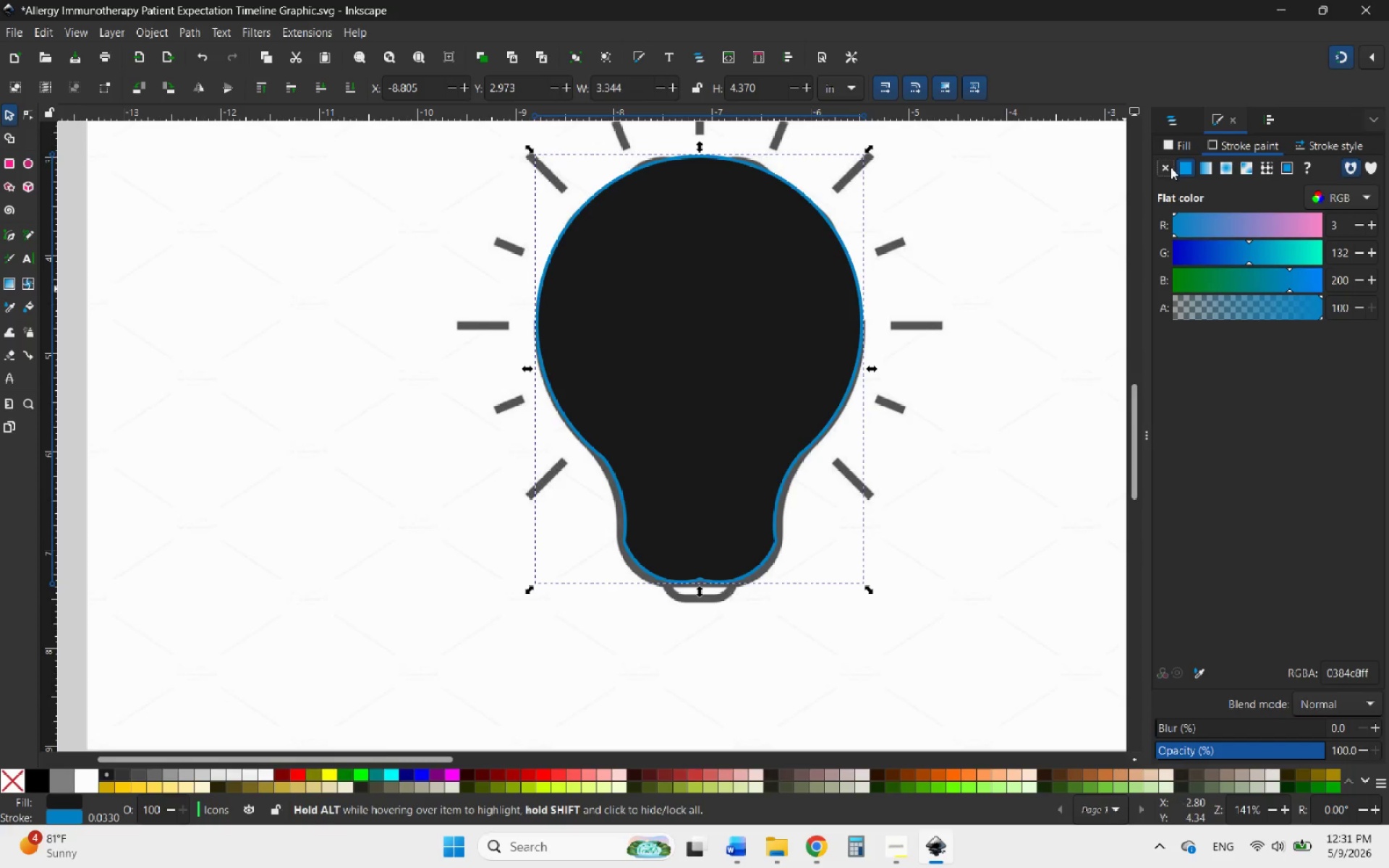 
left_click([1168, 167])
 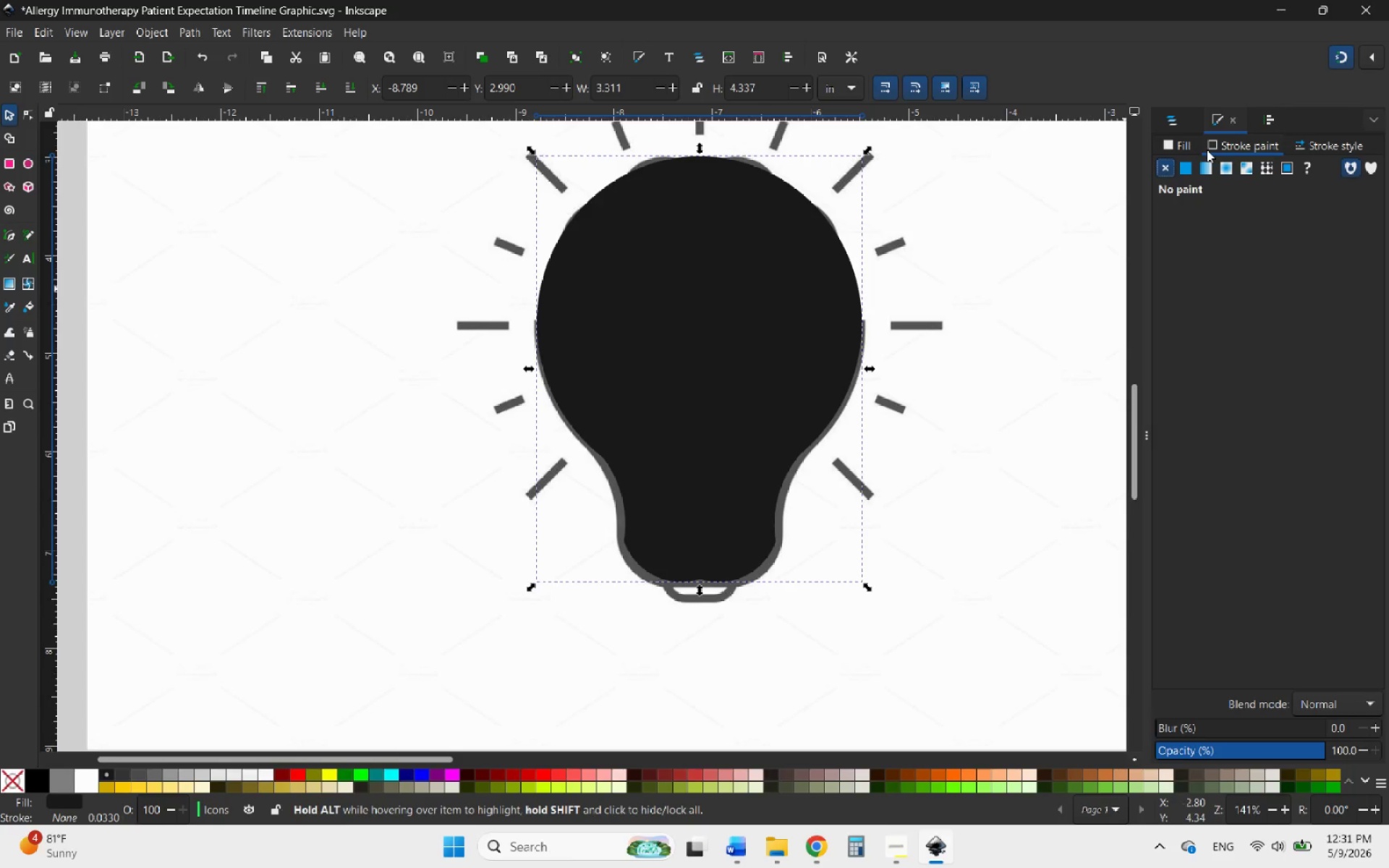 
key(Control+Z)
 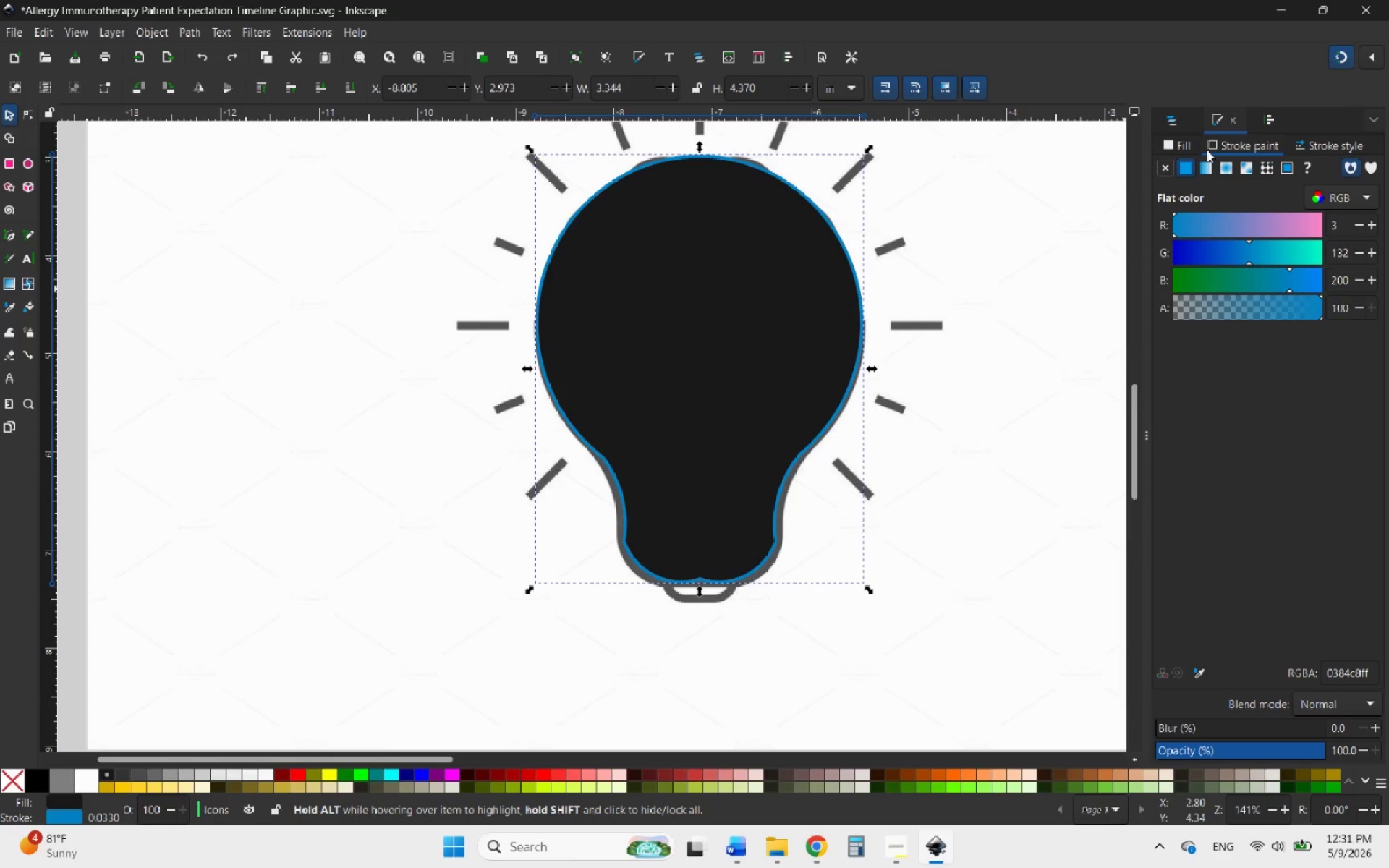 
key(Control+Z)
 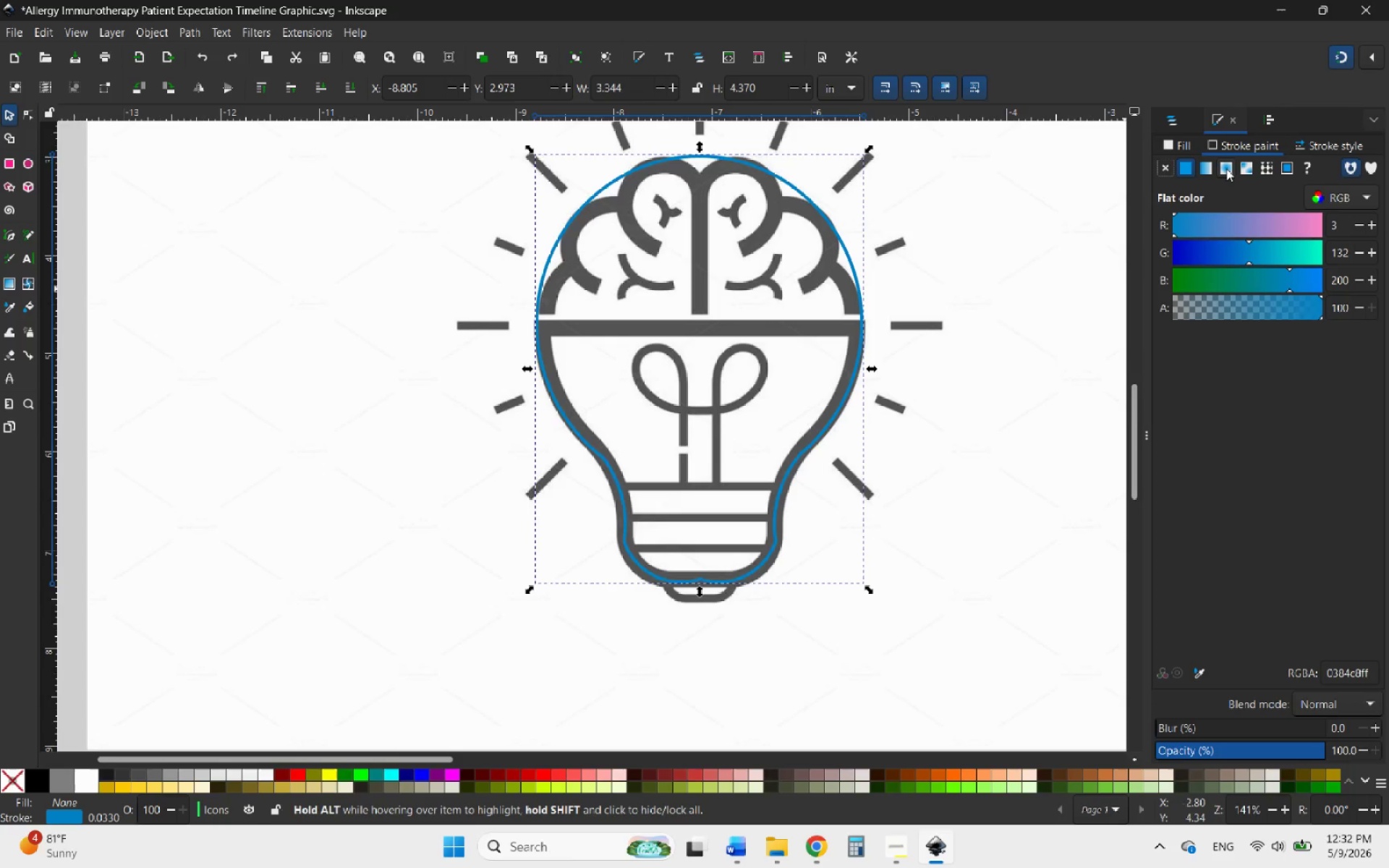 
left_click([1319, 142])
 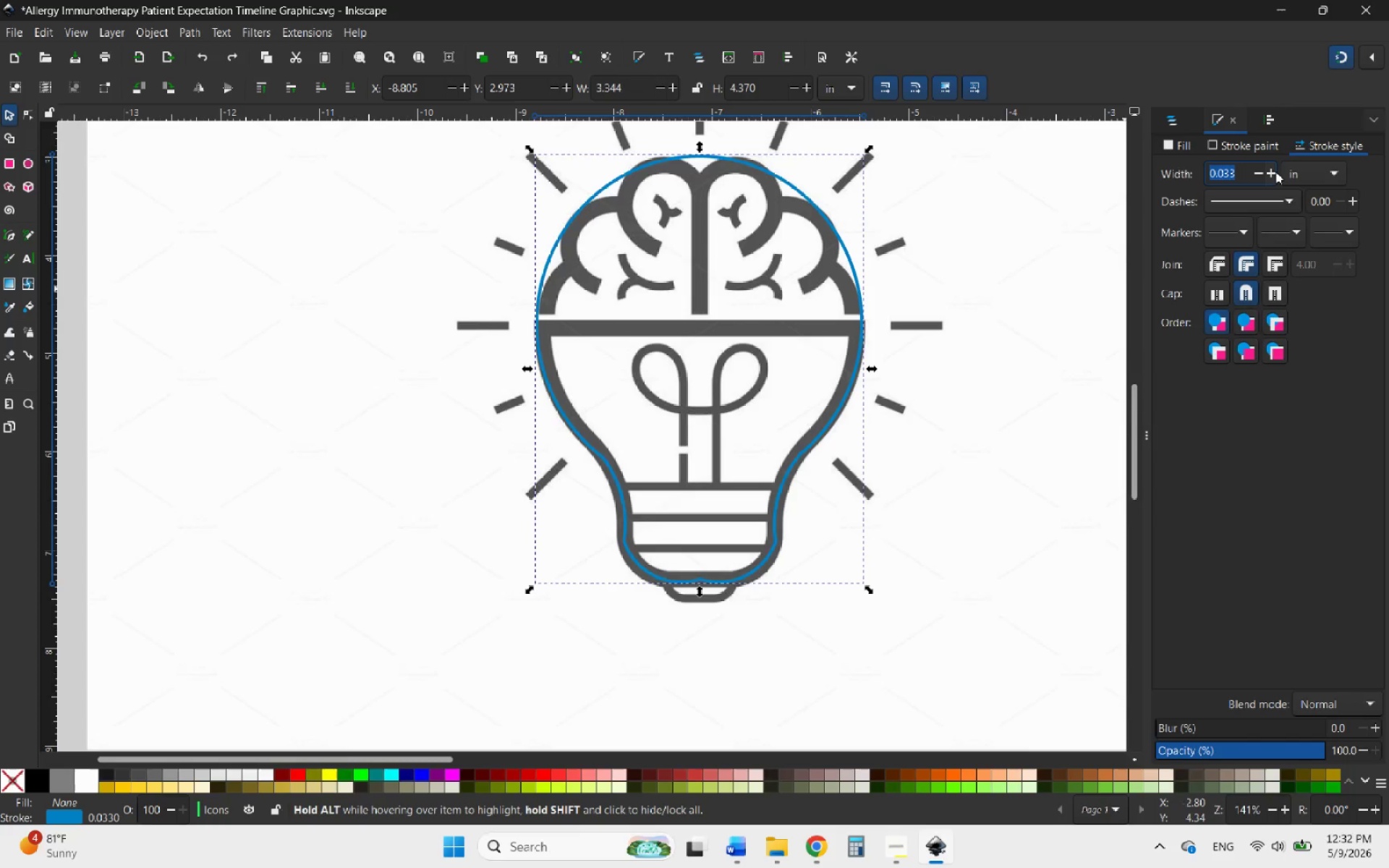 
left_click([1273, 171])
 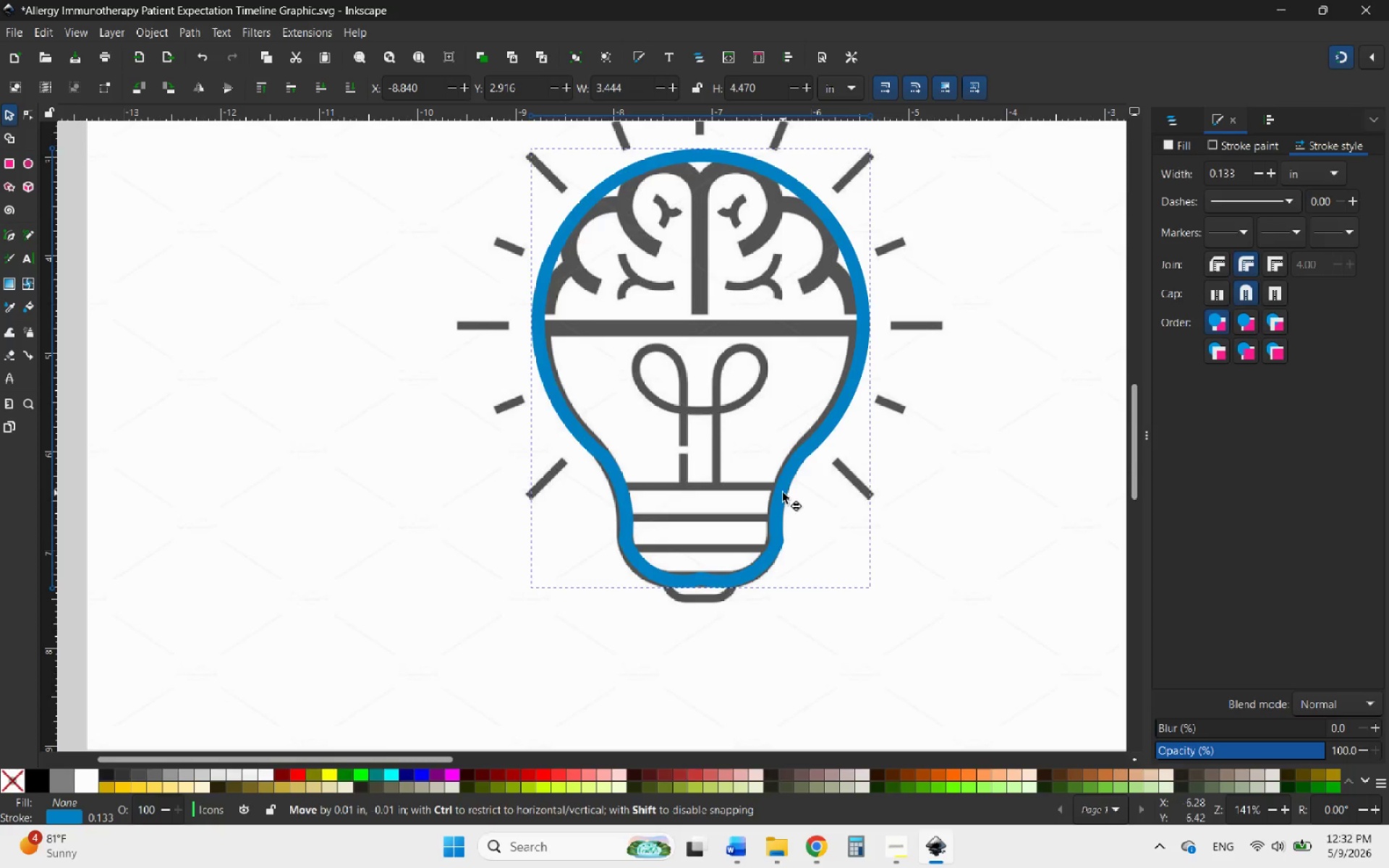 
wait(13.91)
 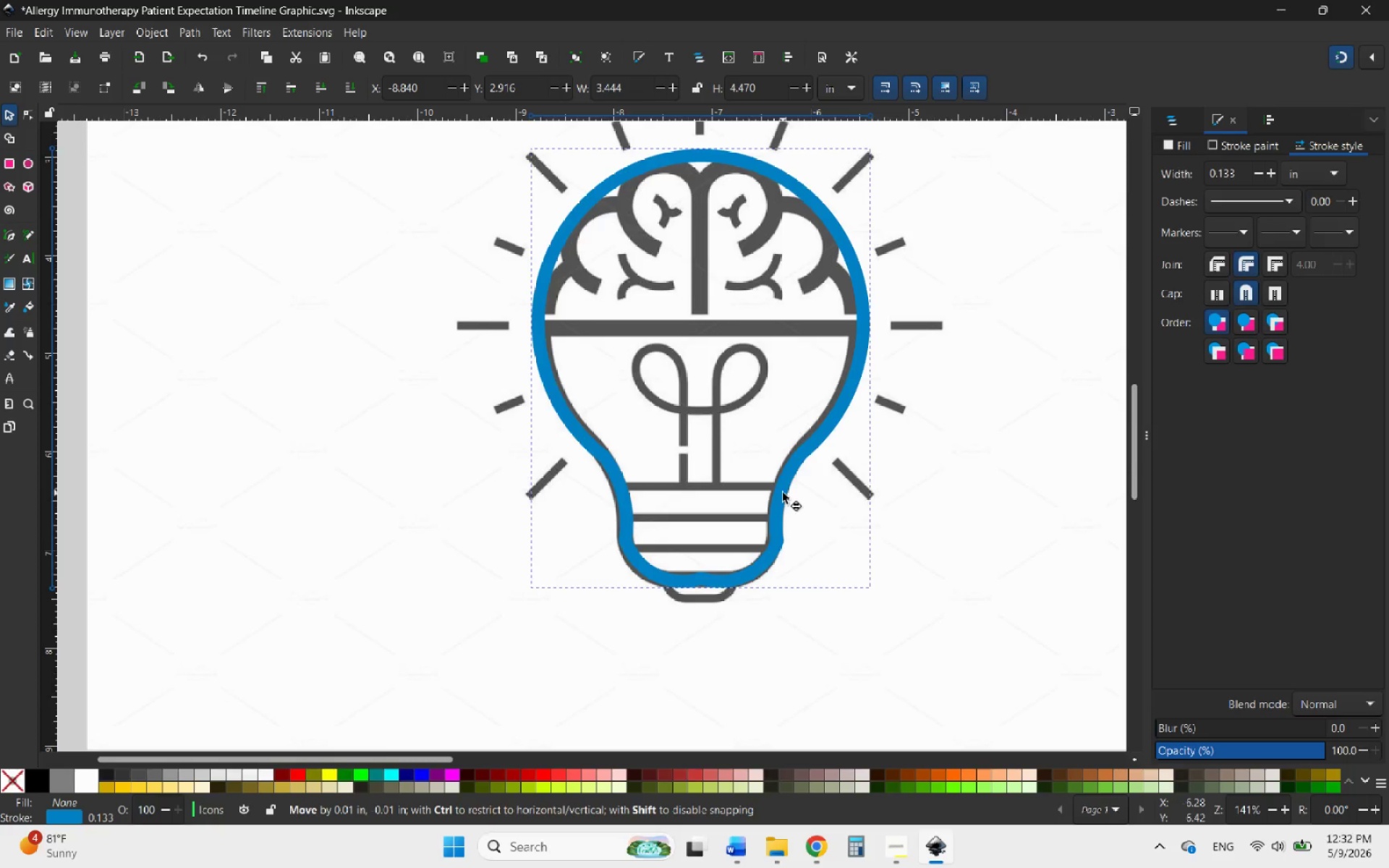 
hold_key(key=ControlLeft, duration=0.7)
scroll: coordinate [687, 532], scroll_direction: down, amount: 4.0
 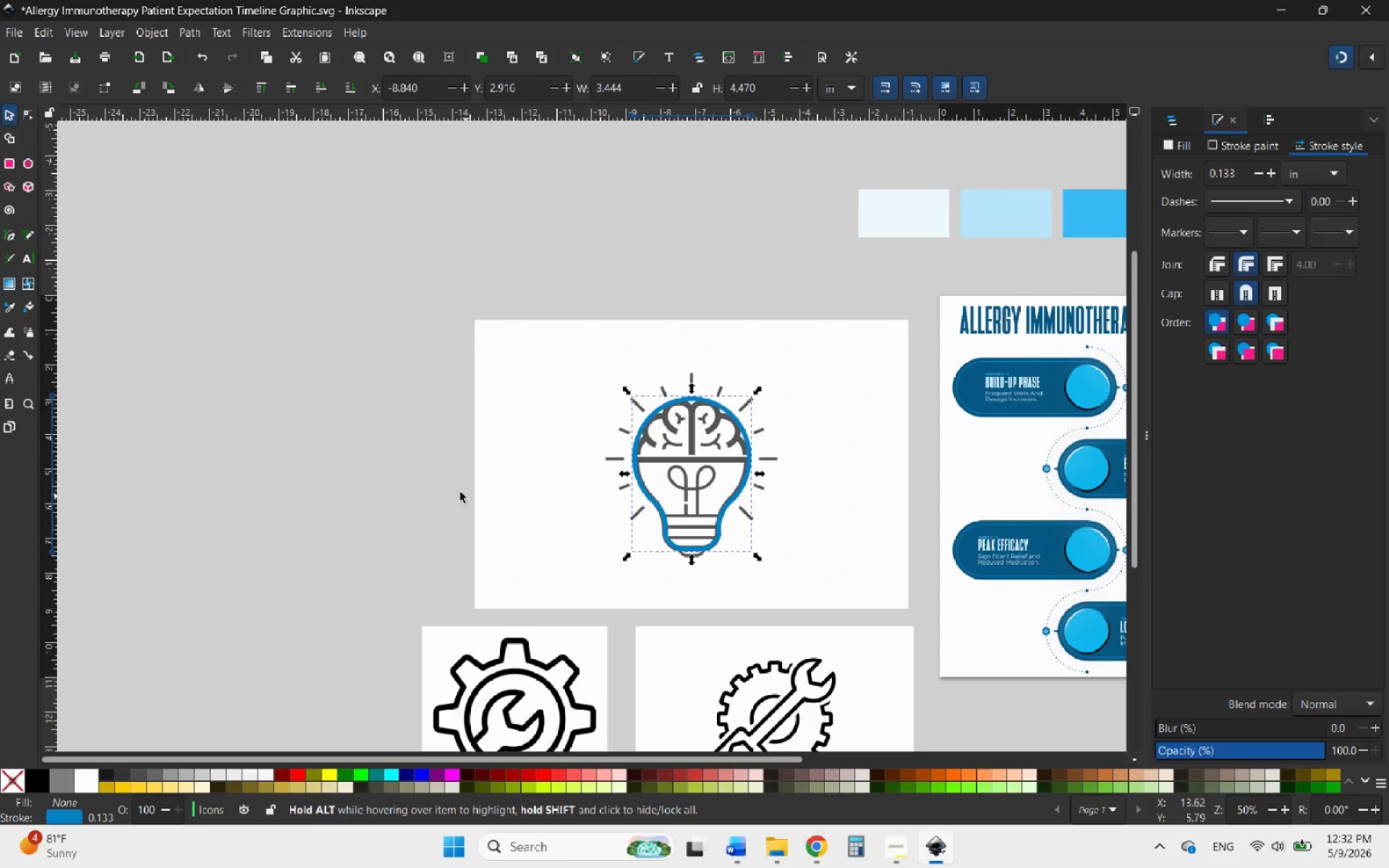 
left_click([449, 488])
 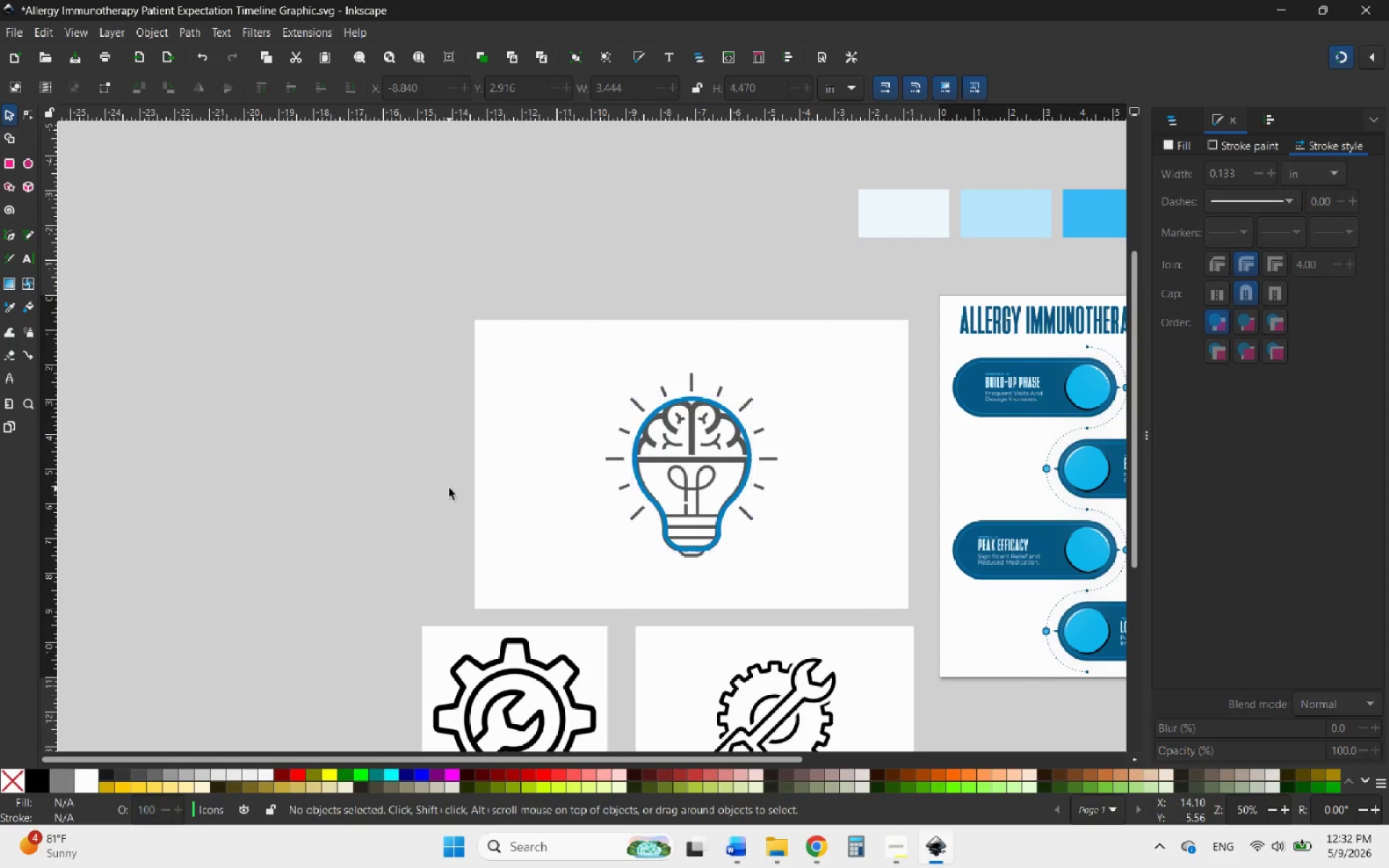 
hold_key(key=ControlLeft, duration=1.06)
 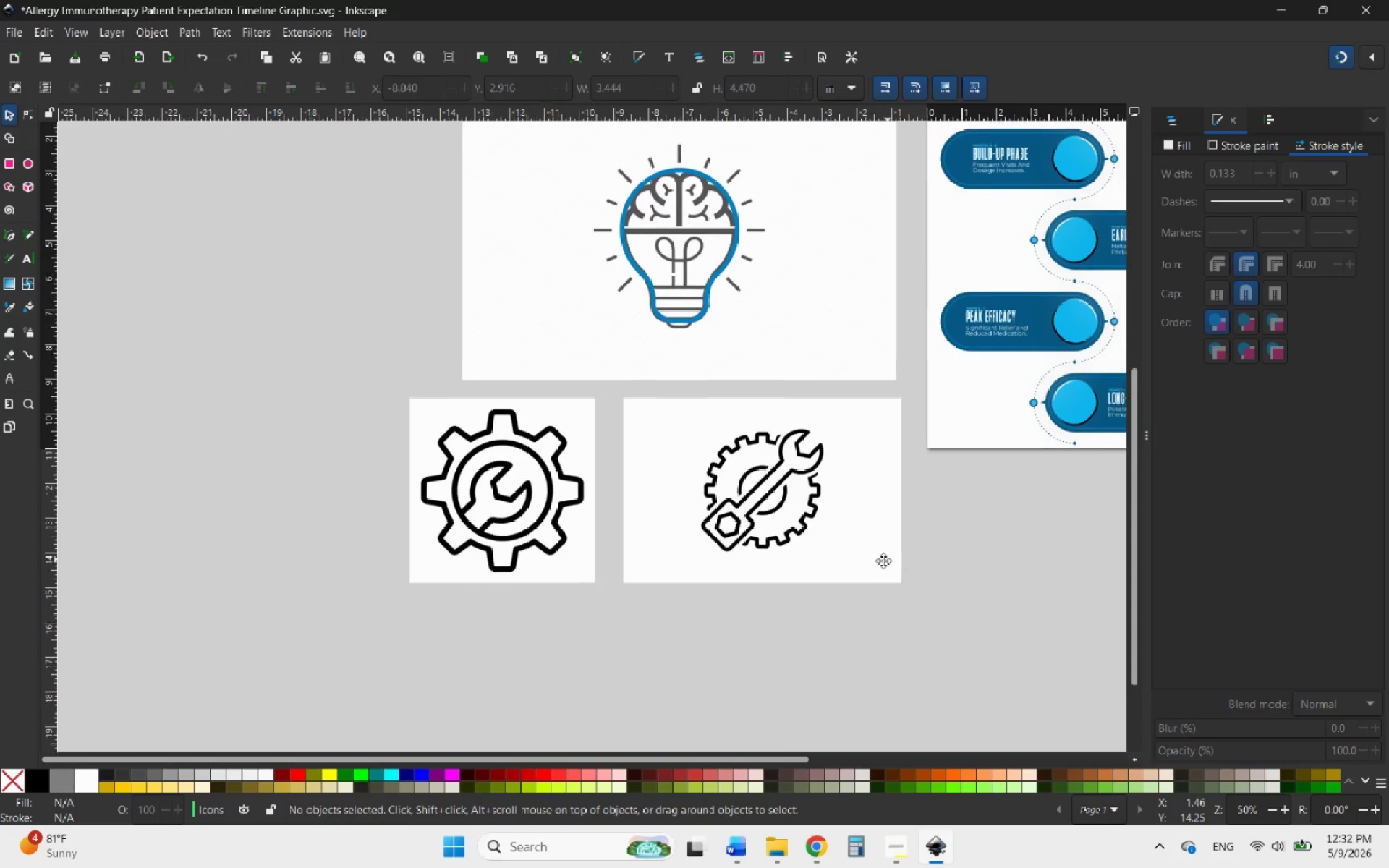 
scroll: coordinate [449, 488], scroll_direction: down, amount: 4.0
 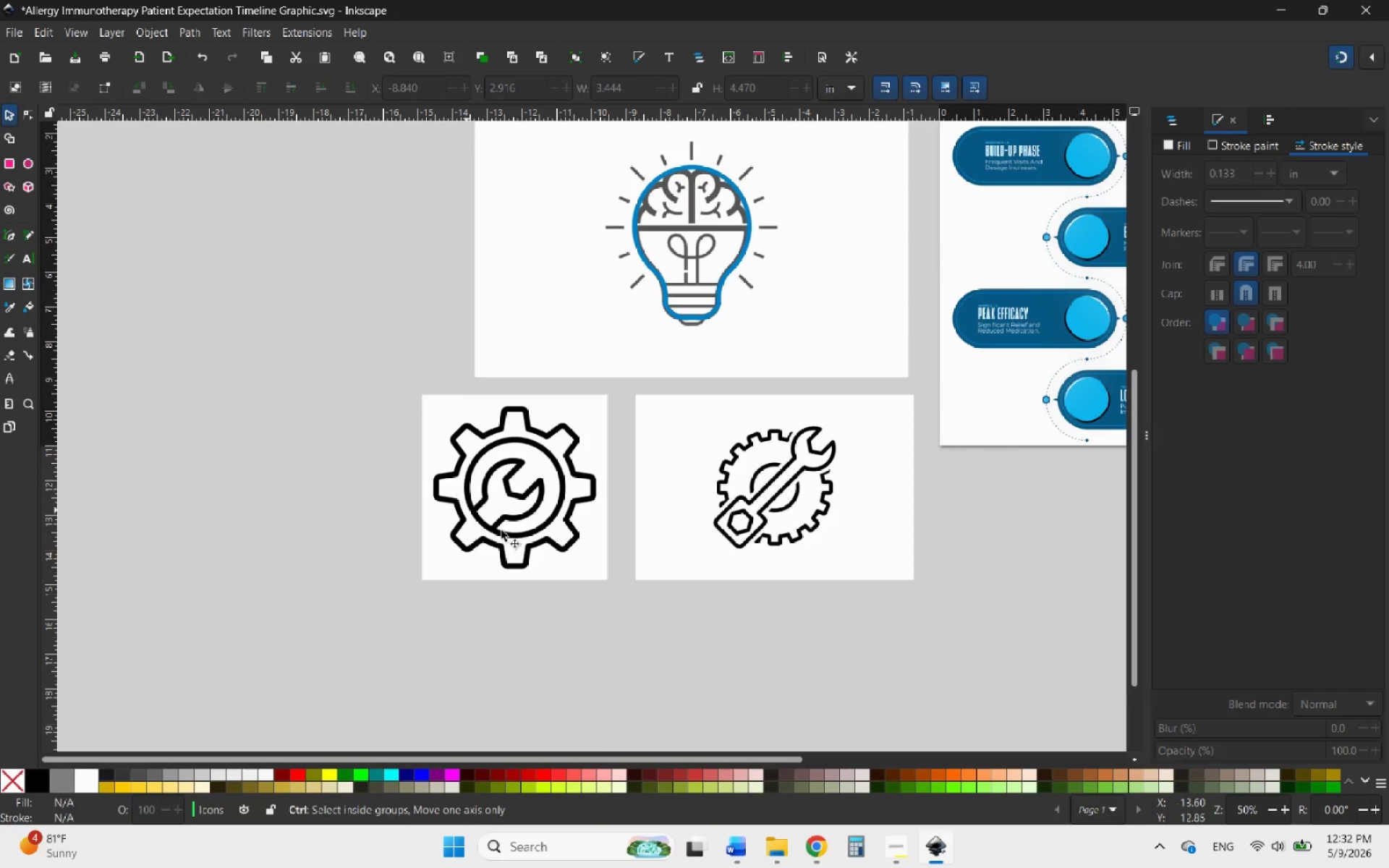 
scroll: coordinate [532, 562], scroll_direction: up, amount: 1.0
 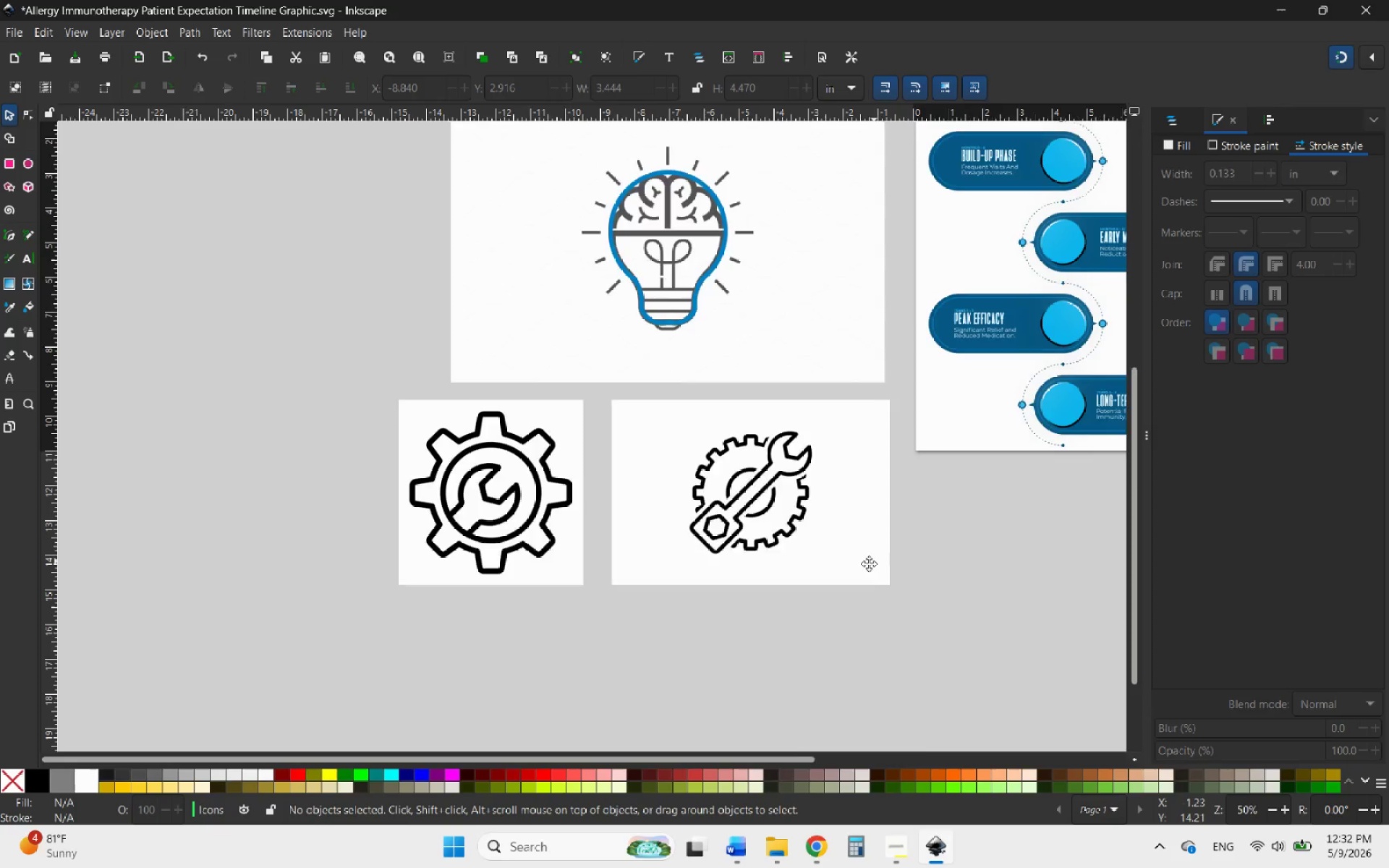 
hold_key(key=ControlLeft, duration=1.56)
scroll: coordinate [828, 348], scroll_direction: up, amount: 5.0
 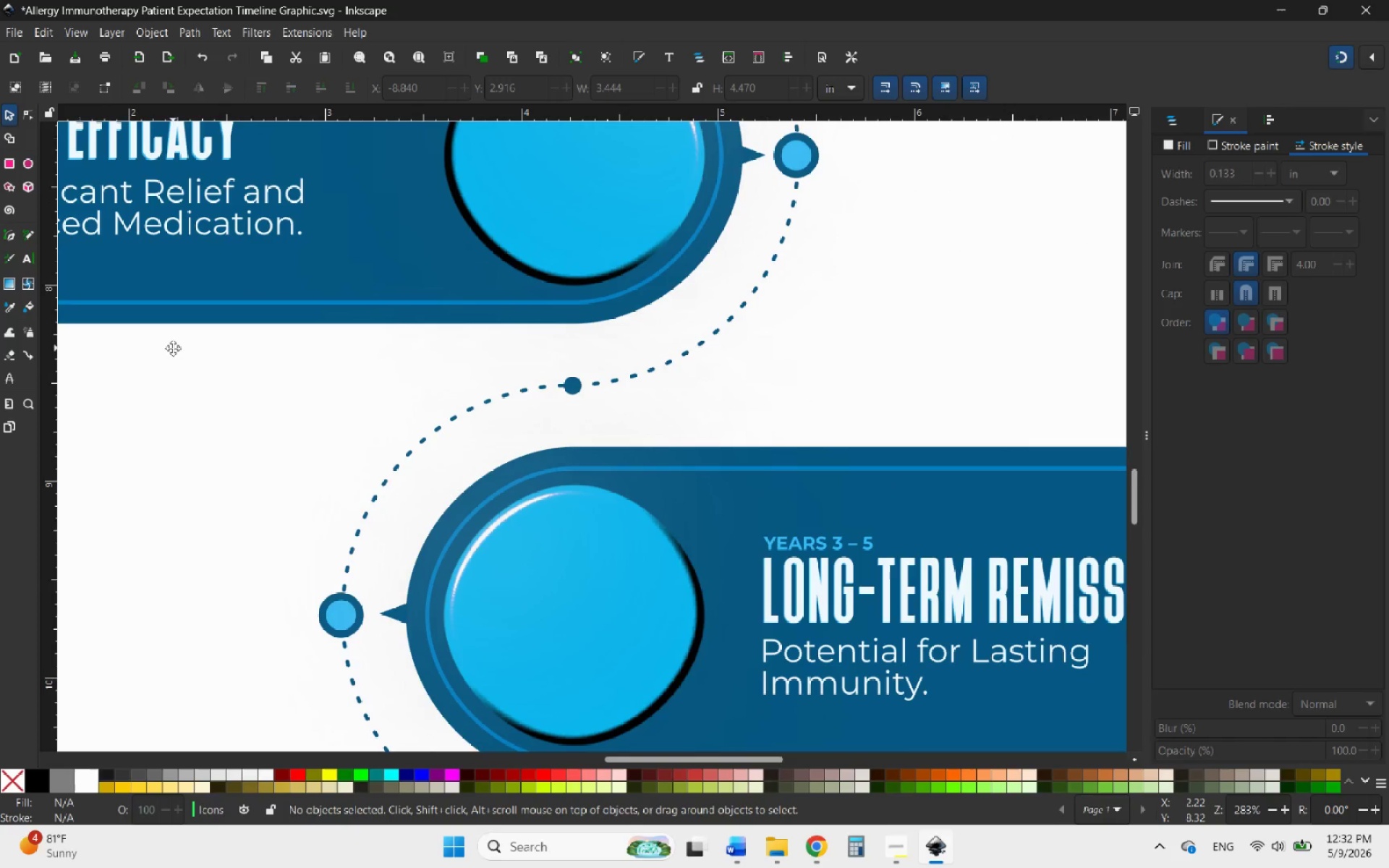 
wait(11.6)
 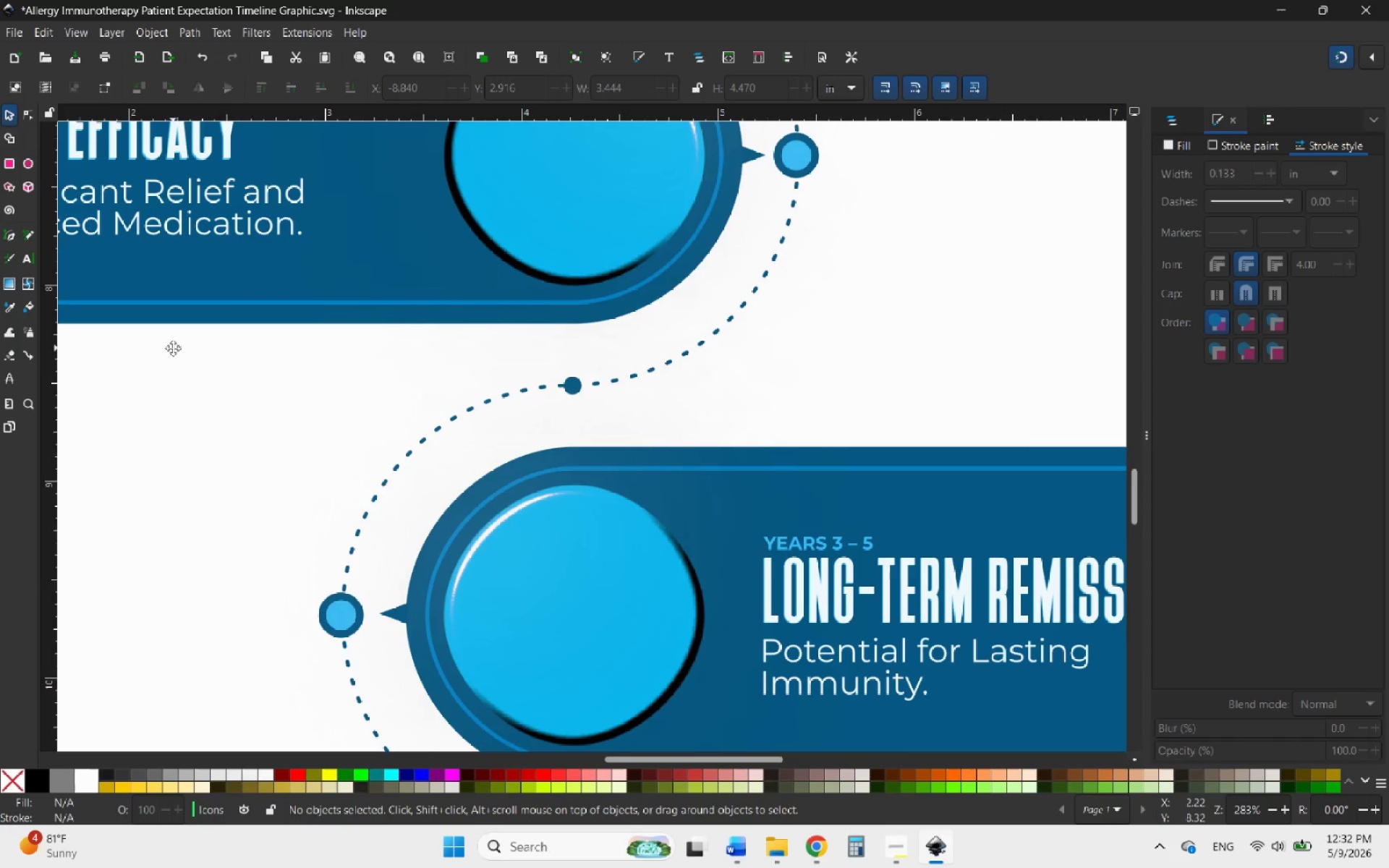 
left_click([894, 839])